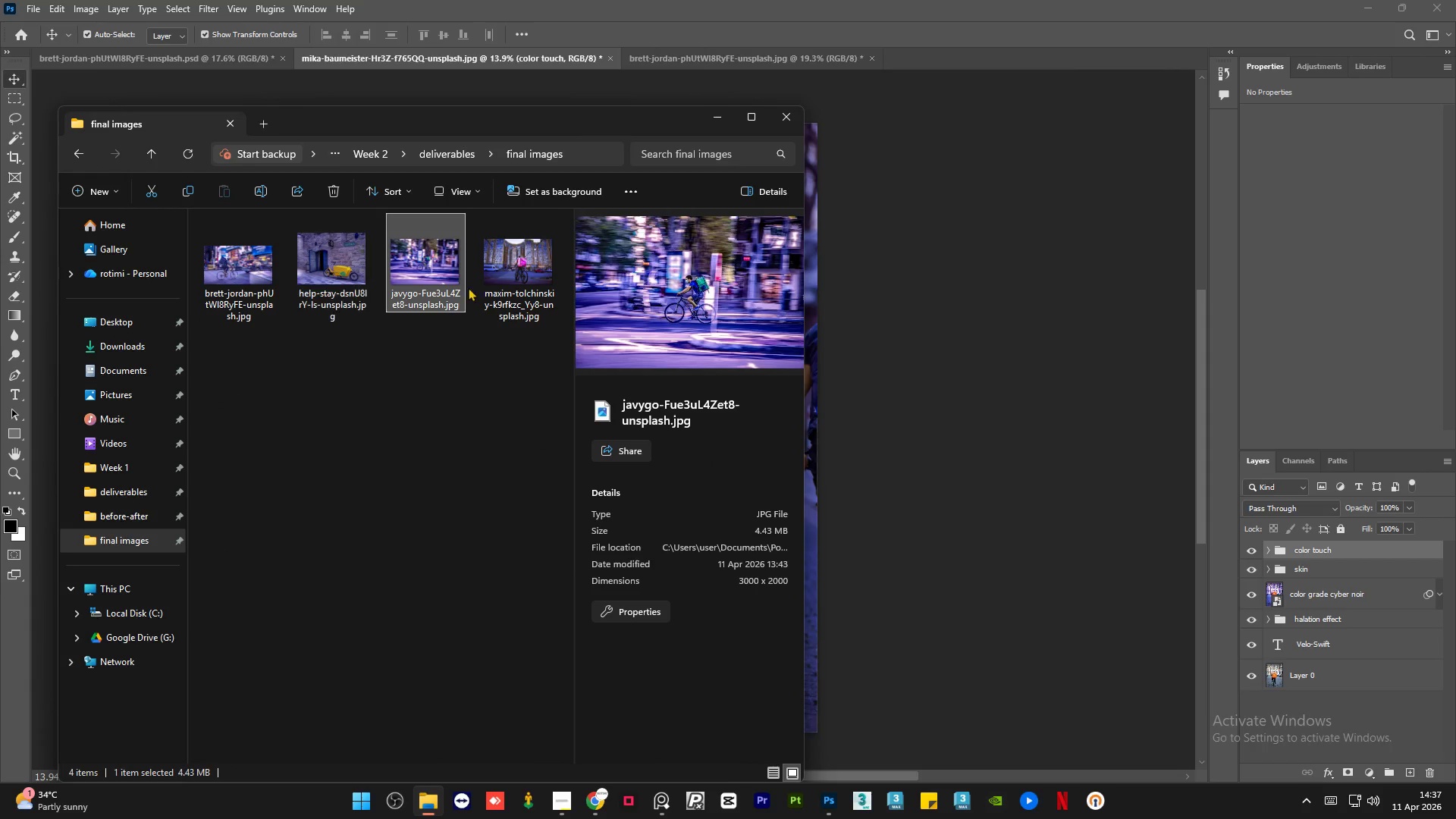 
left_click([498, 284])
 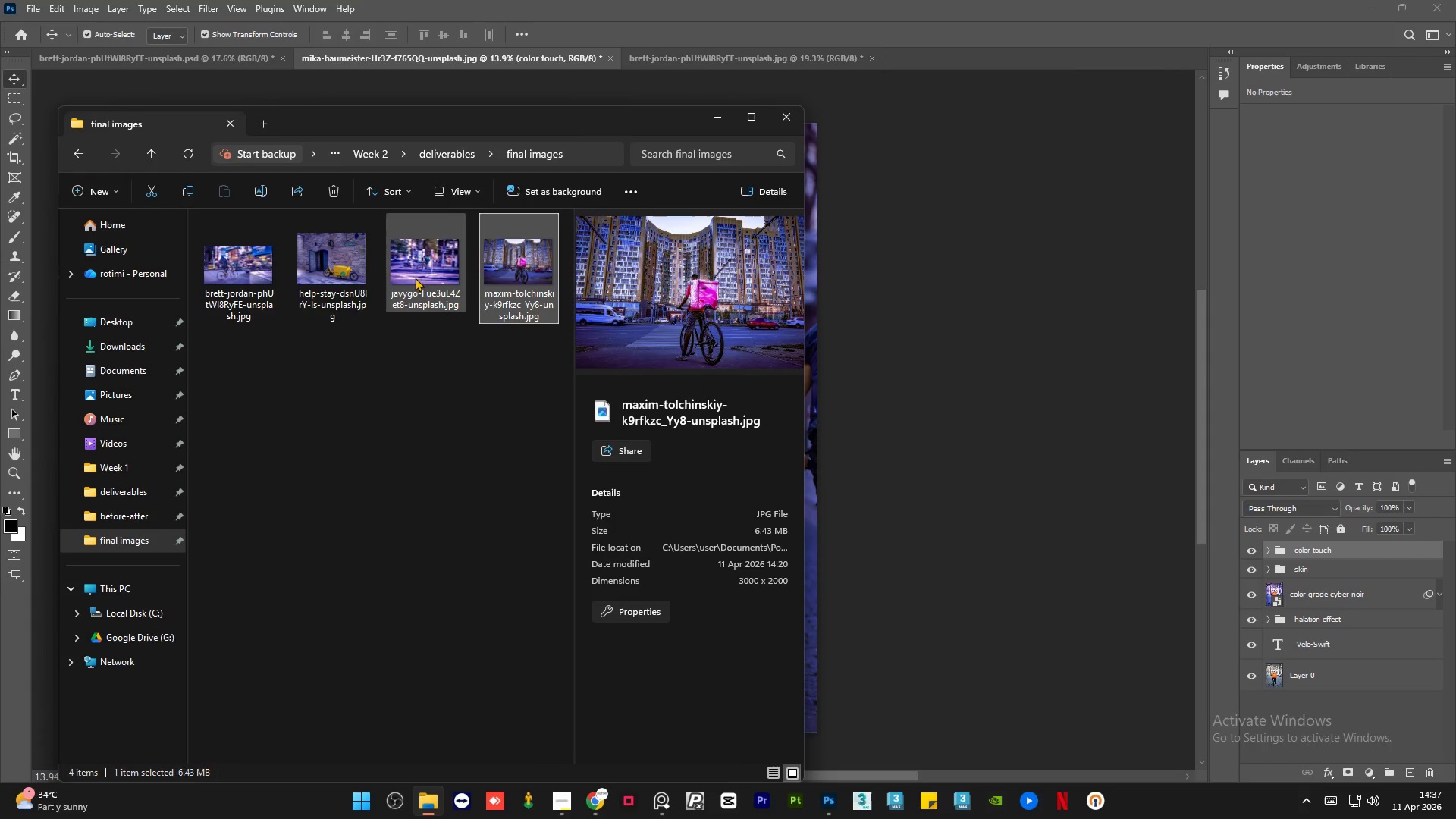 
left_click([410, 273])
 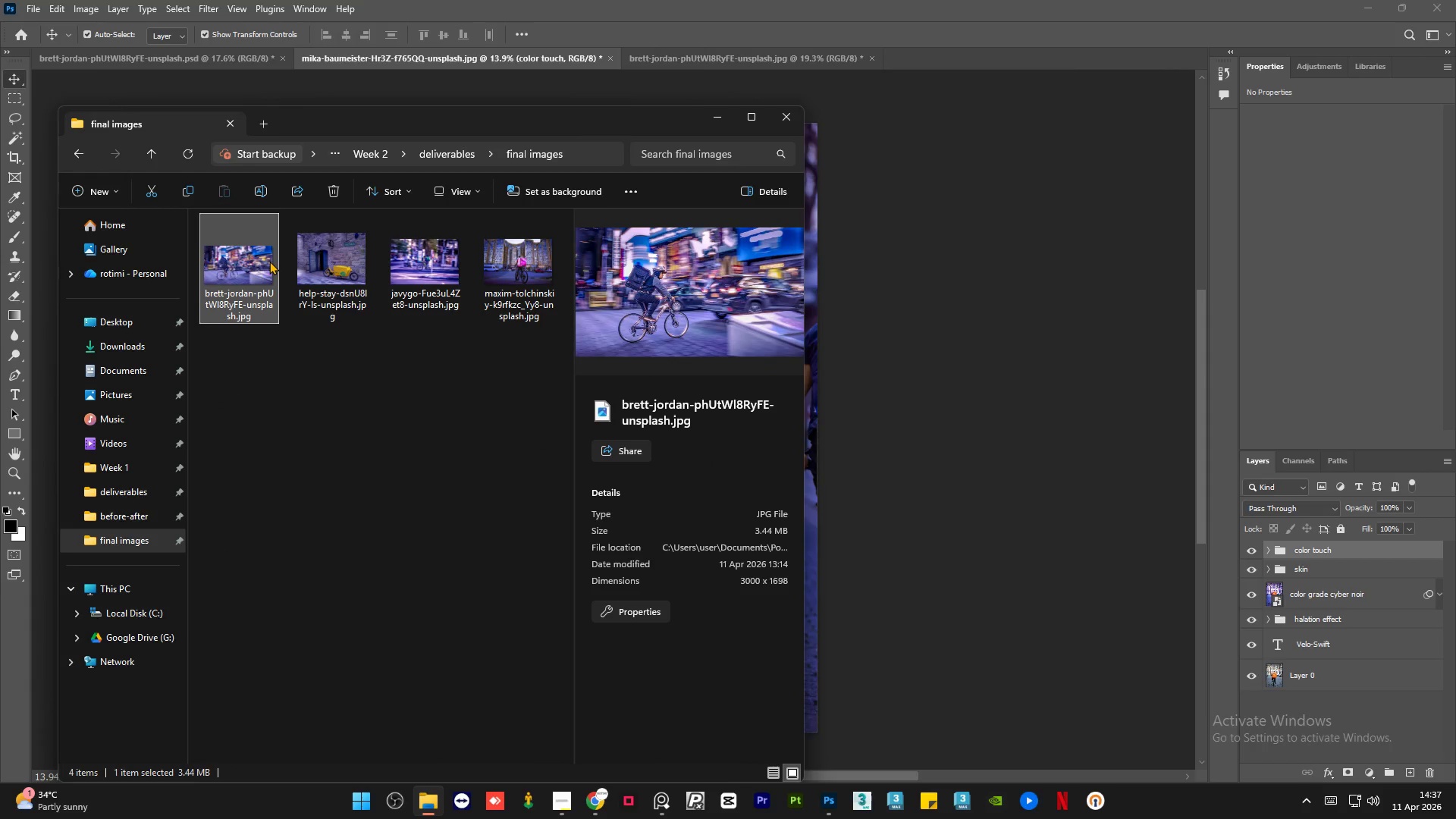 
key(ArrowRight)
 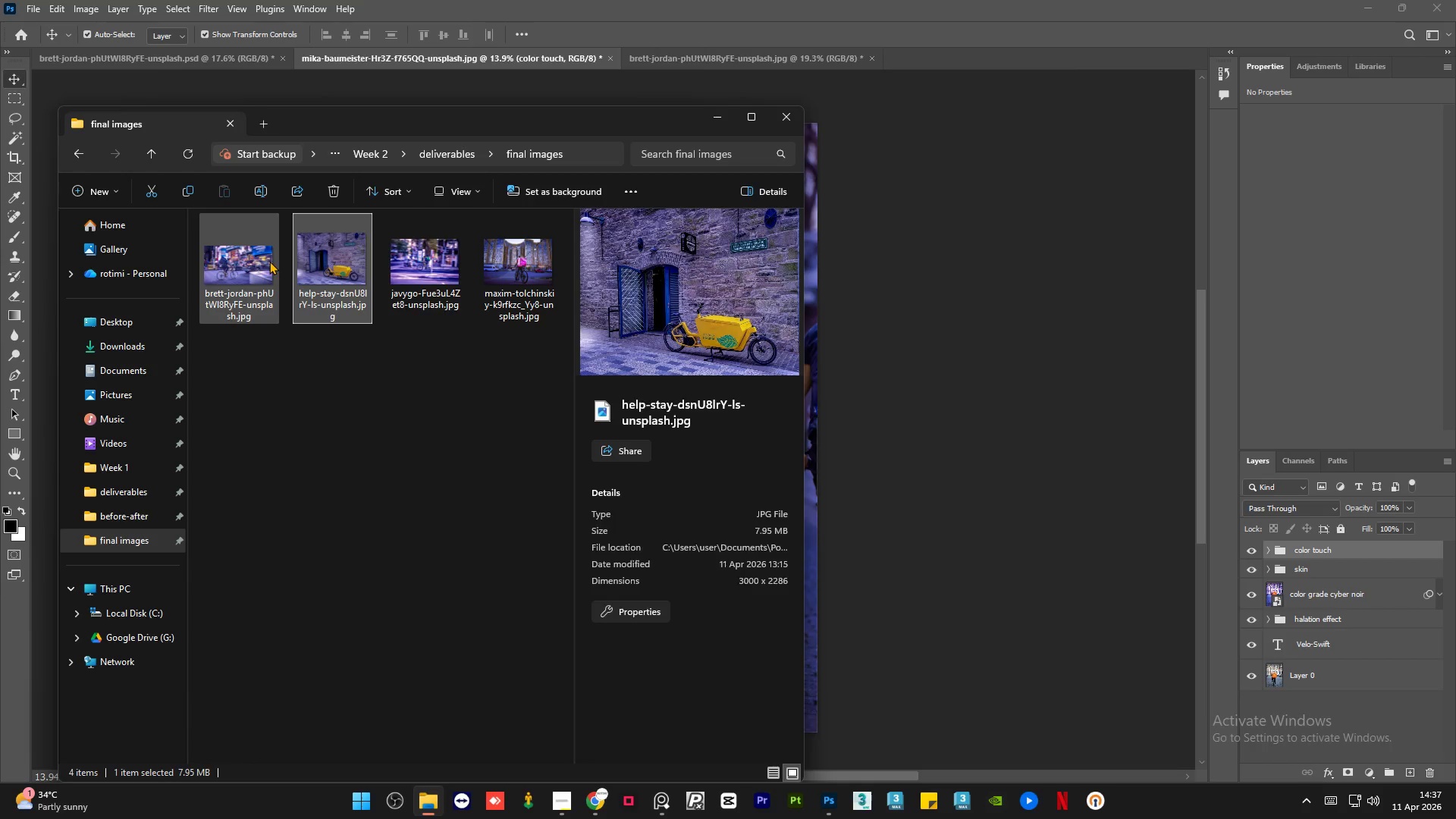 
key(ArrowRight)
 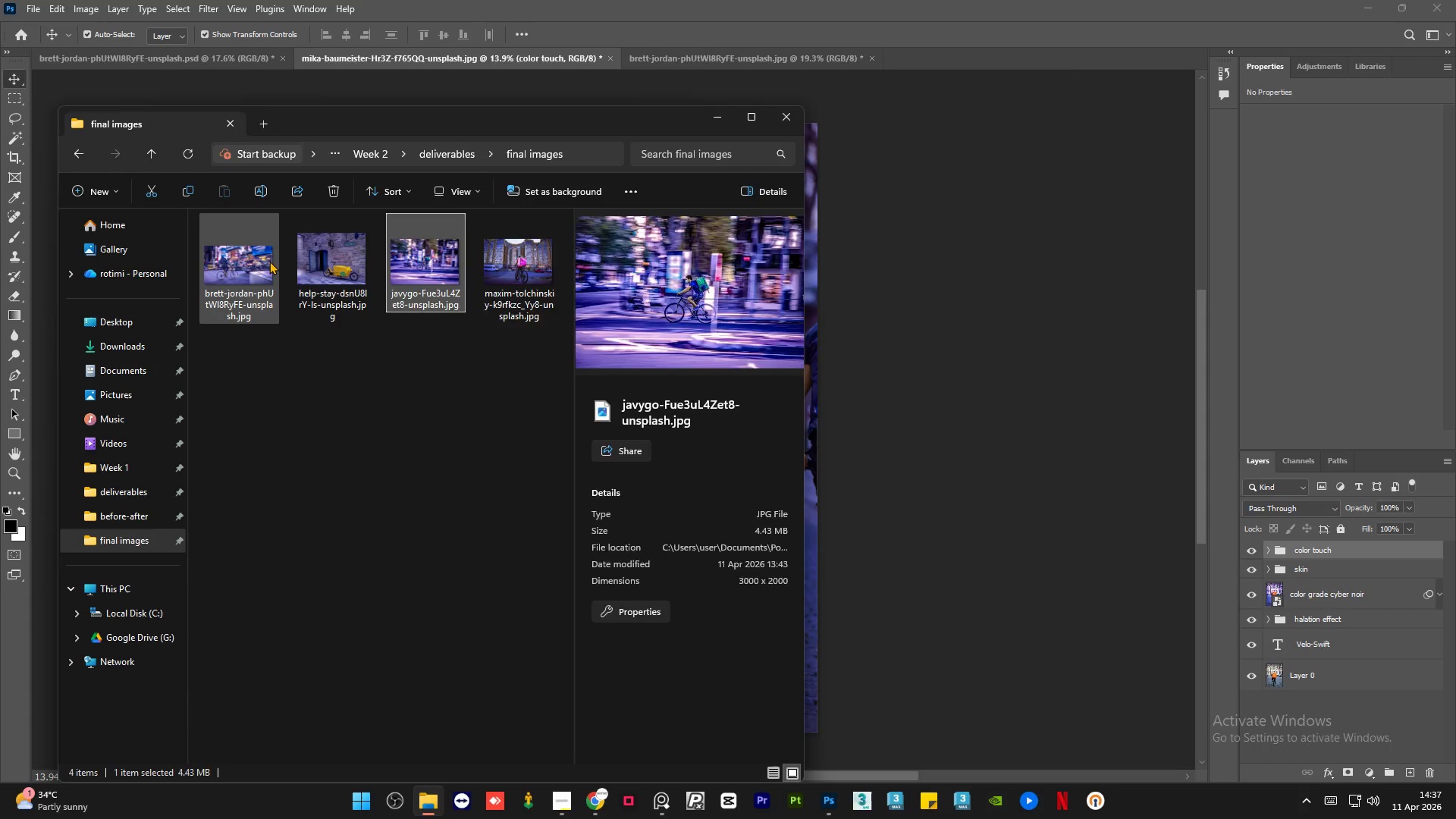 
key(ArrowRight)
 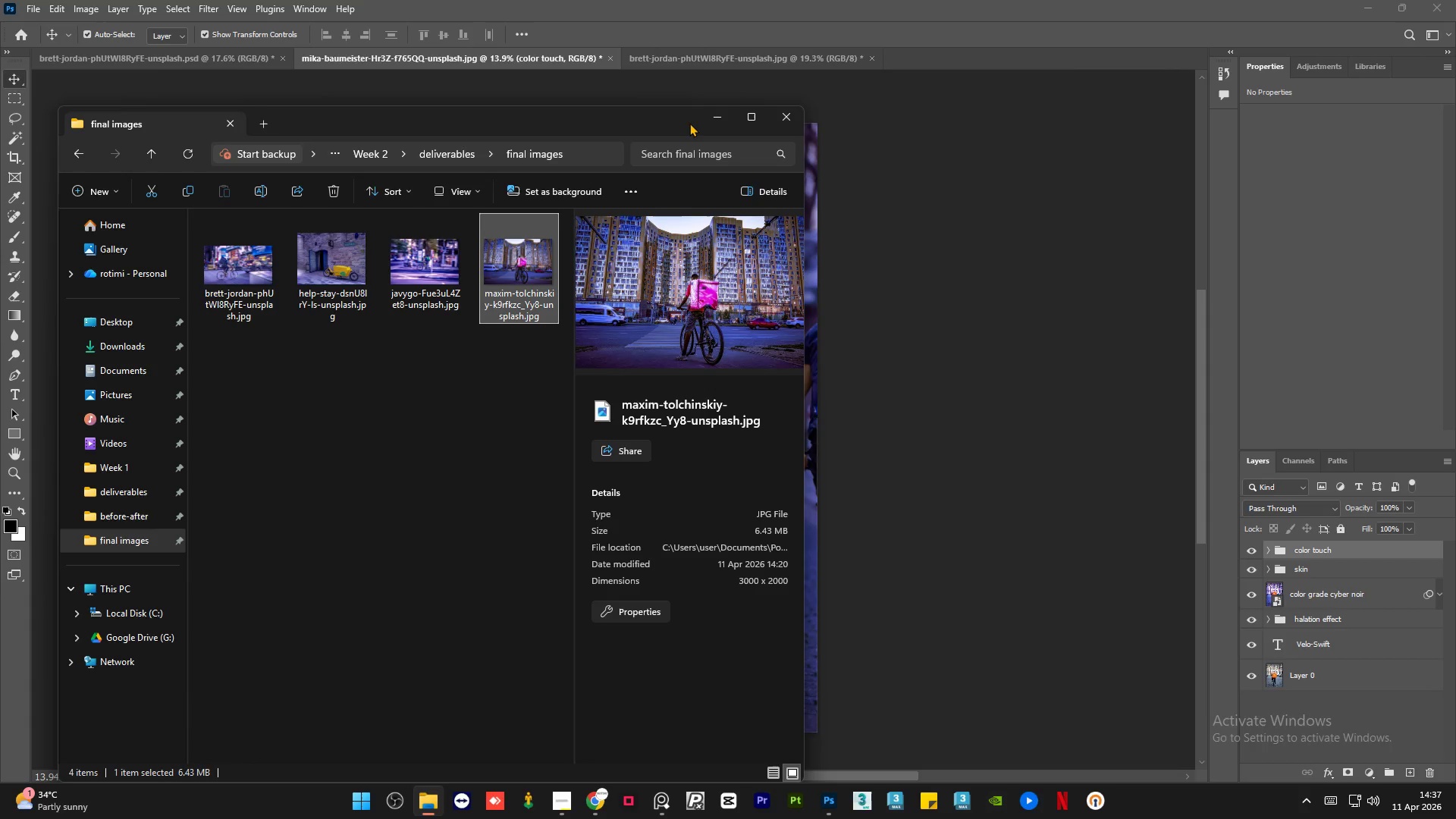 
left_click([710, 118])
 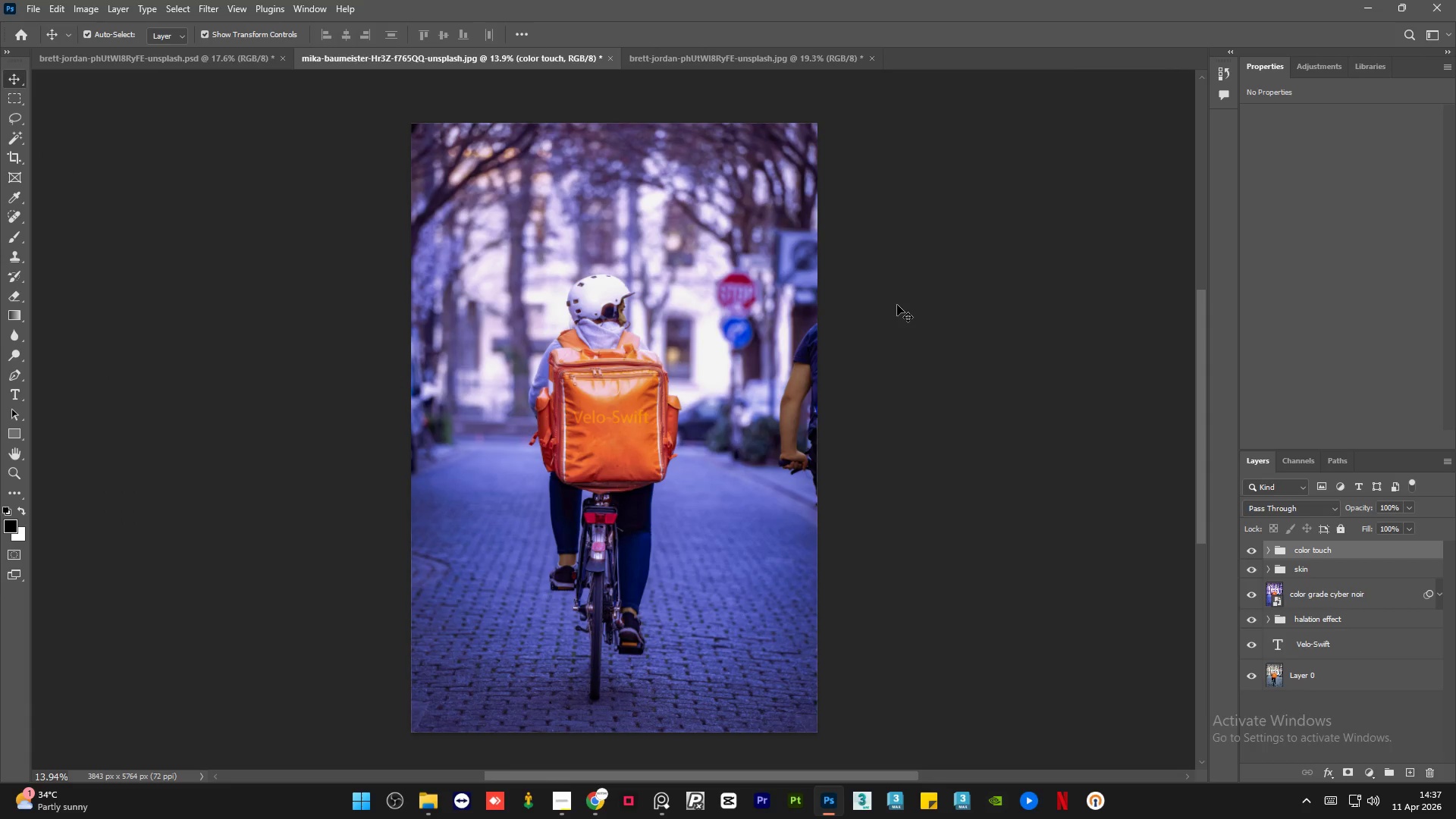 
scroll: coordinate [897, 305], scroll_direction: down, amount: 1.0
 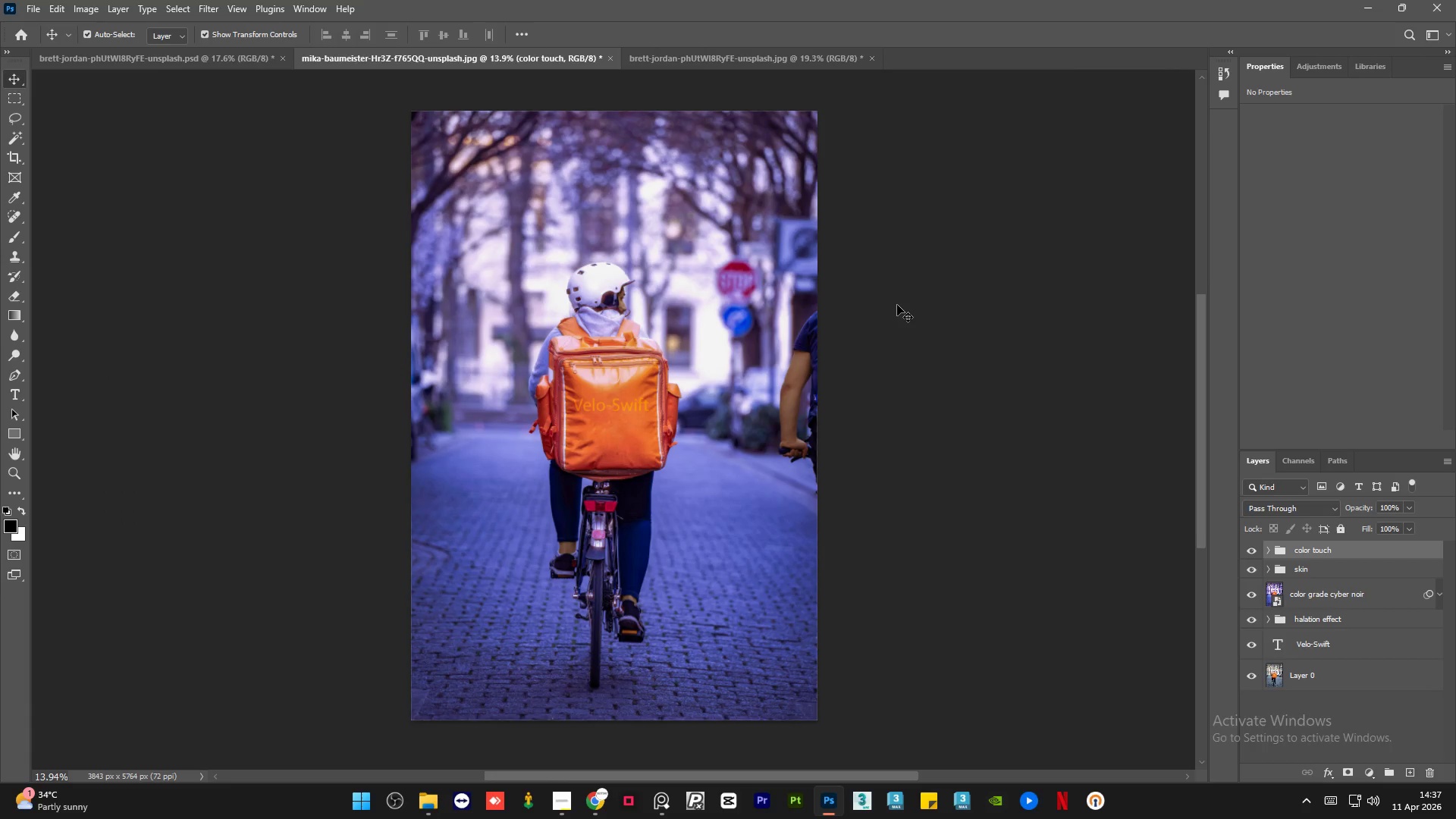 
scroll: coordinate [897, 305], scroll_direction: up, amount: 1.0
 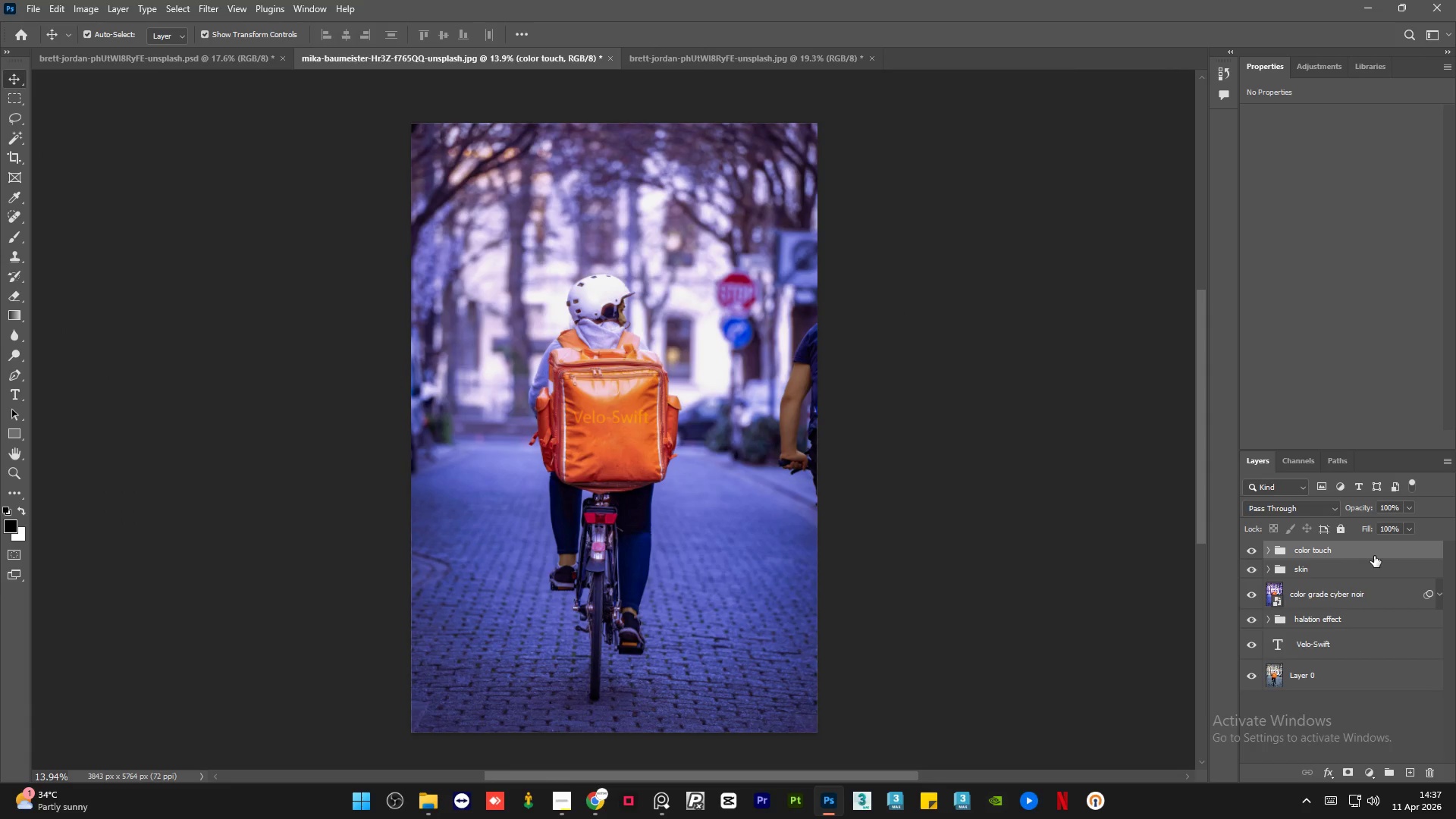 
key(Alt+Control+Shift+E)
 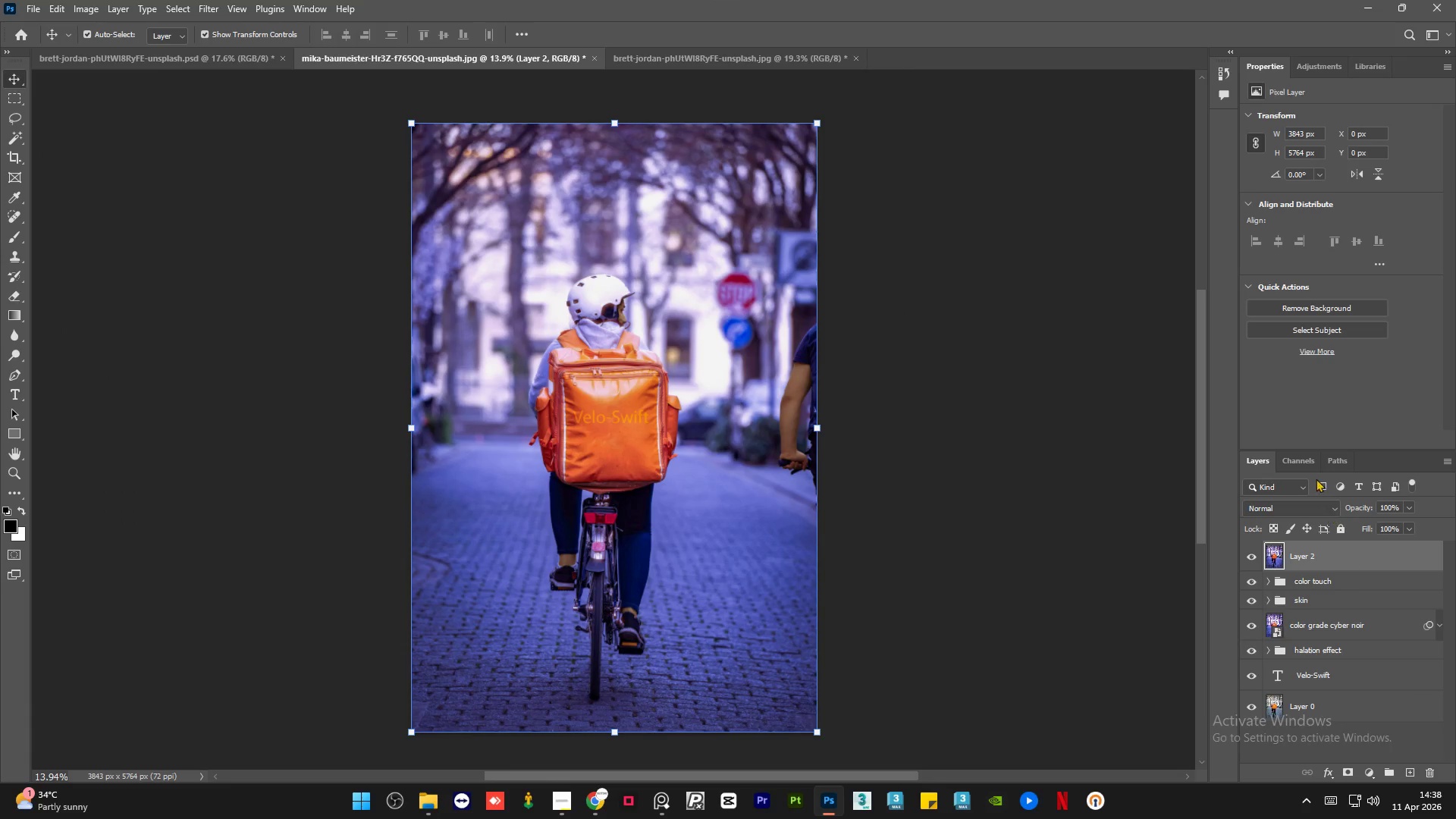 
left_click([1298, 454])
 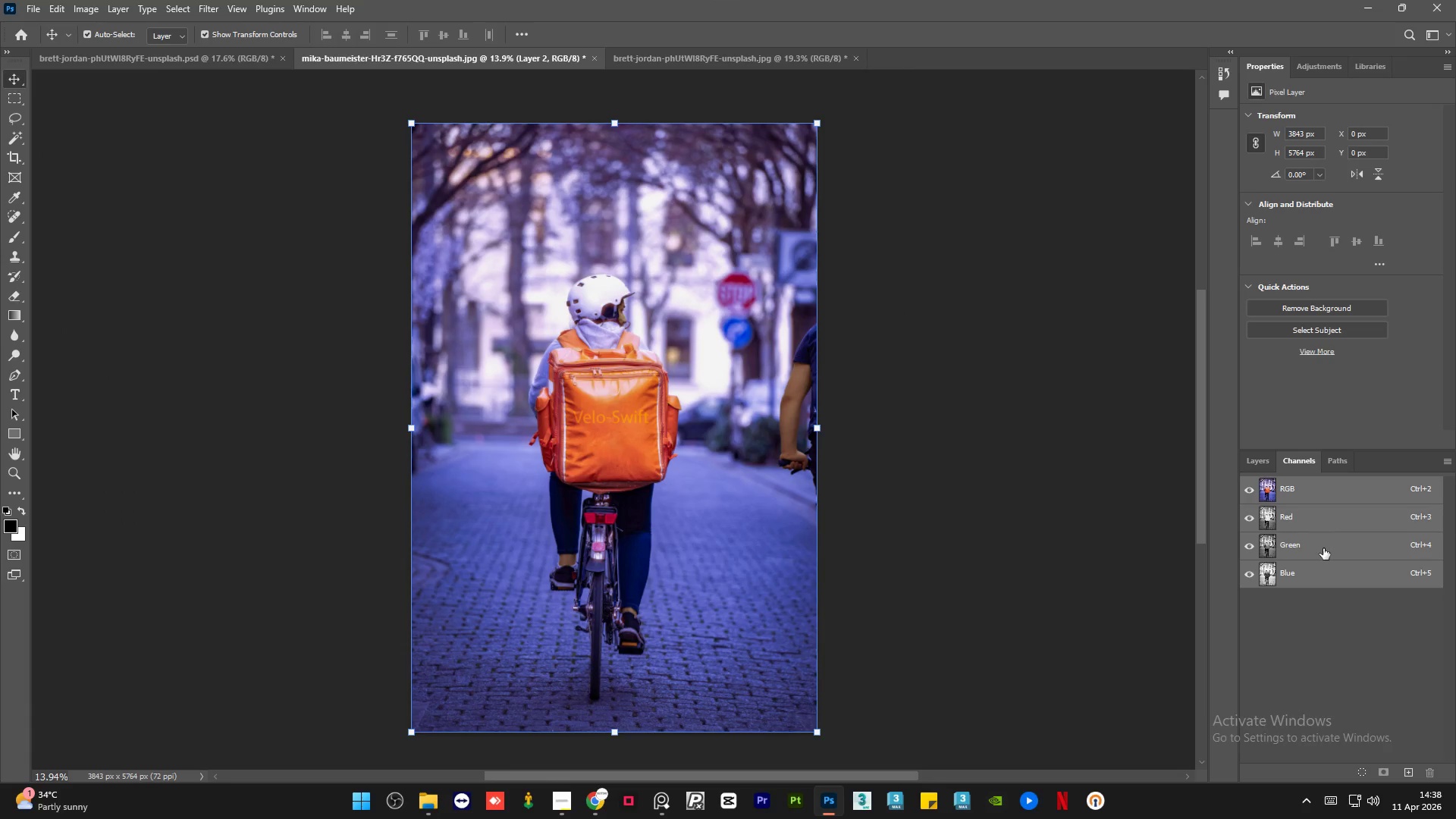 
left_click([1323, 551])
 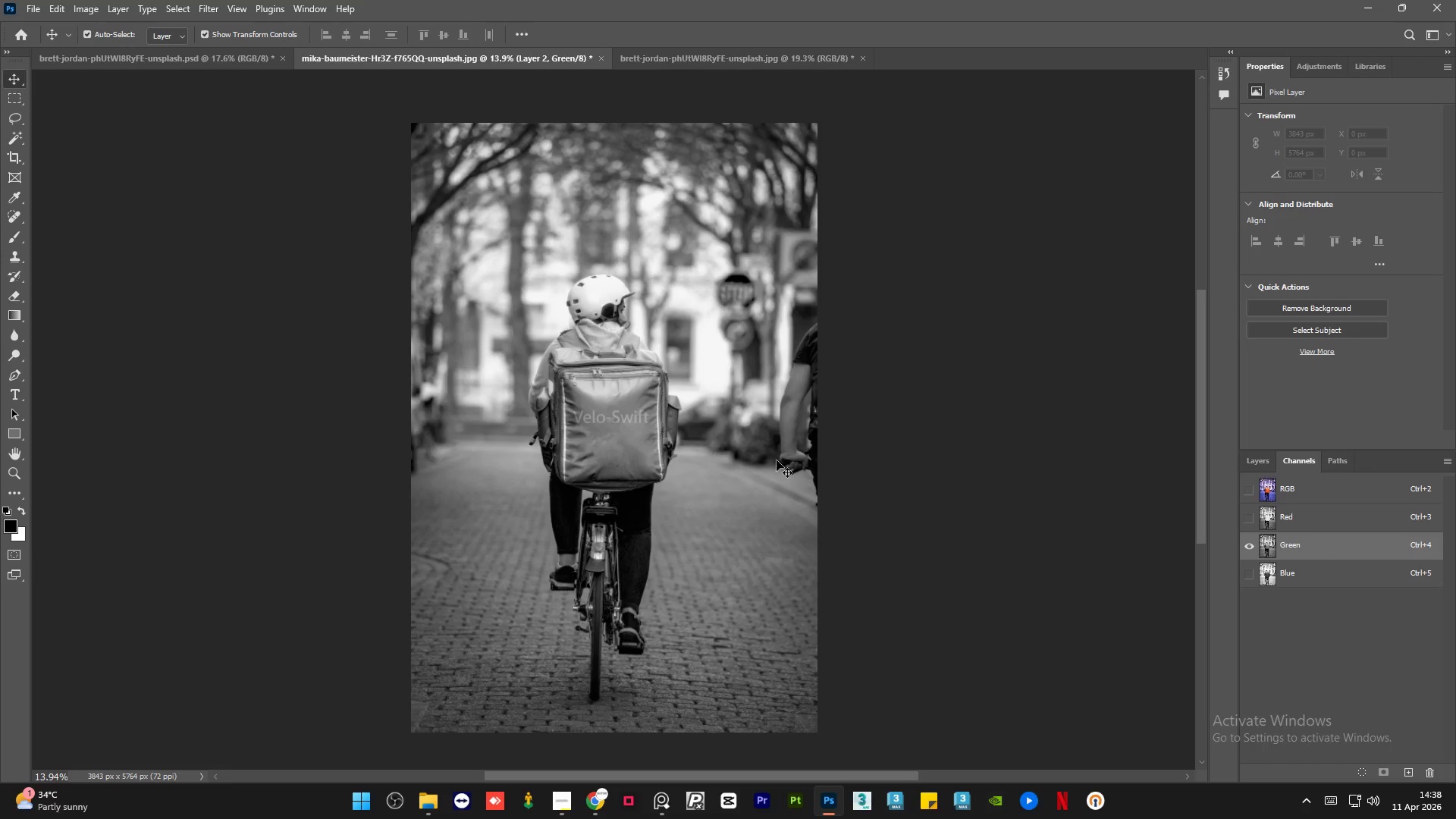 
key(Control+A)
 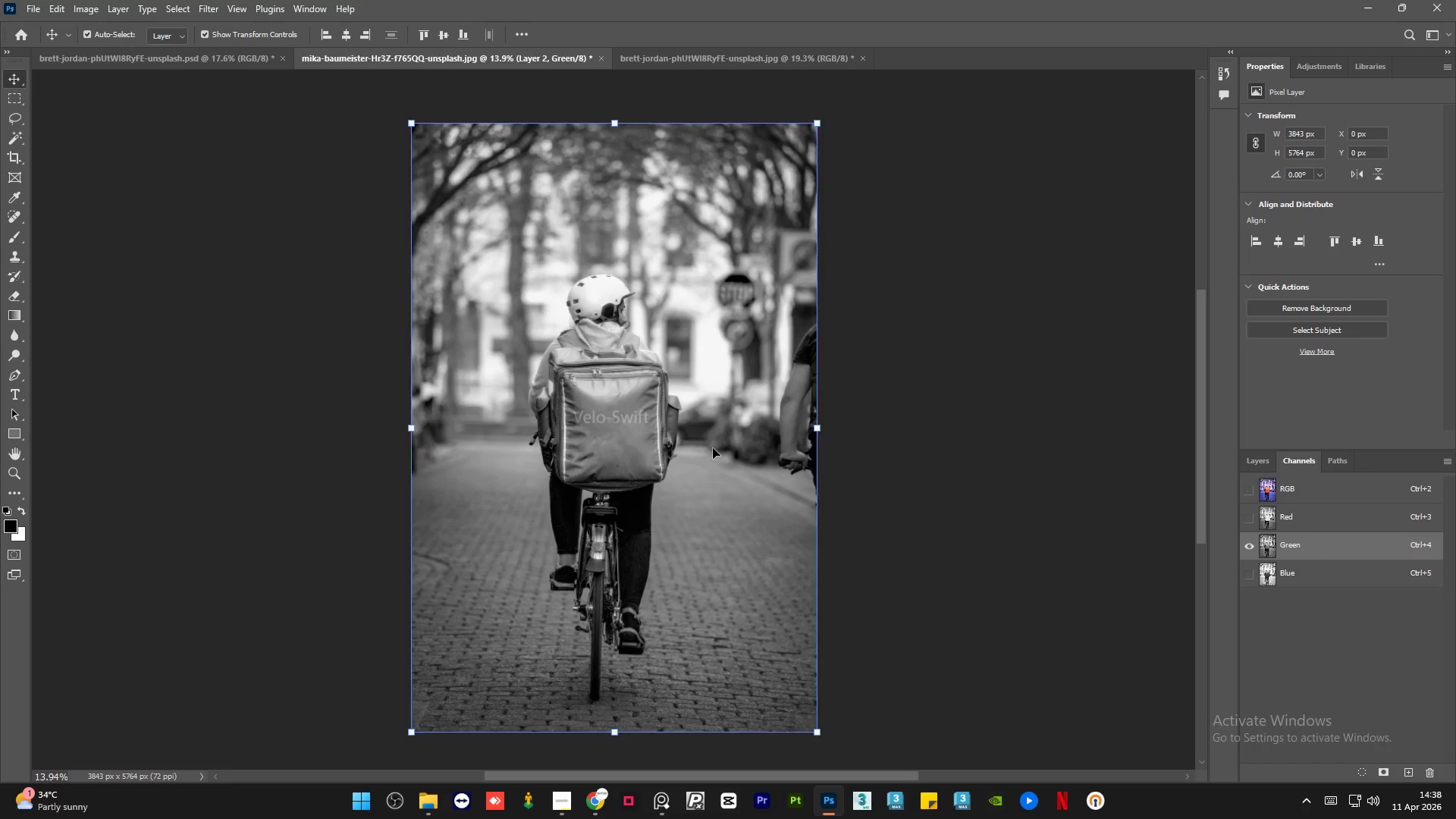 
key(Control+C)
 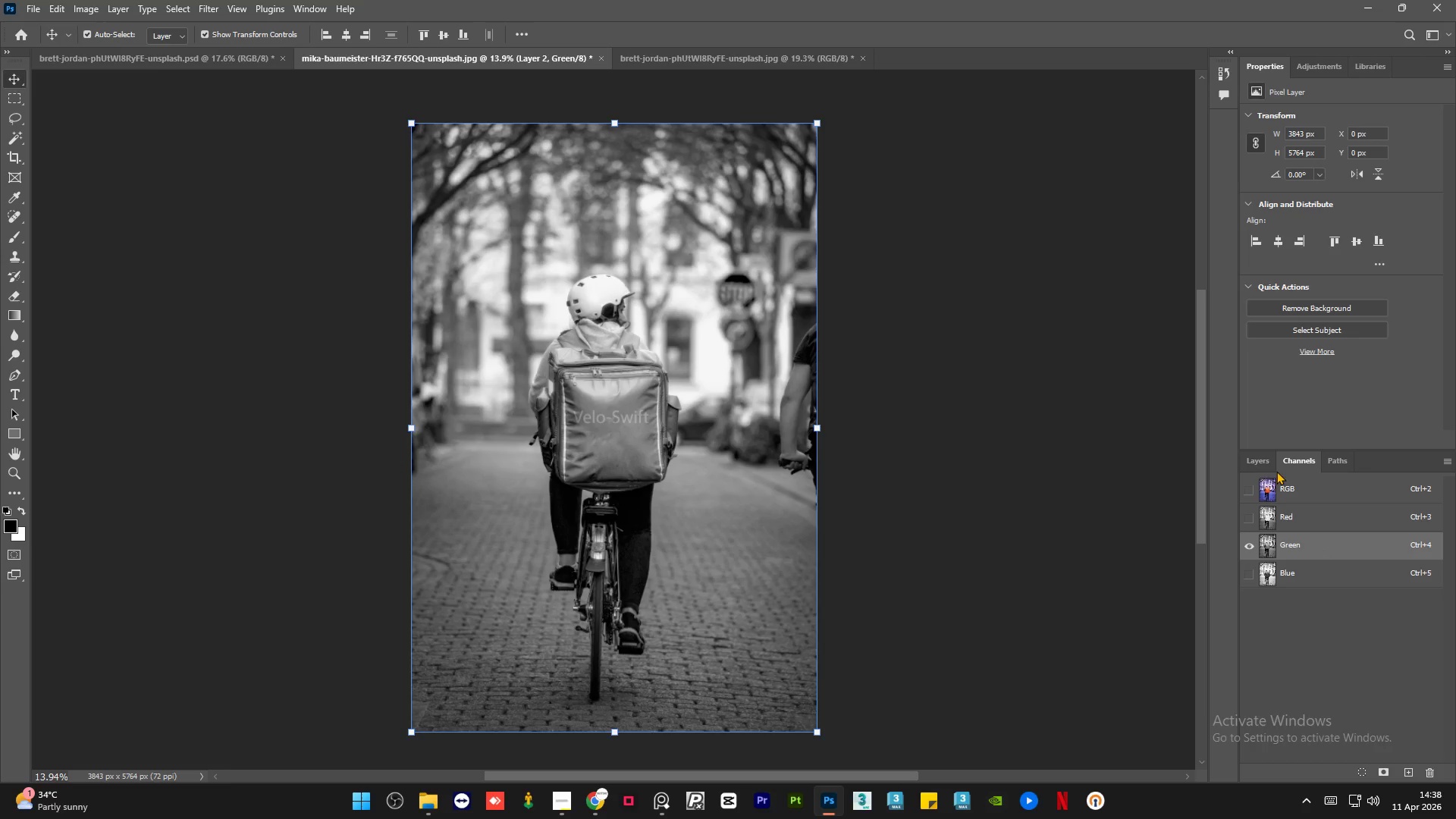 
left_click([1323, 487])
 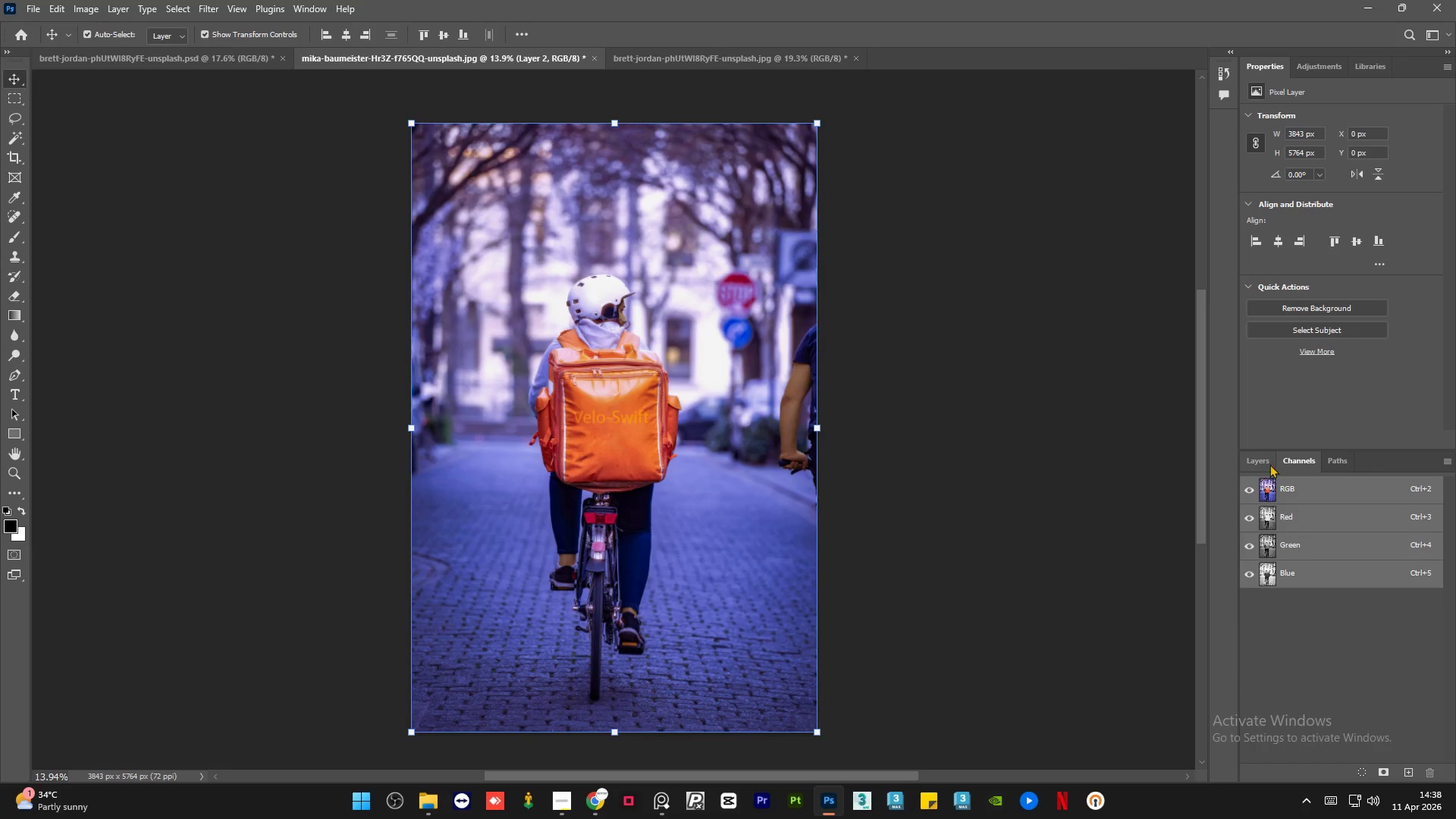 
left_click([1265, 460])
 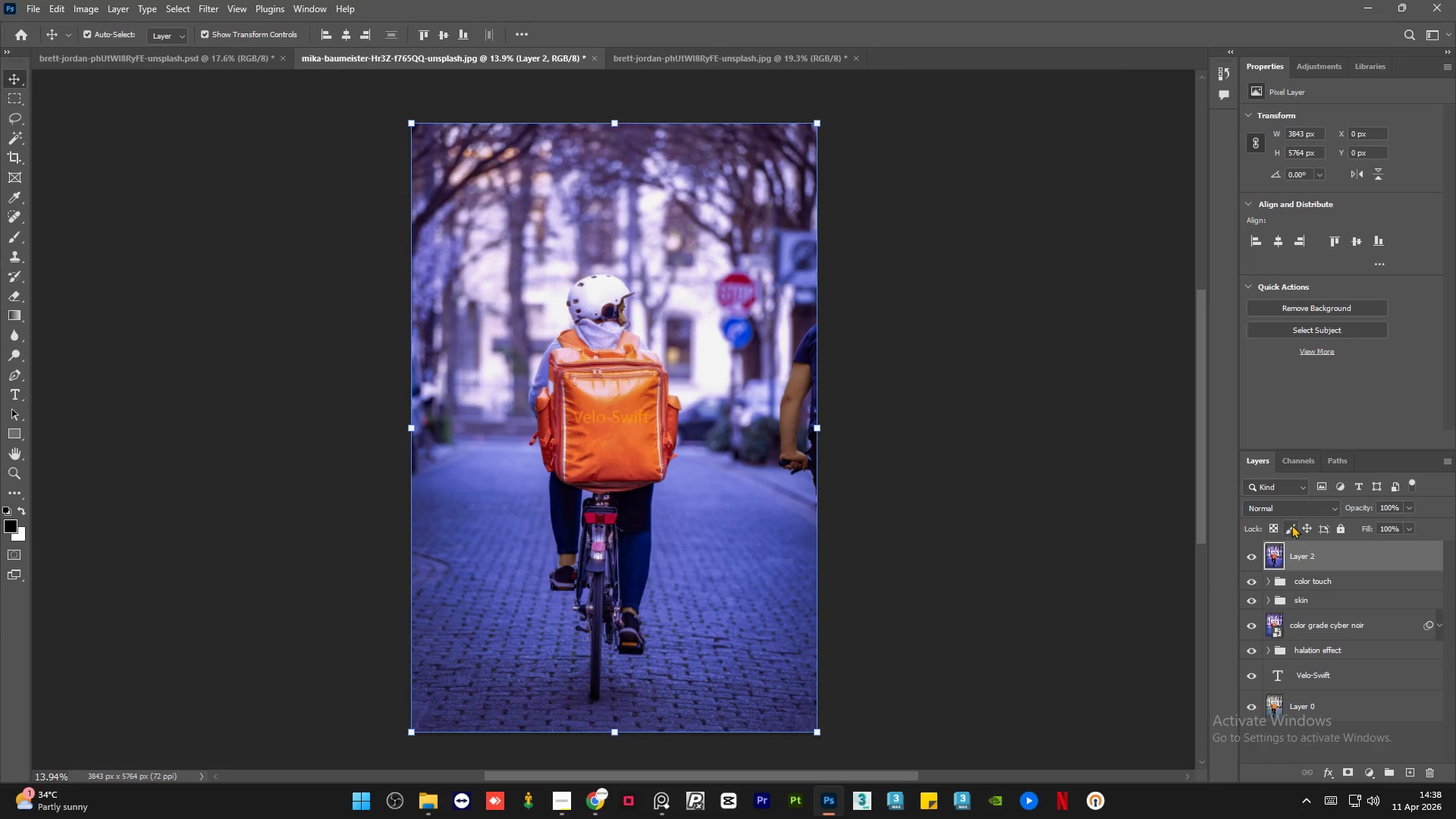 
key(Control+V)
 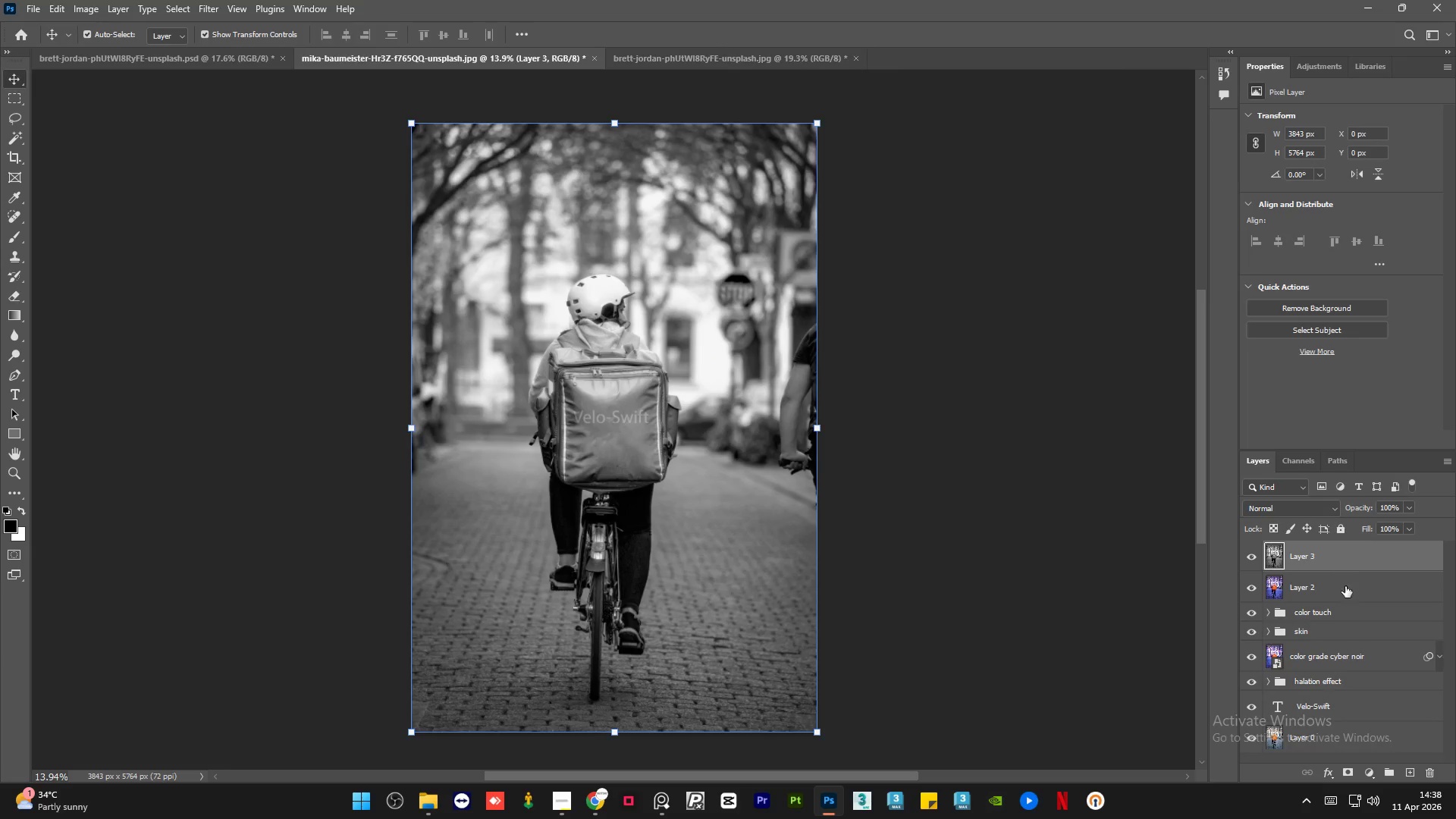 
left_click([1345, 587])
 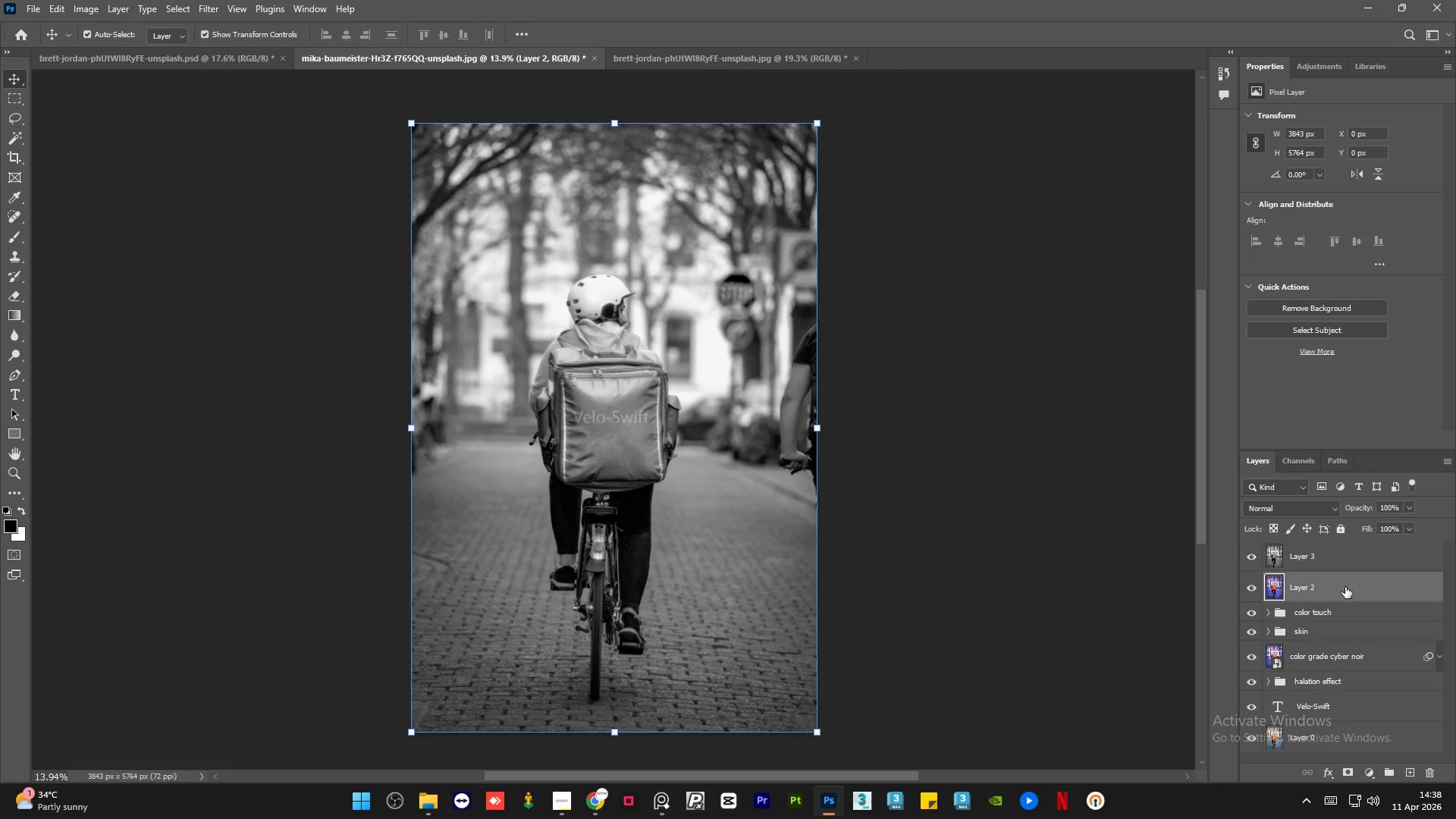 
right_click([1345, 587])
 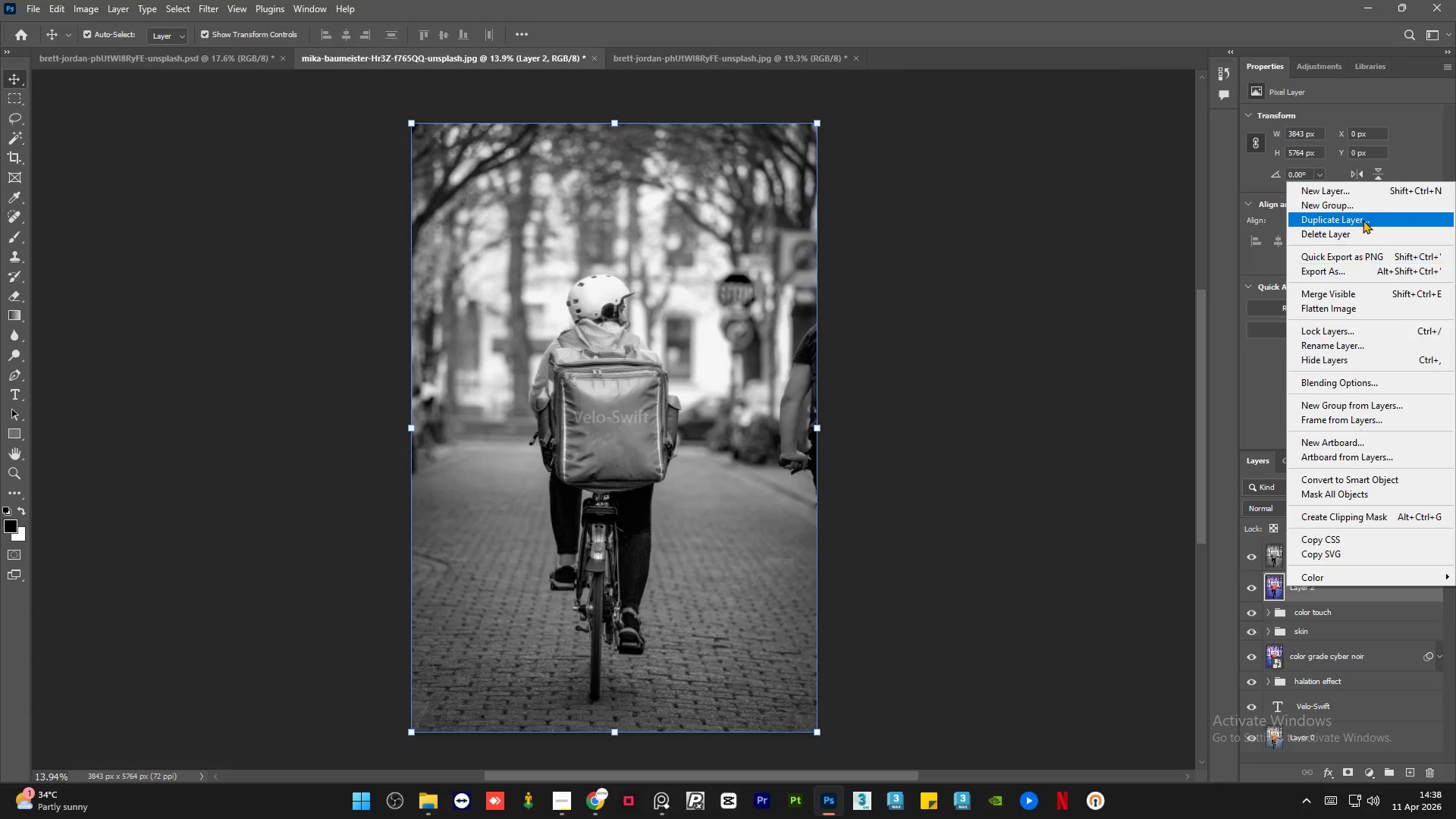 
left_click([1350, 238])
 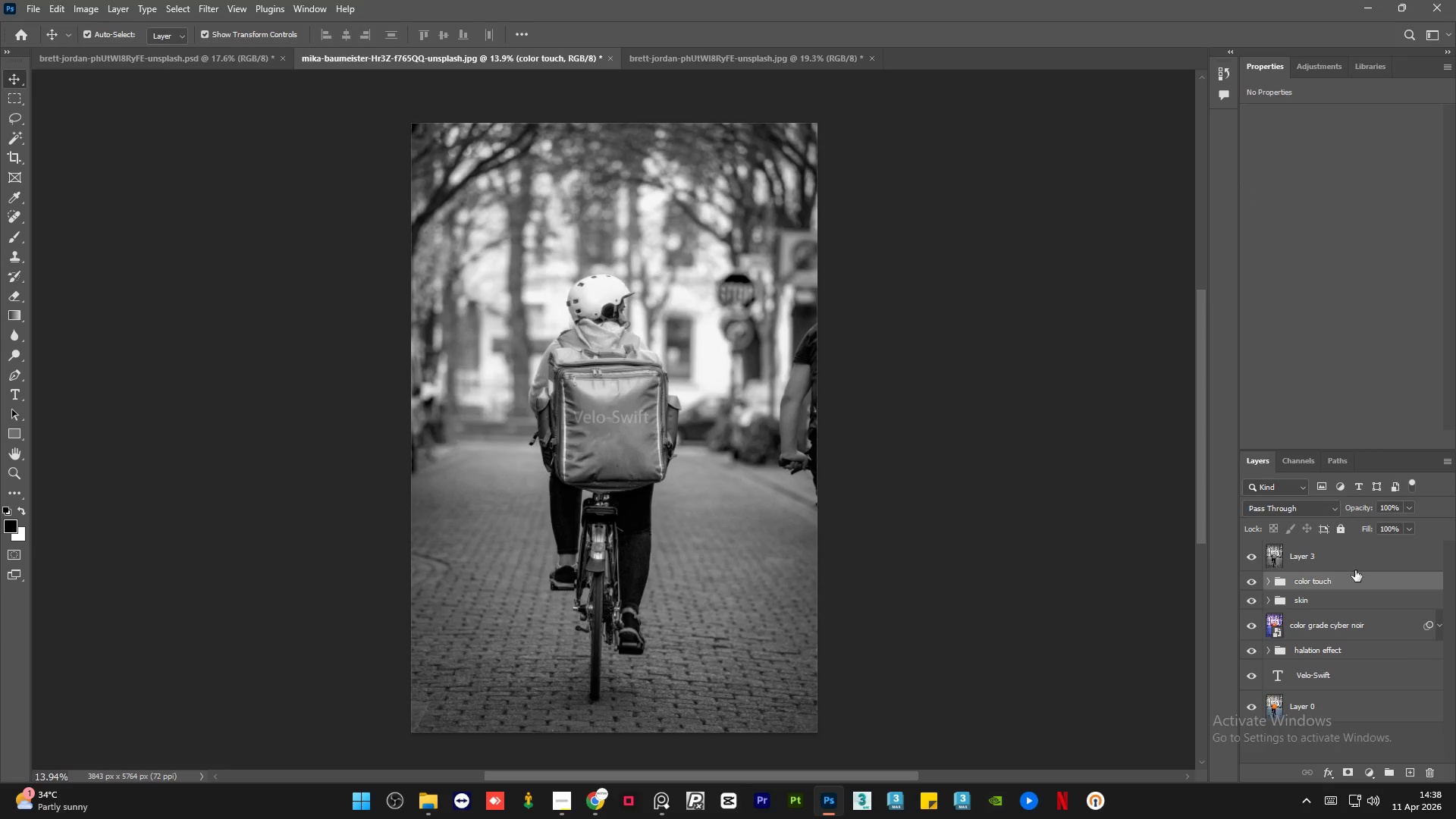 
left_click([1355, 553])
 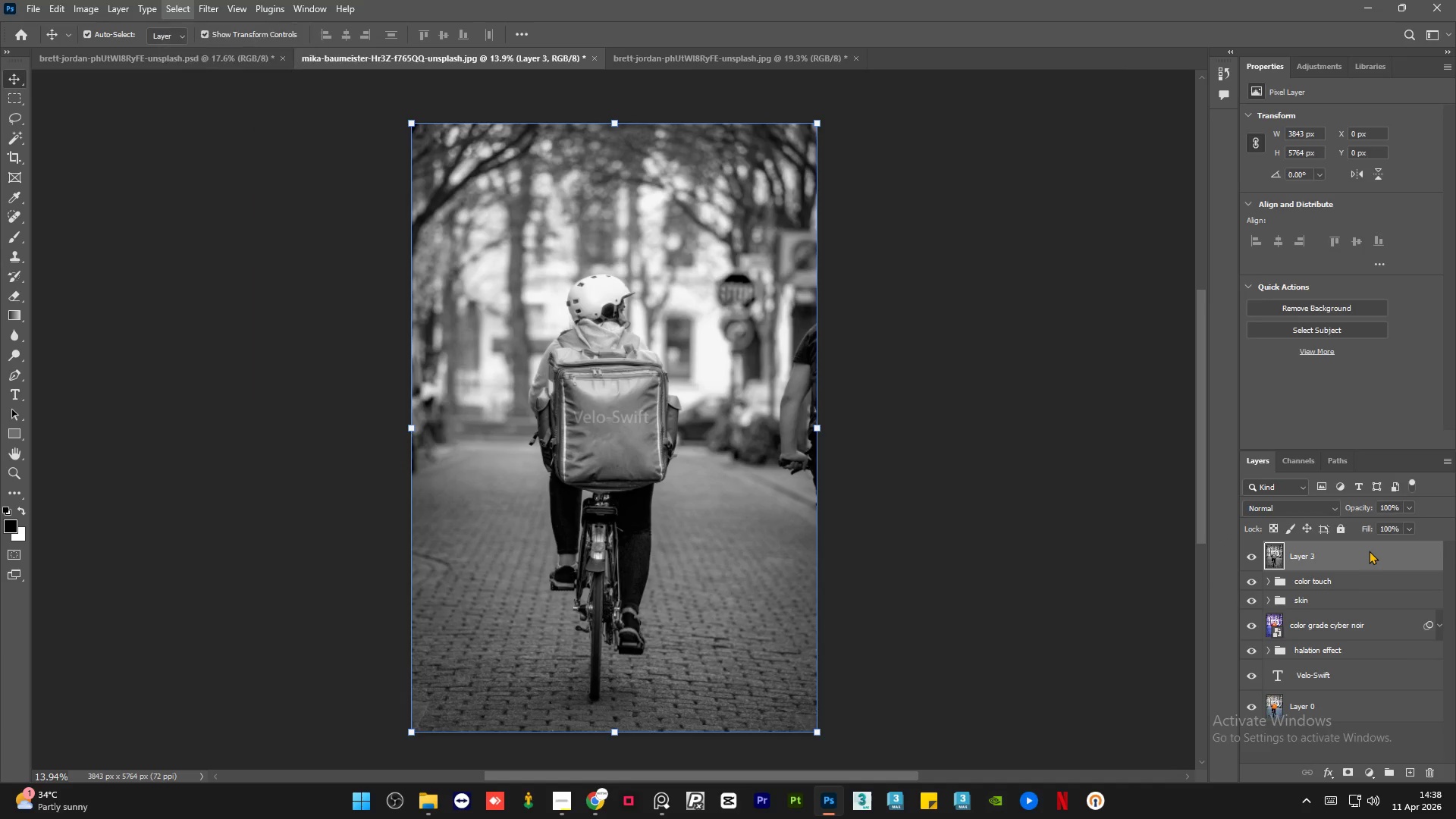 
left_click([1377, 444])
 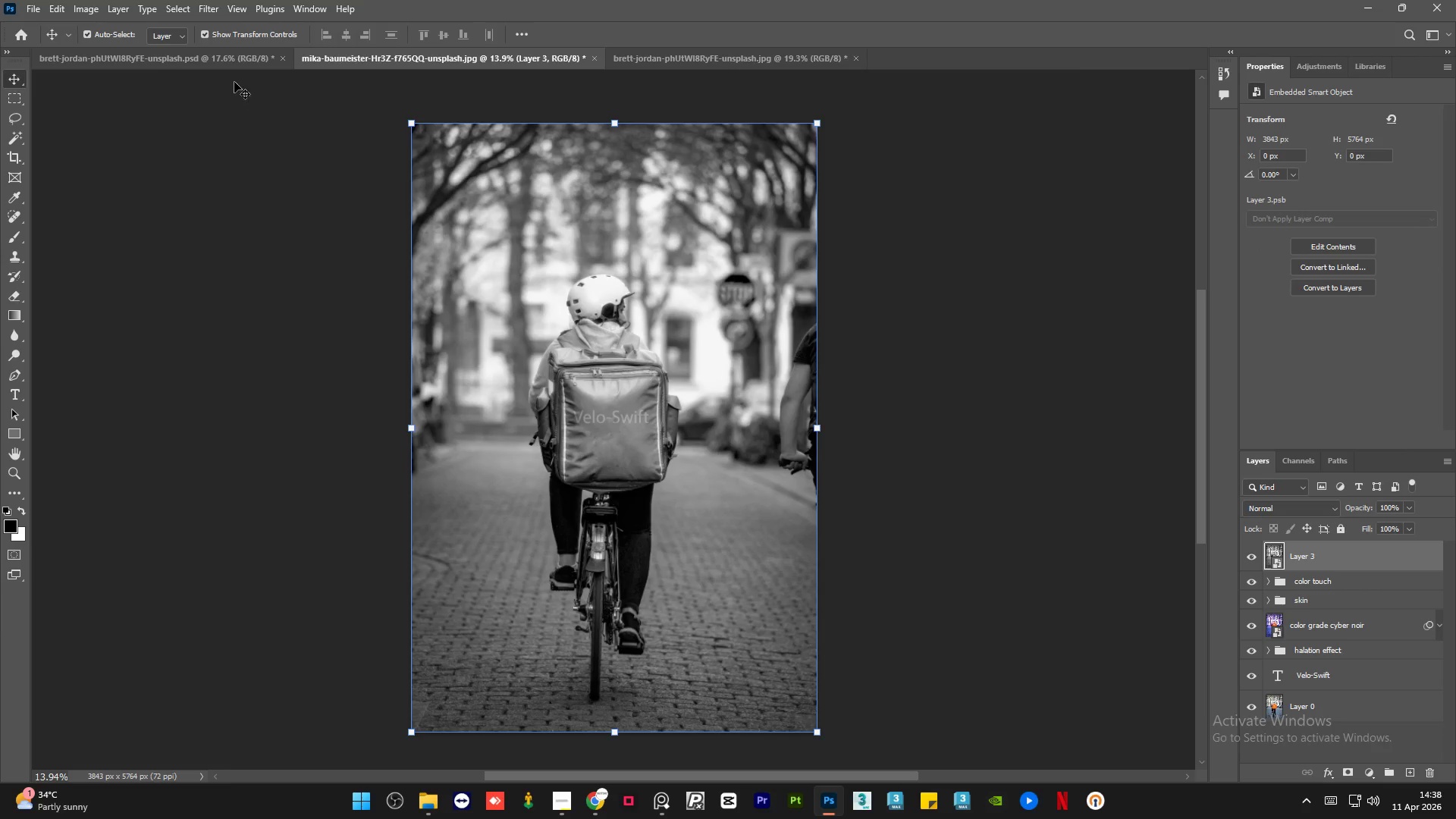 
left_click([228, 67])
 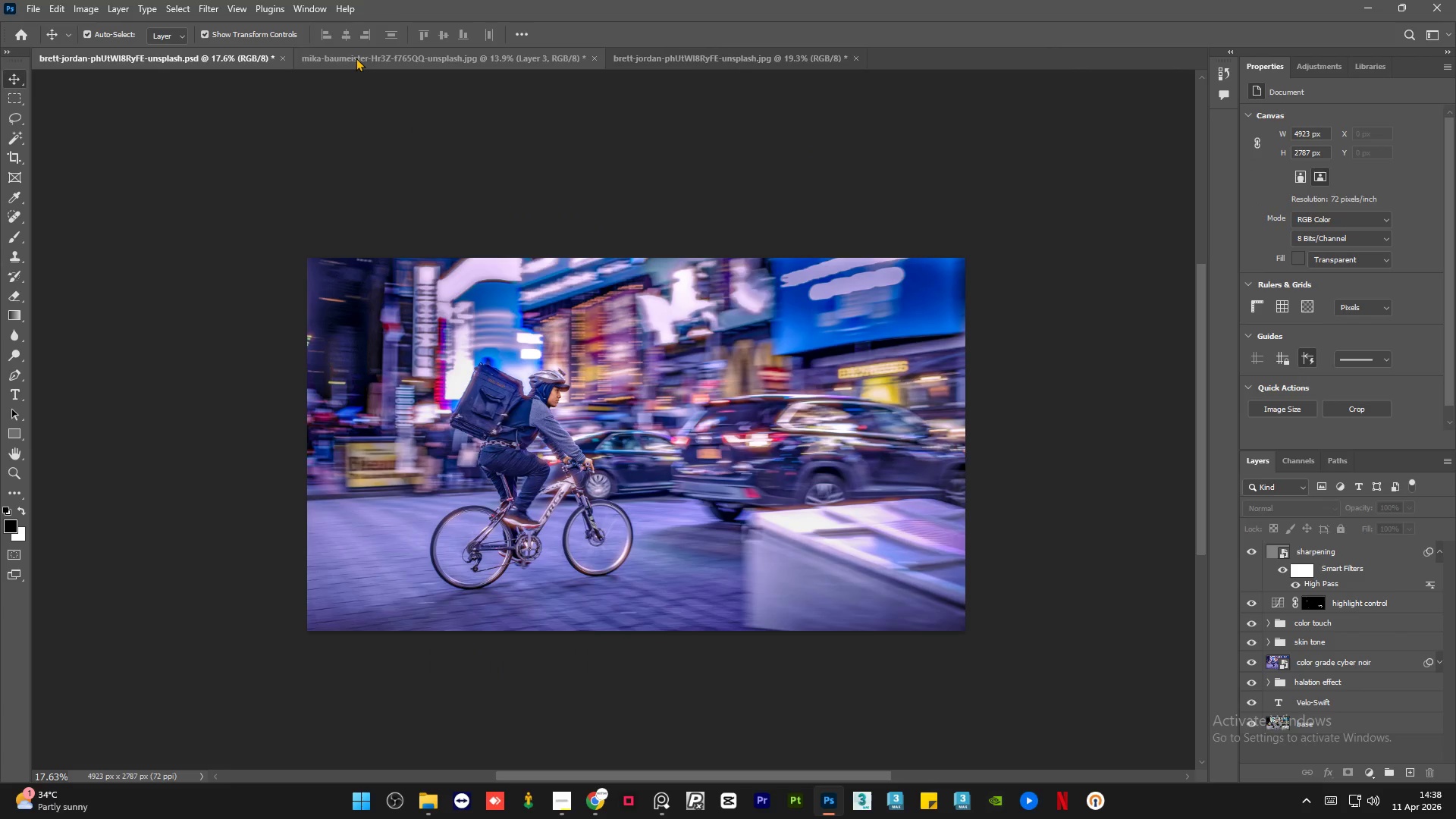 
left_click([356, 58])
 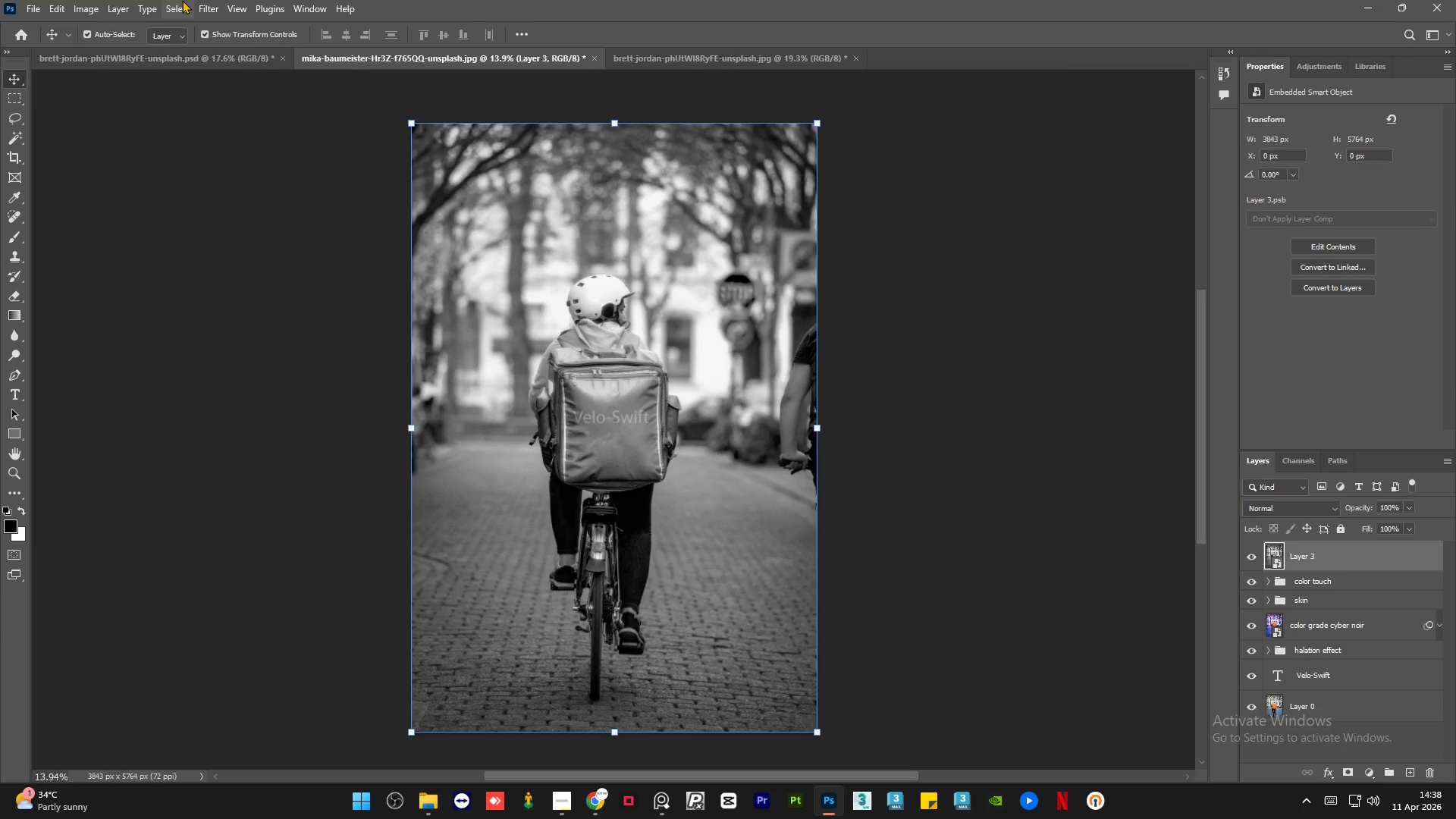 
left_click([197, 0])
 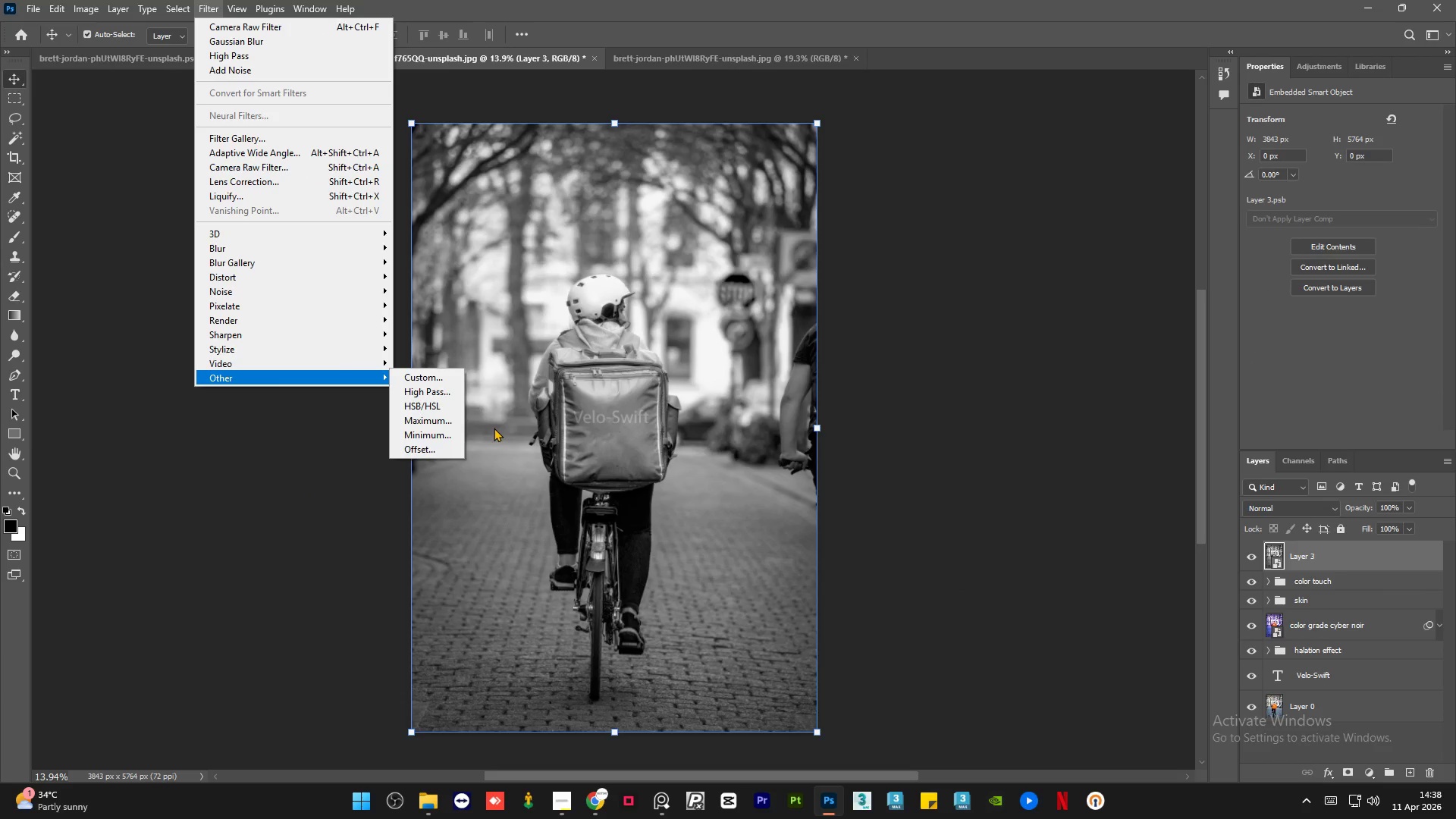 
left_click([449, 391])
 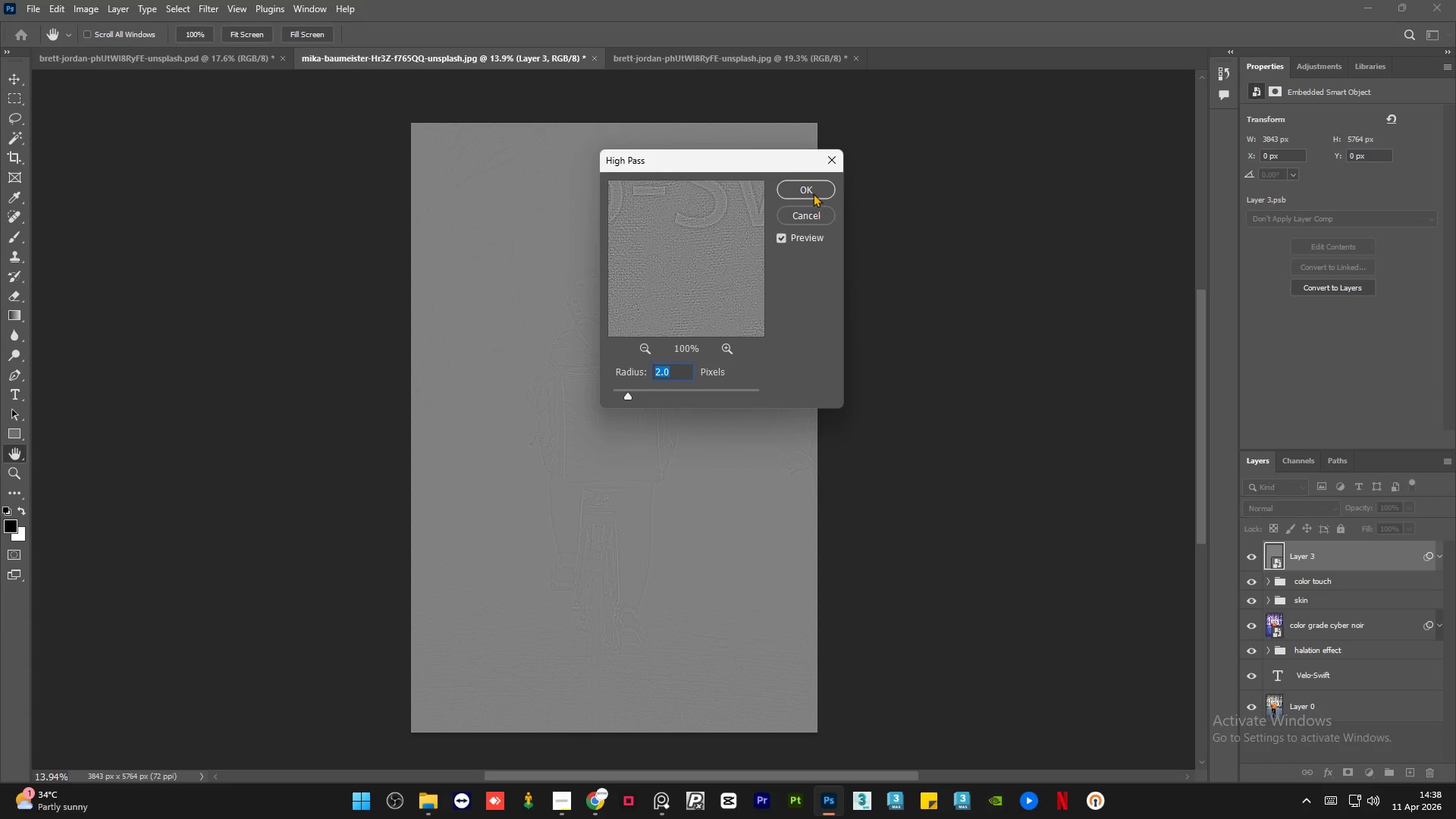 
left_click([813, 189])
 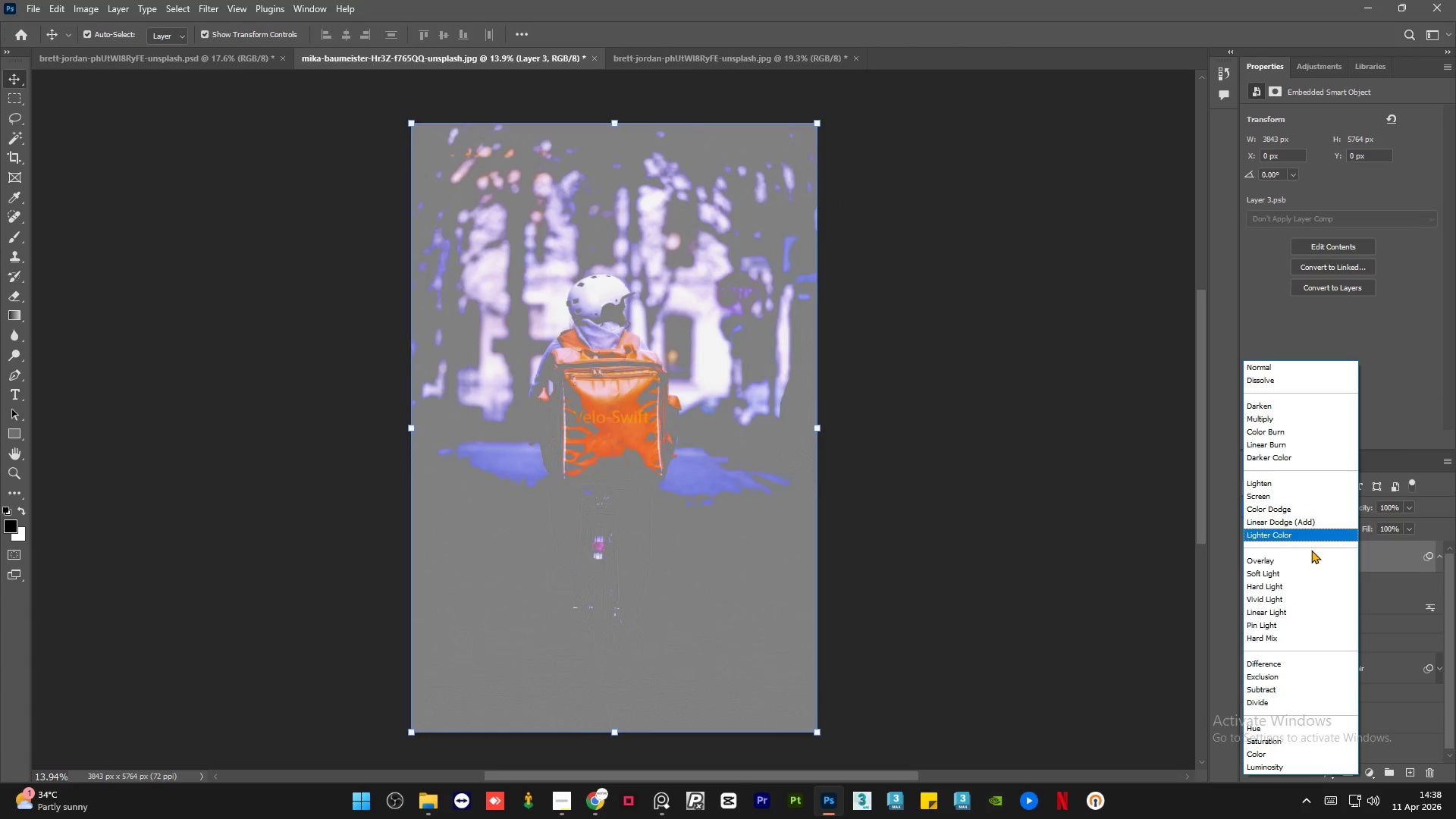 
left_click([1292, 578])
 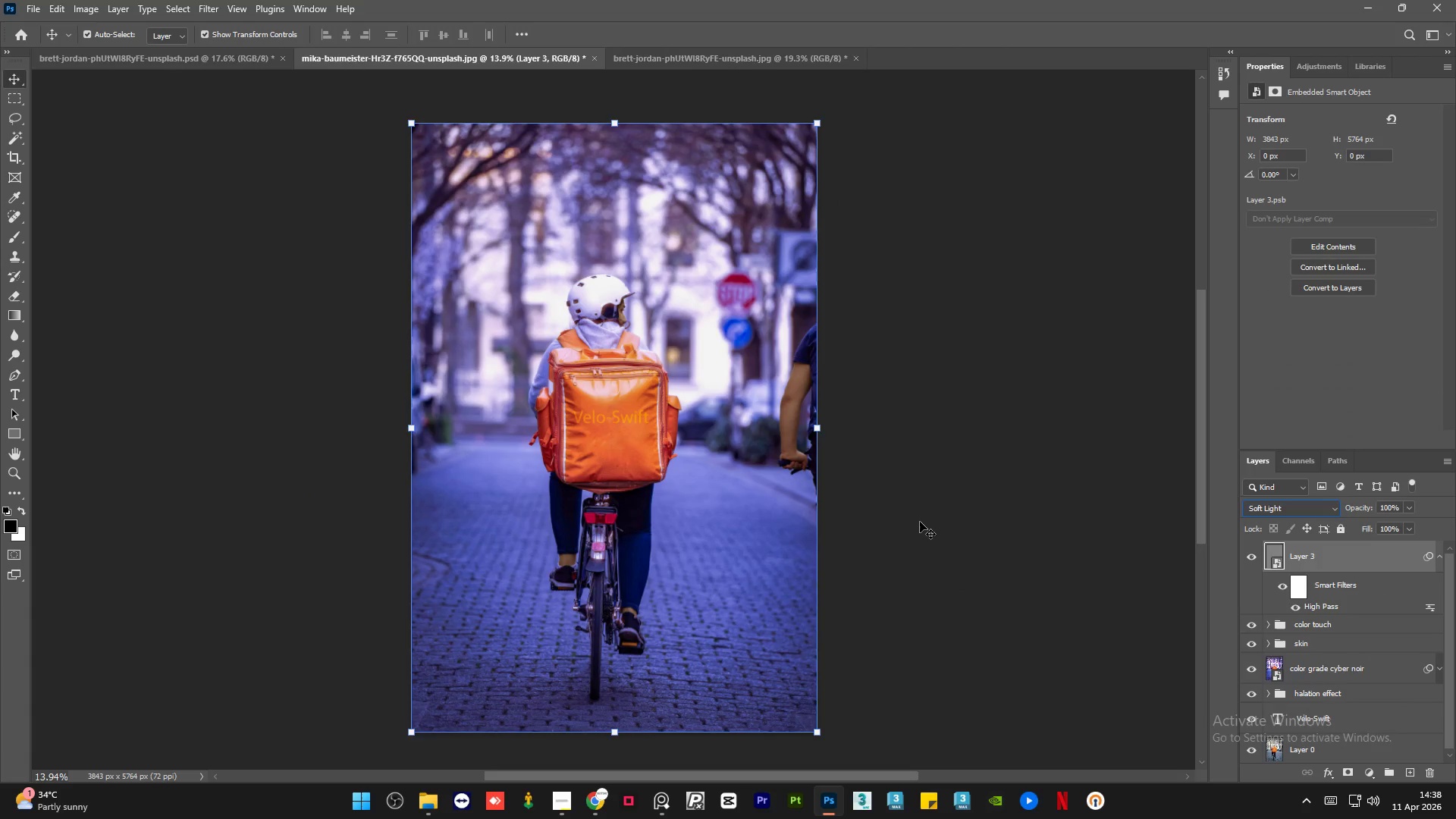 
left_click([920, 522])
 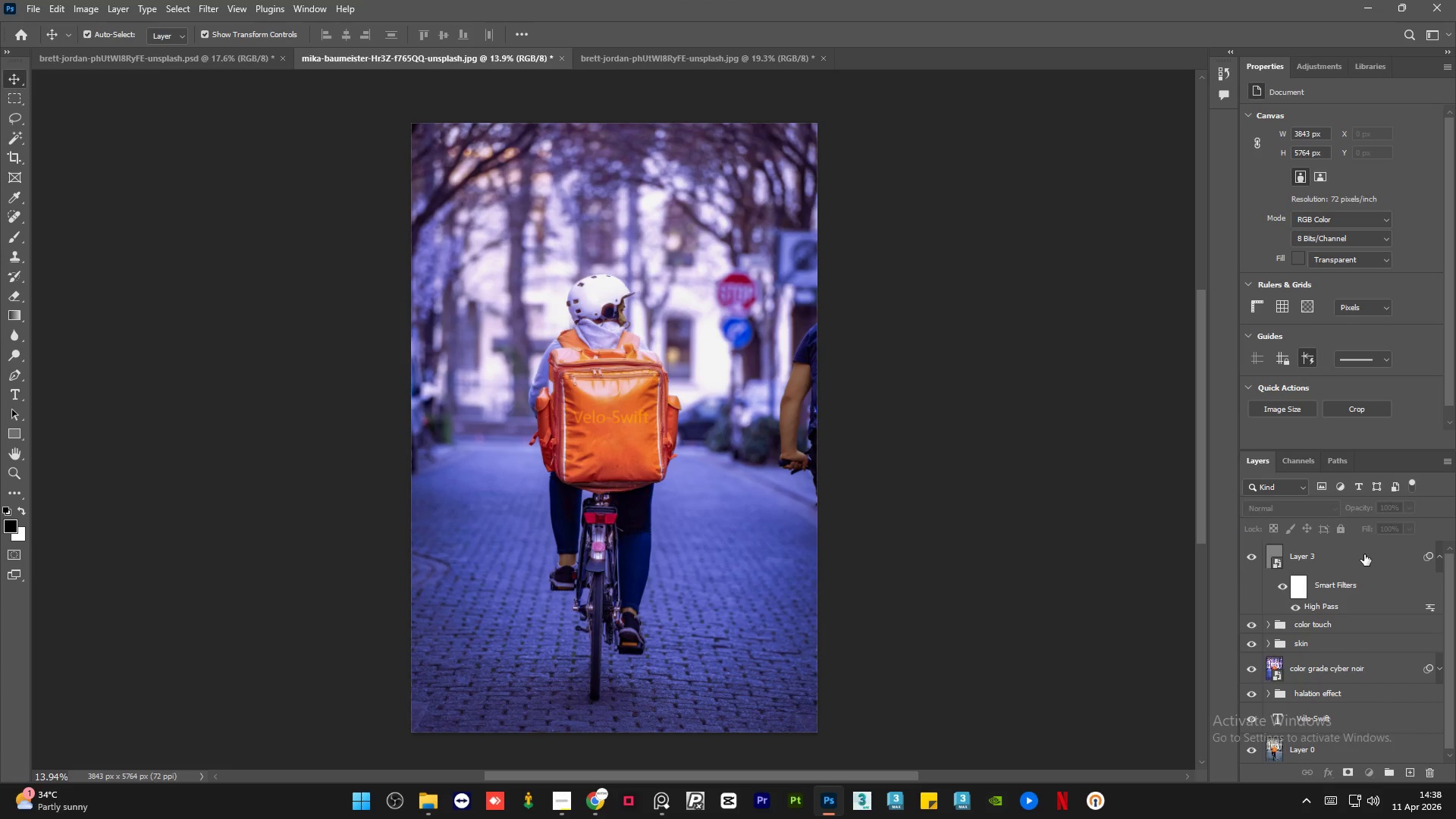 
double_click([1308, 556])
 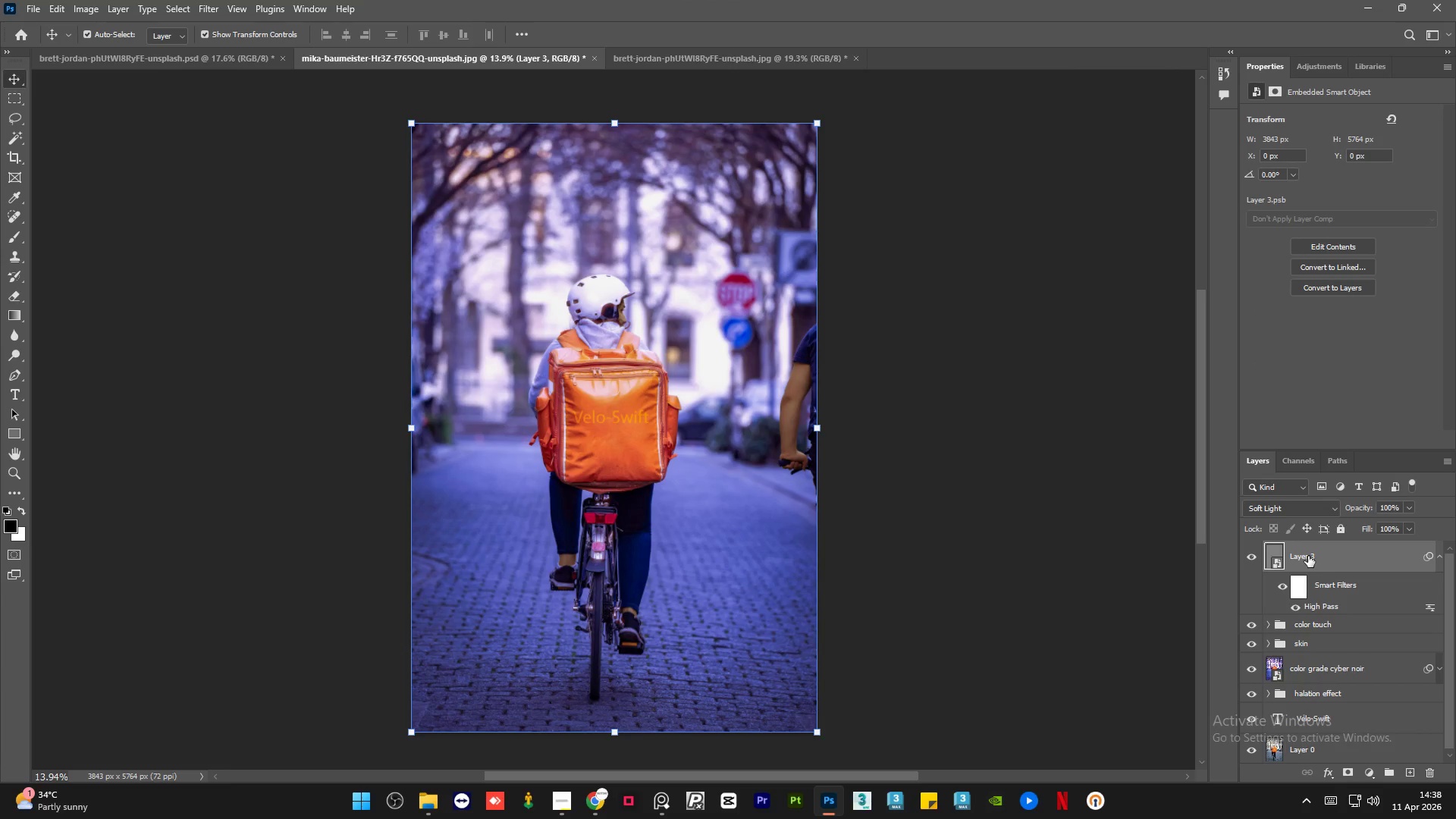 
triple_click([1308, 556])
 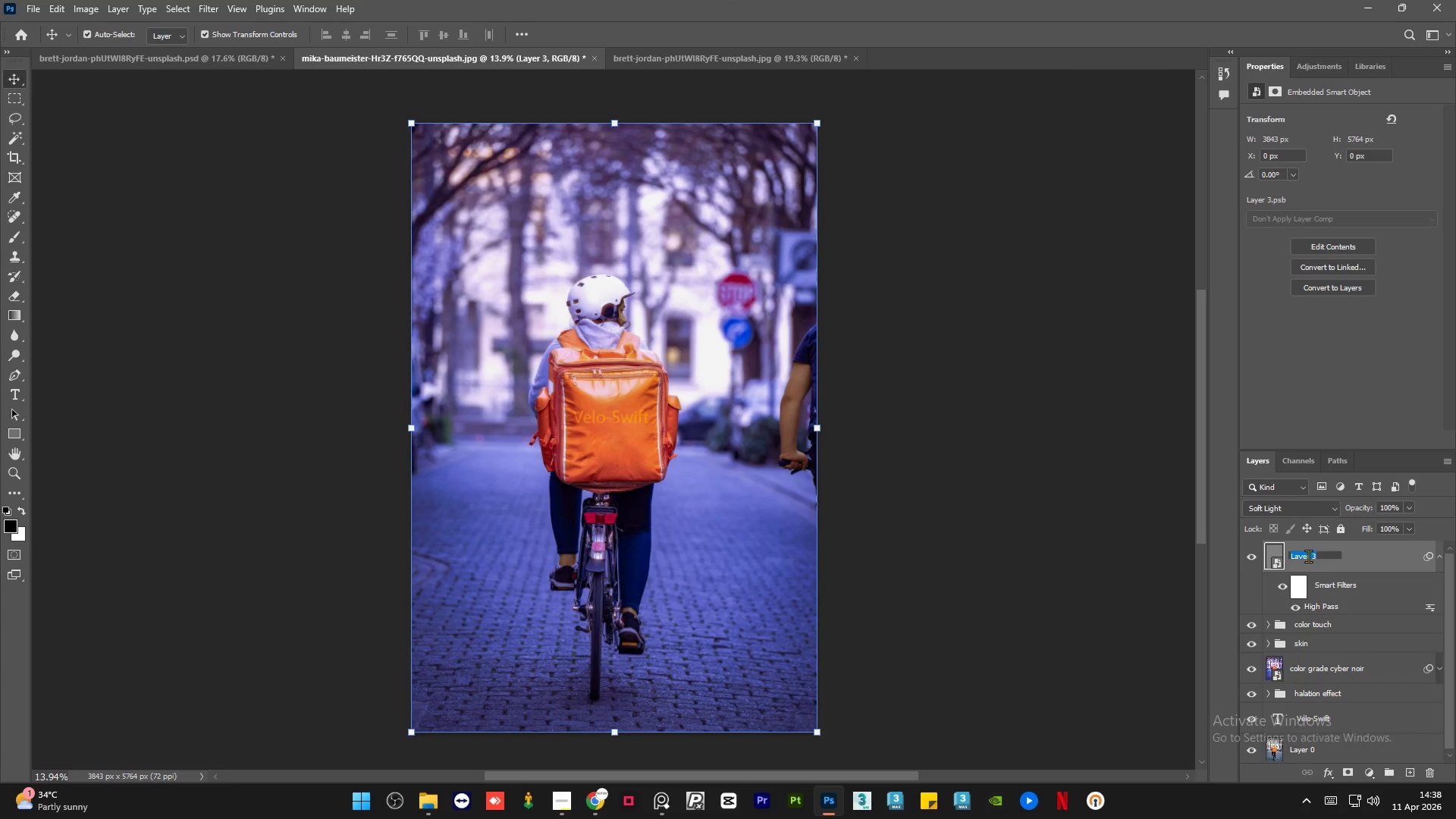 
type(sharpening)
 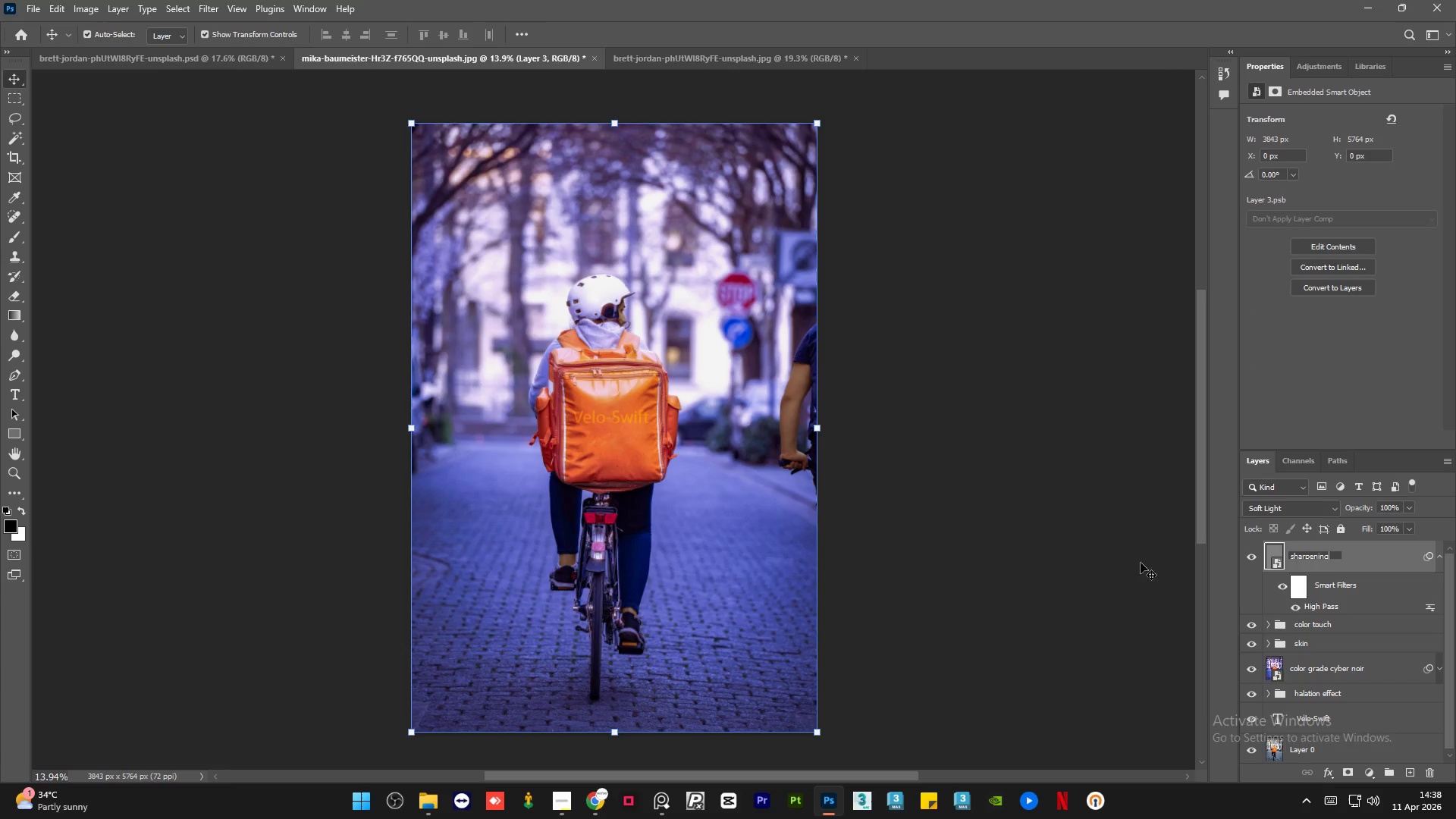 
left_click([1122, 563])
 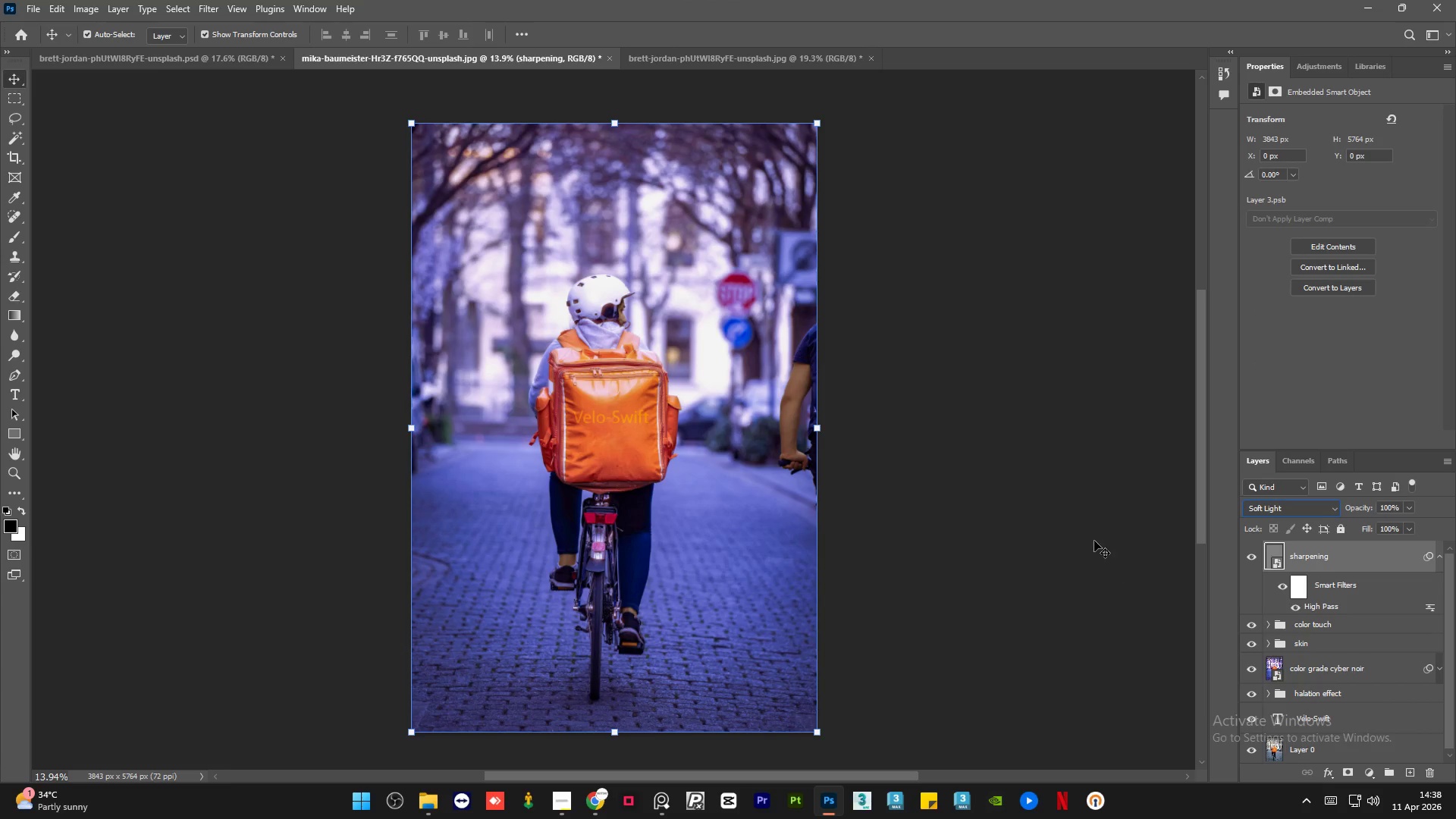 
left_click([1094, 541])
 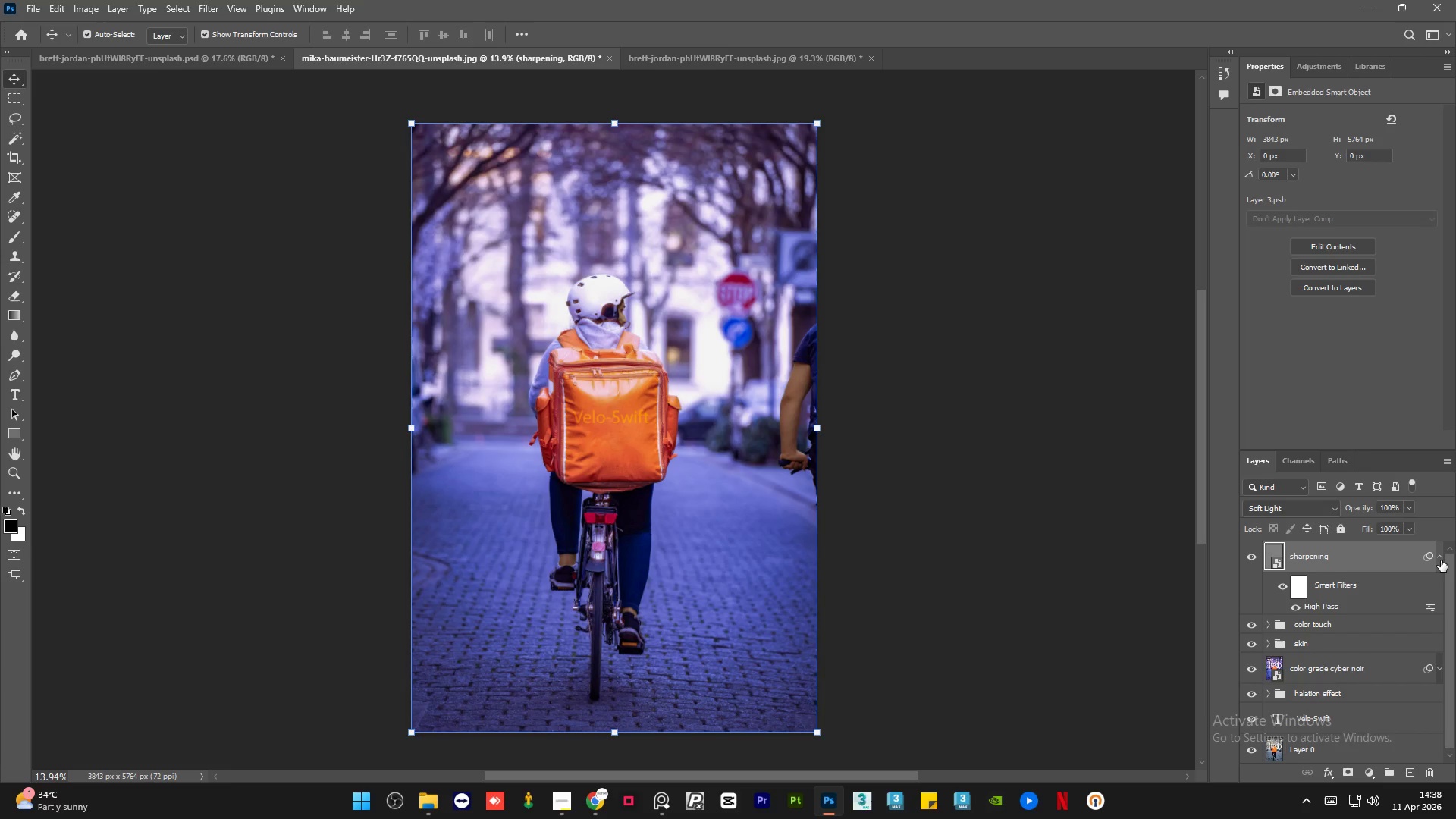 
scroll: coordinate [1094, 541], scroll_direction: down, amount: 1.0
 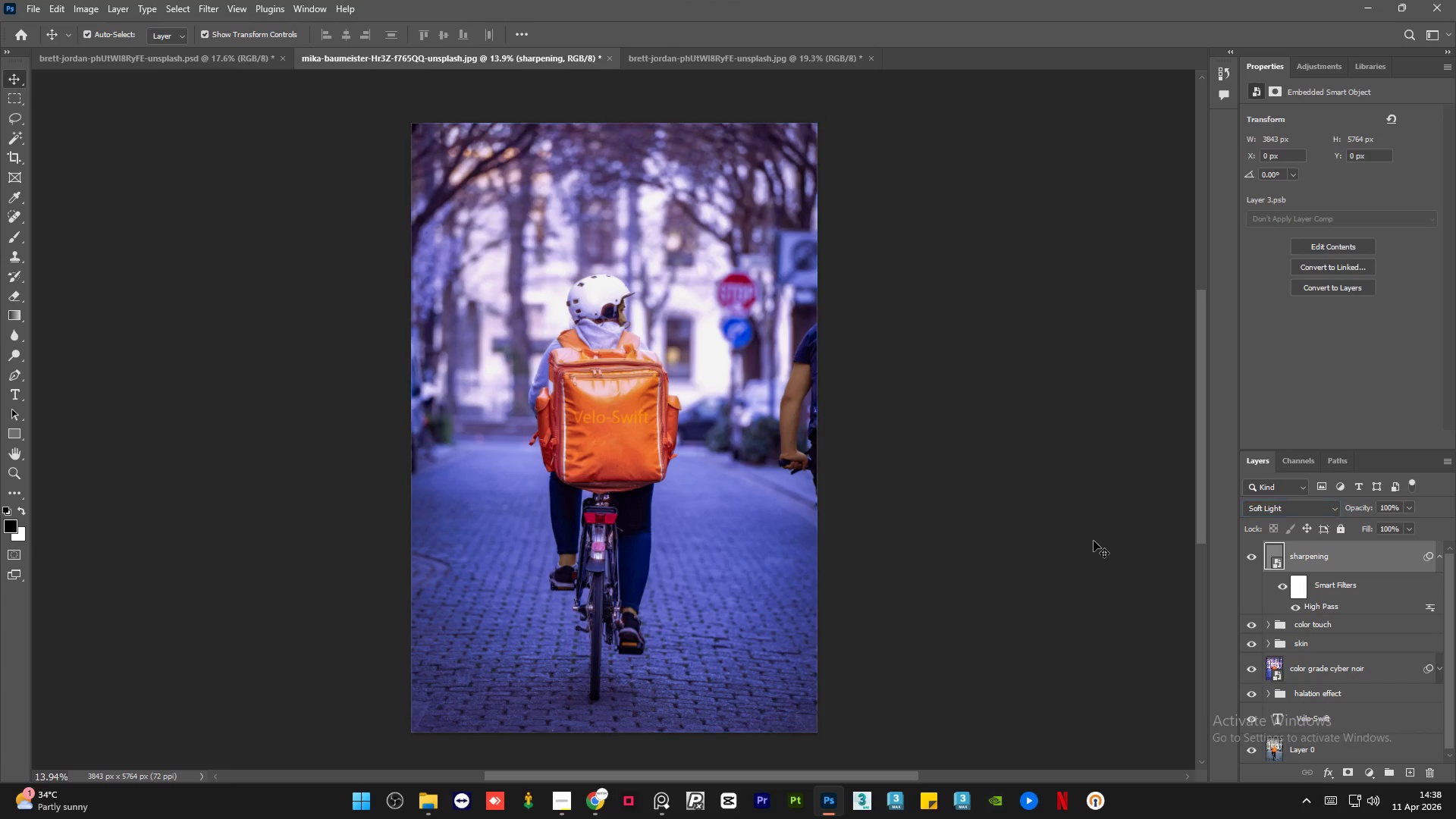 
left_click([1438, 563])
 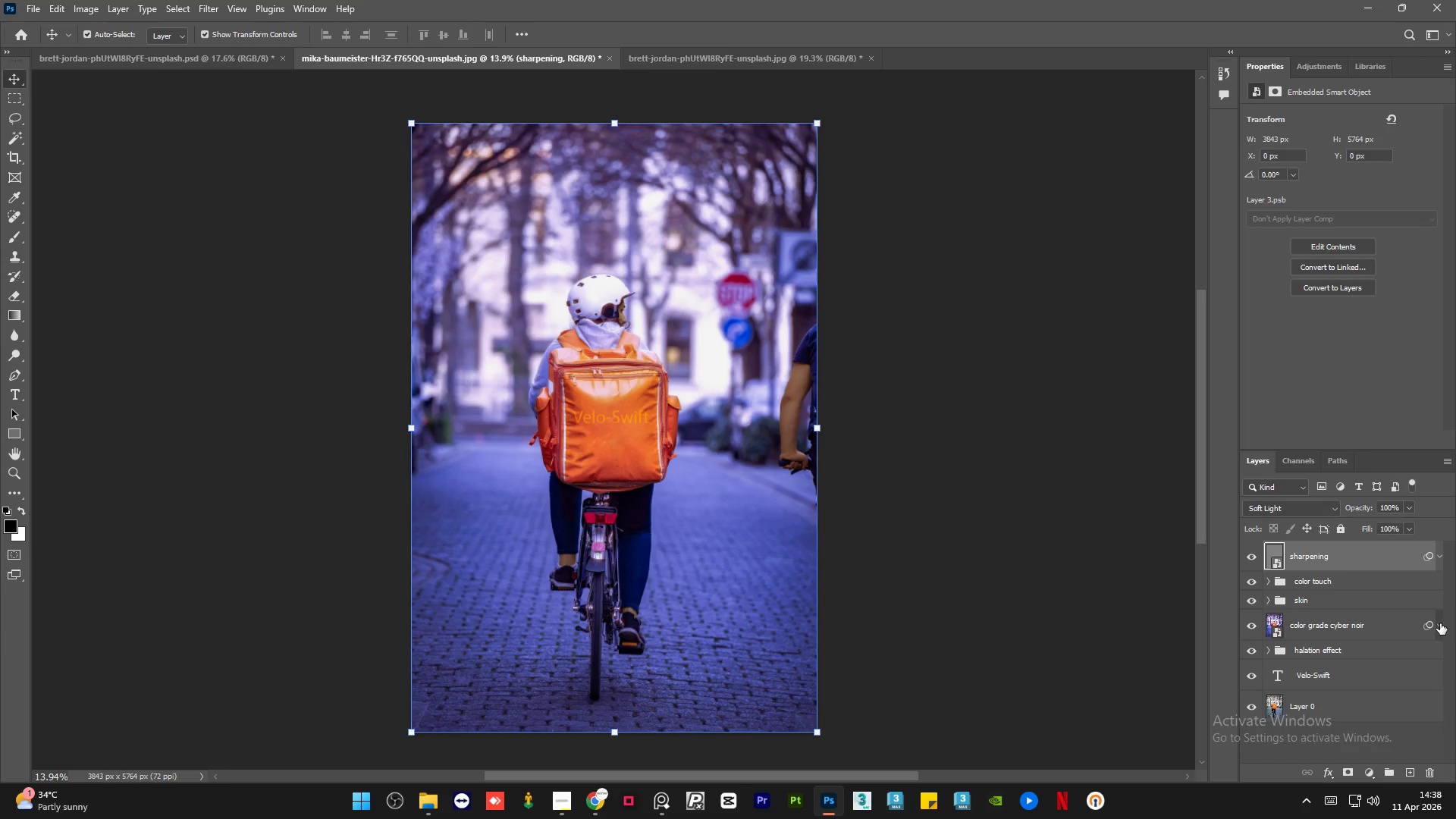 
left_click([1440, 623])
 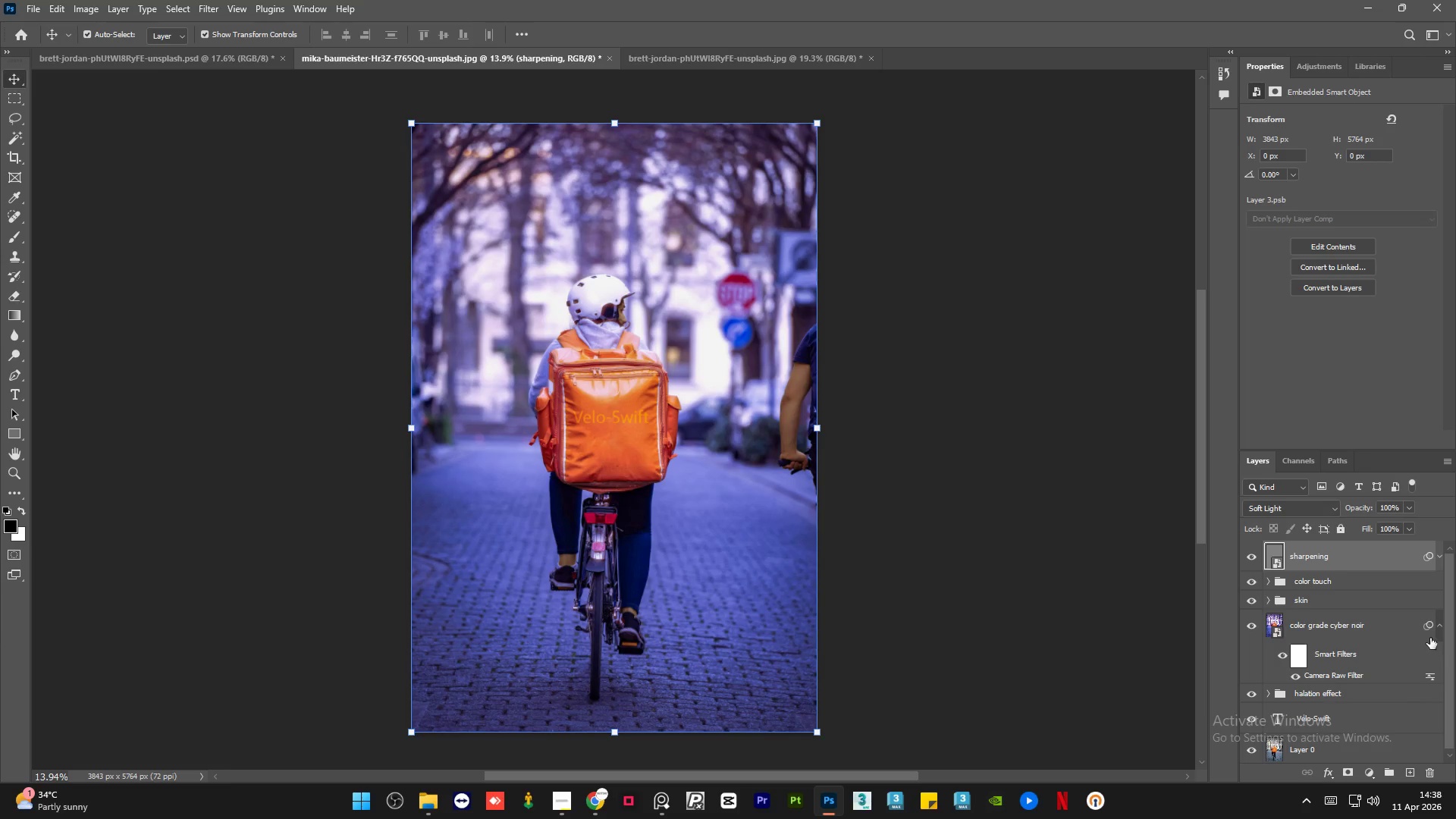 
left_click([1440, 626])
 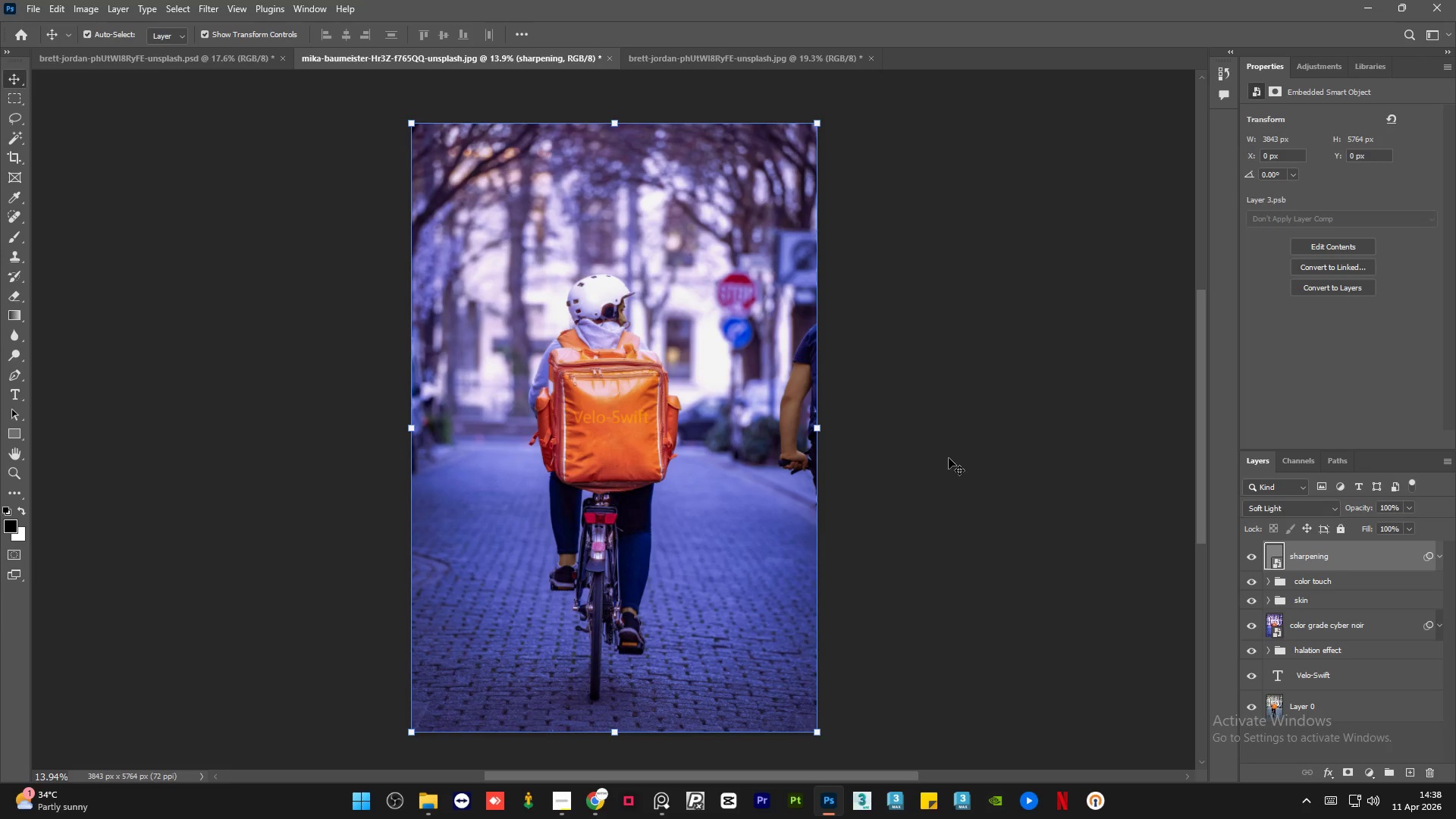 
left_click([949, 458])
 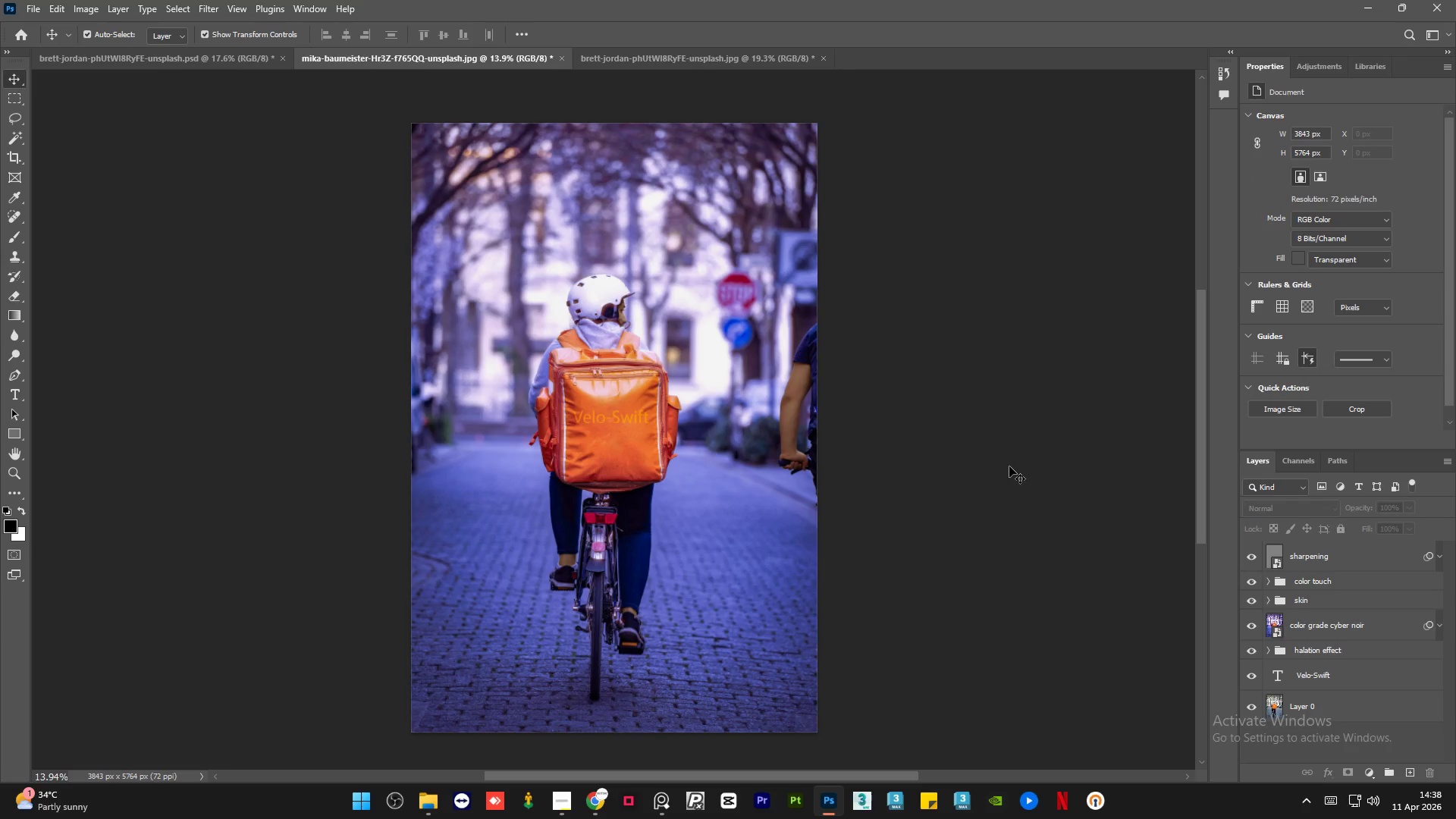 
wait(8.69)
 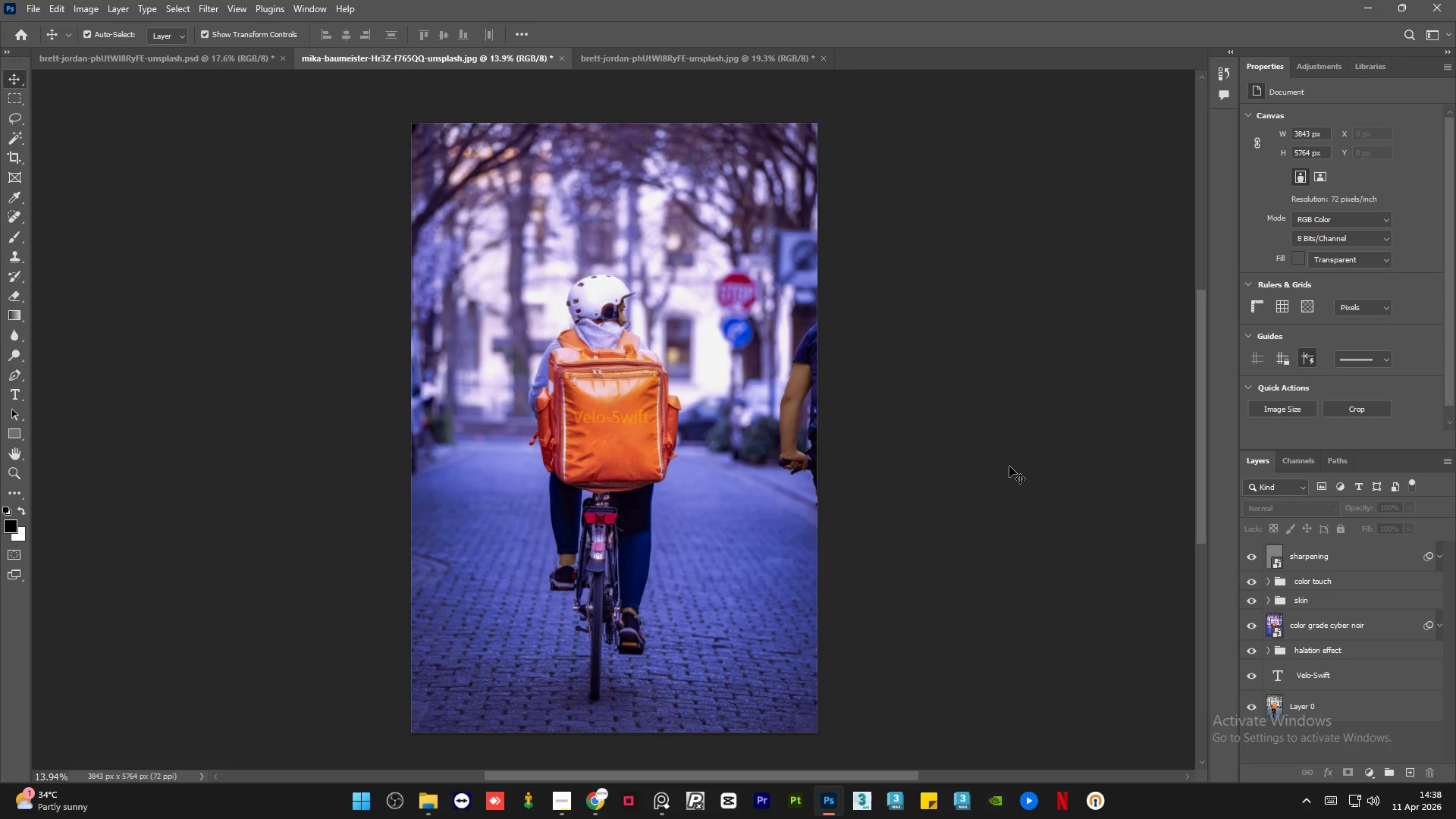 
left_click([25, 1])
 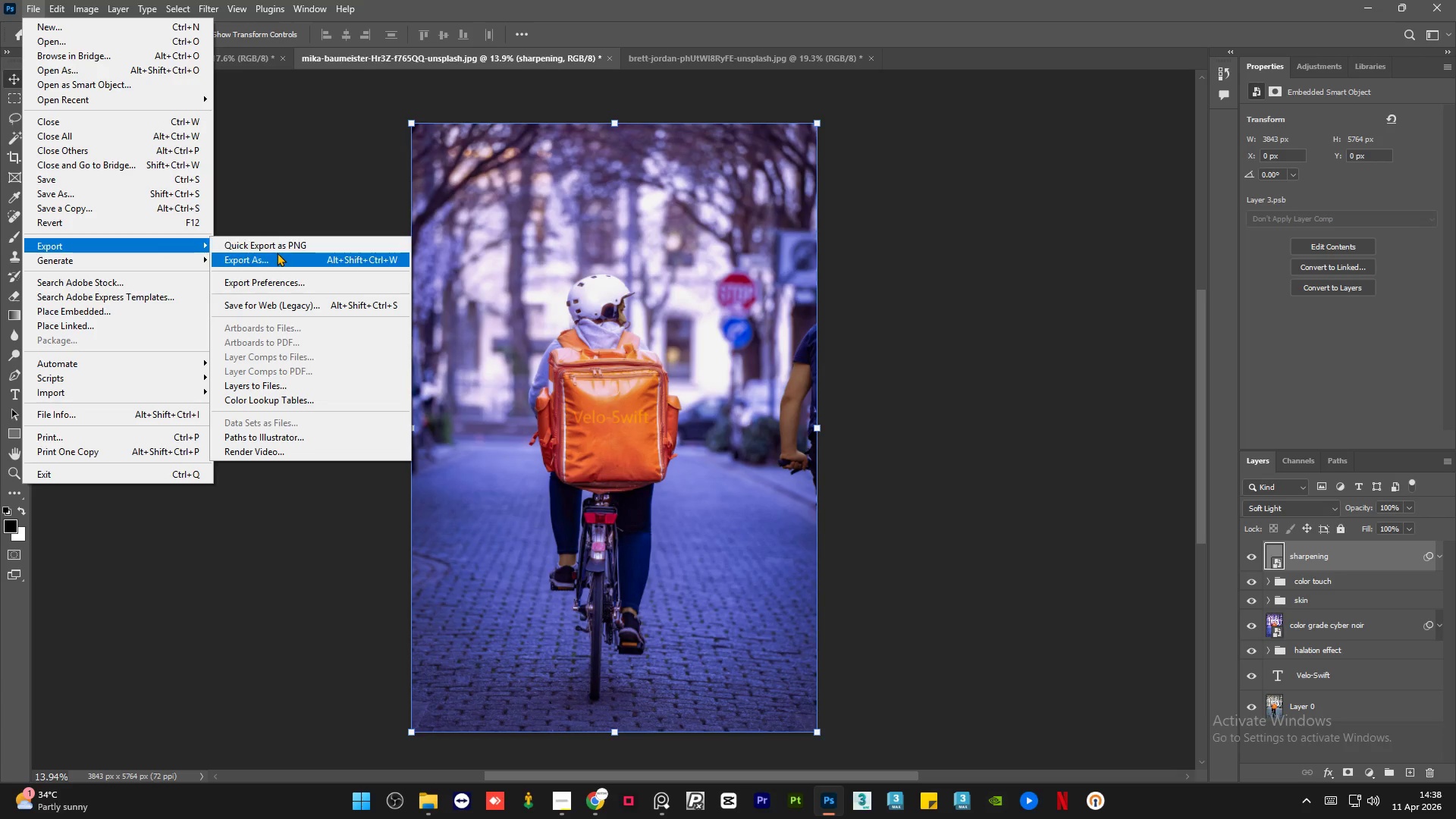 
left_click([287, 258])
 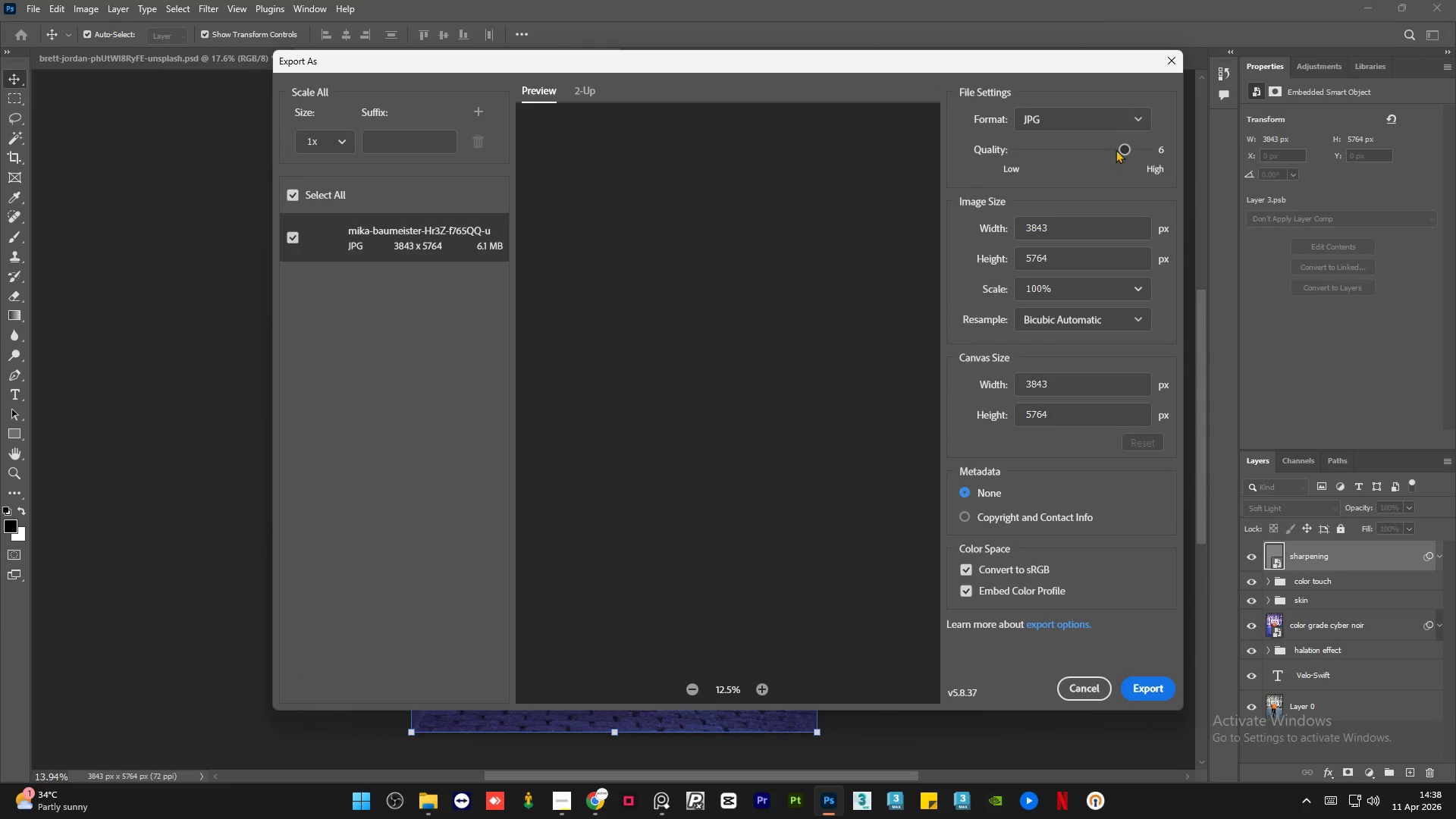 
left_click_drag(start_coordinate=[1123, 145], to_coordinate=[1189, 147])
 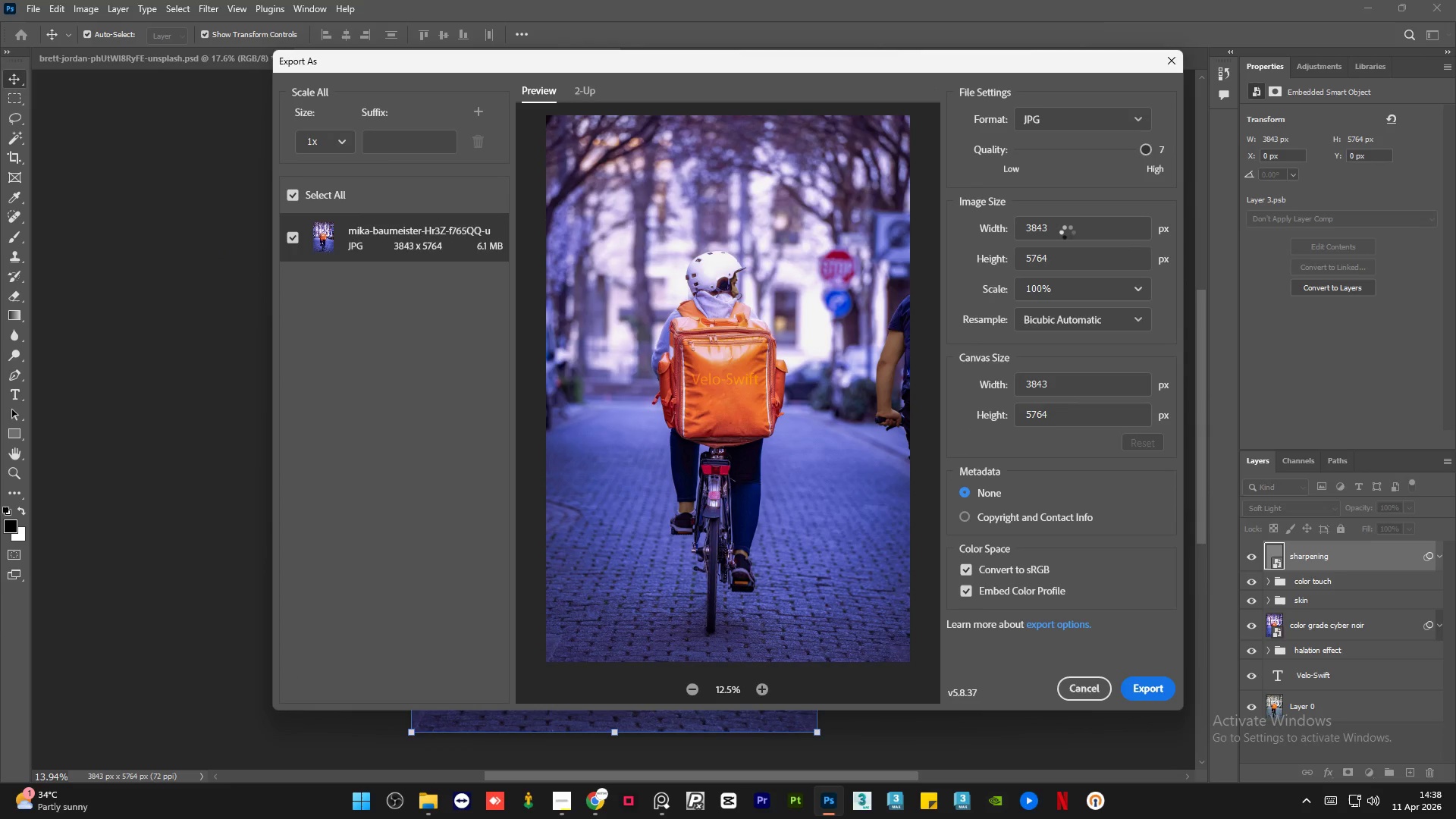 
double_click([1067, 232])
 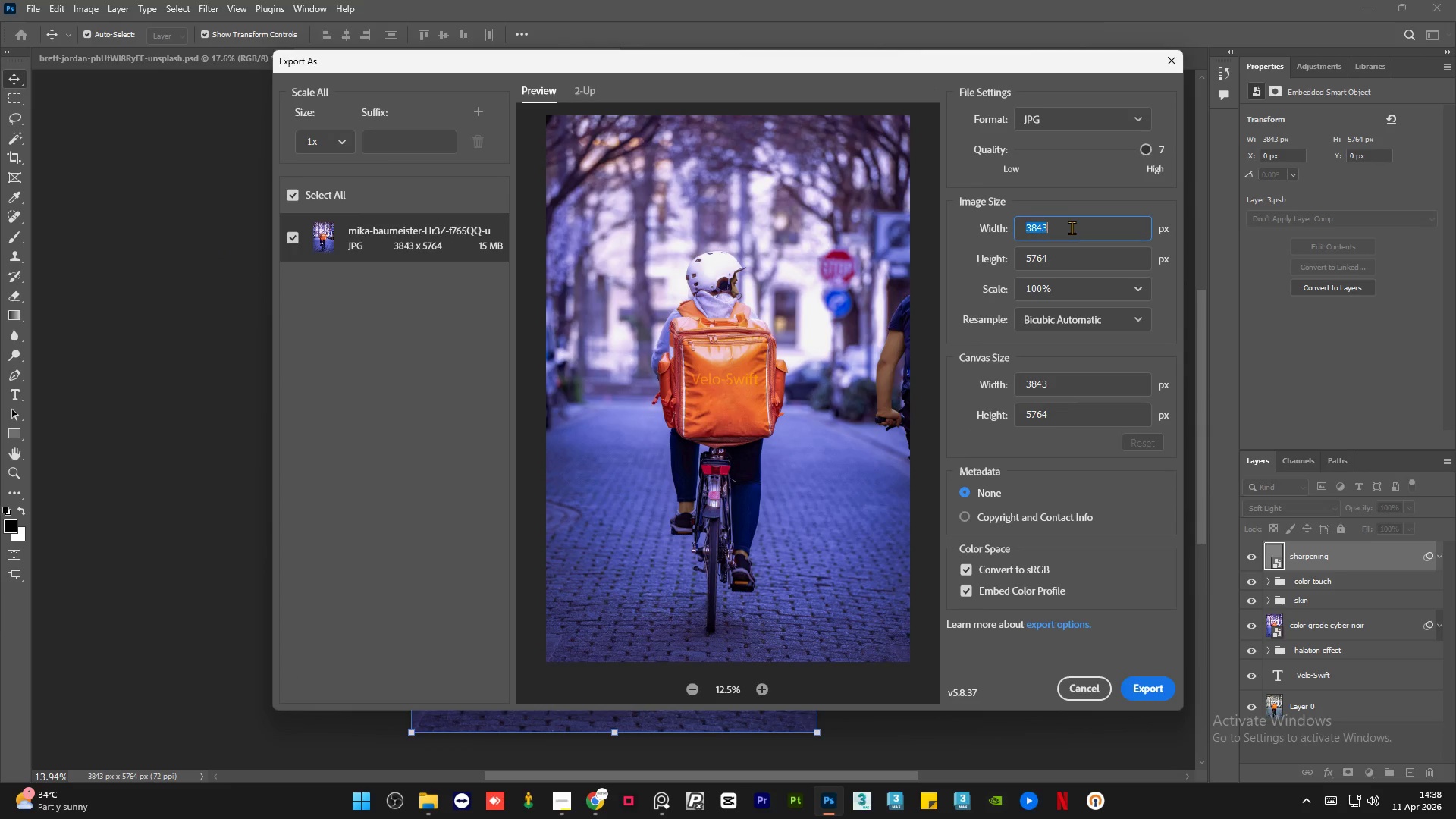 
key(Numpad3)
 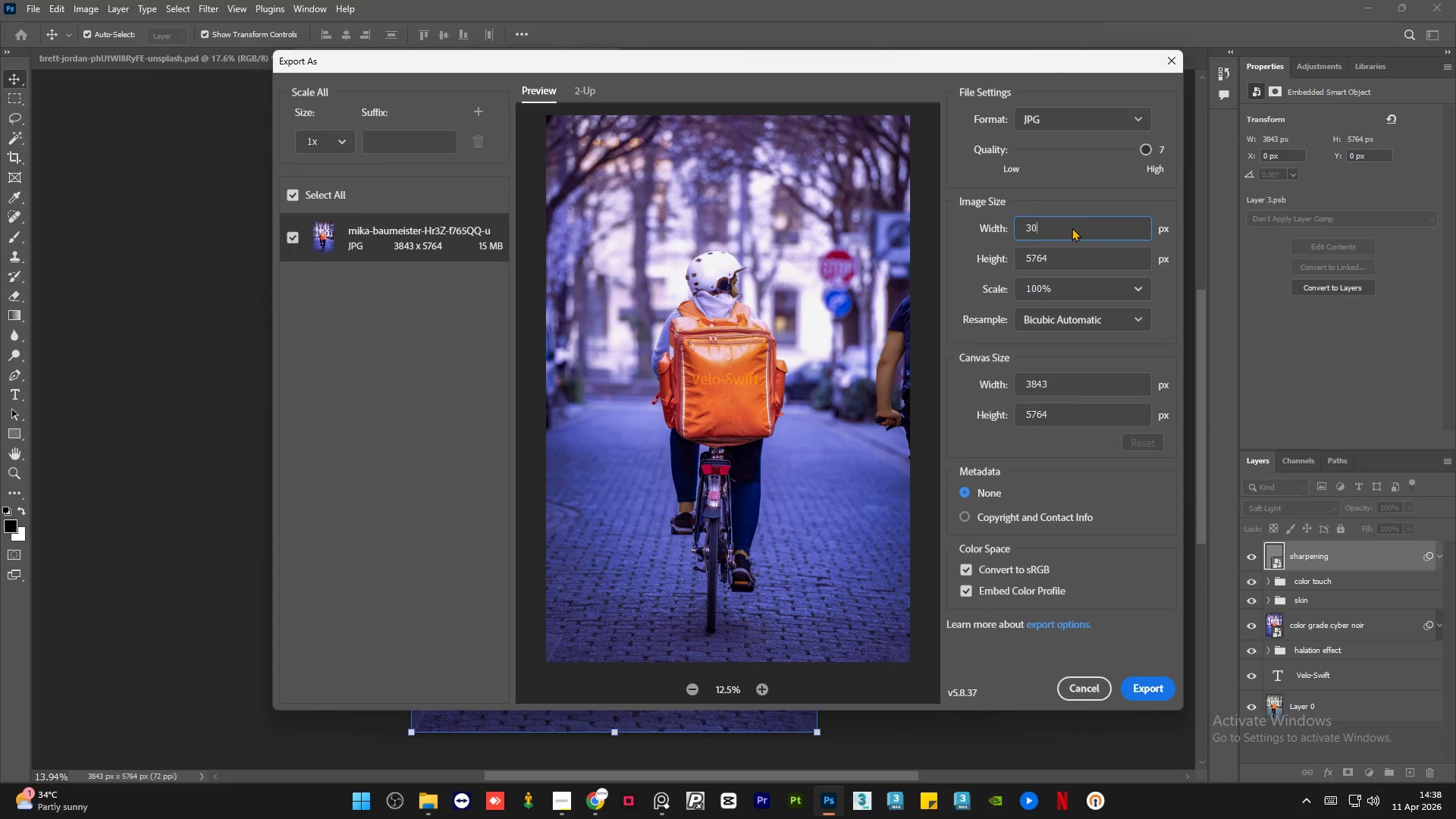 
key(Numpad0)
 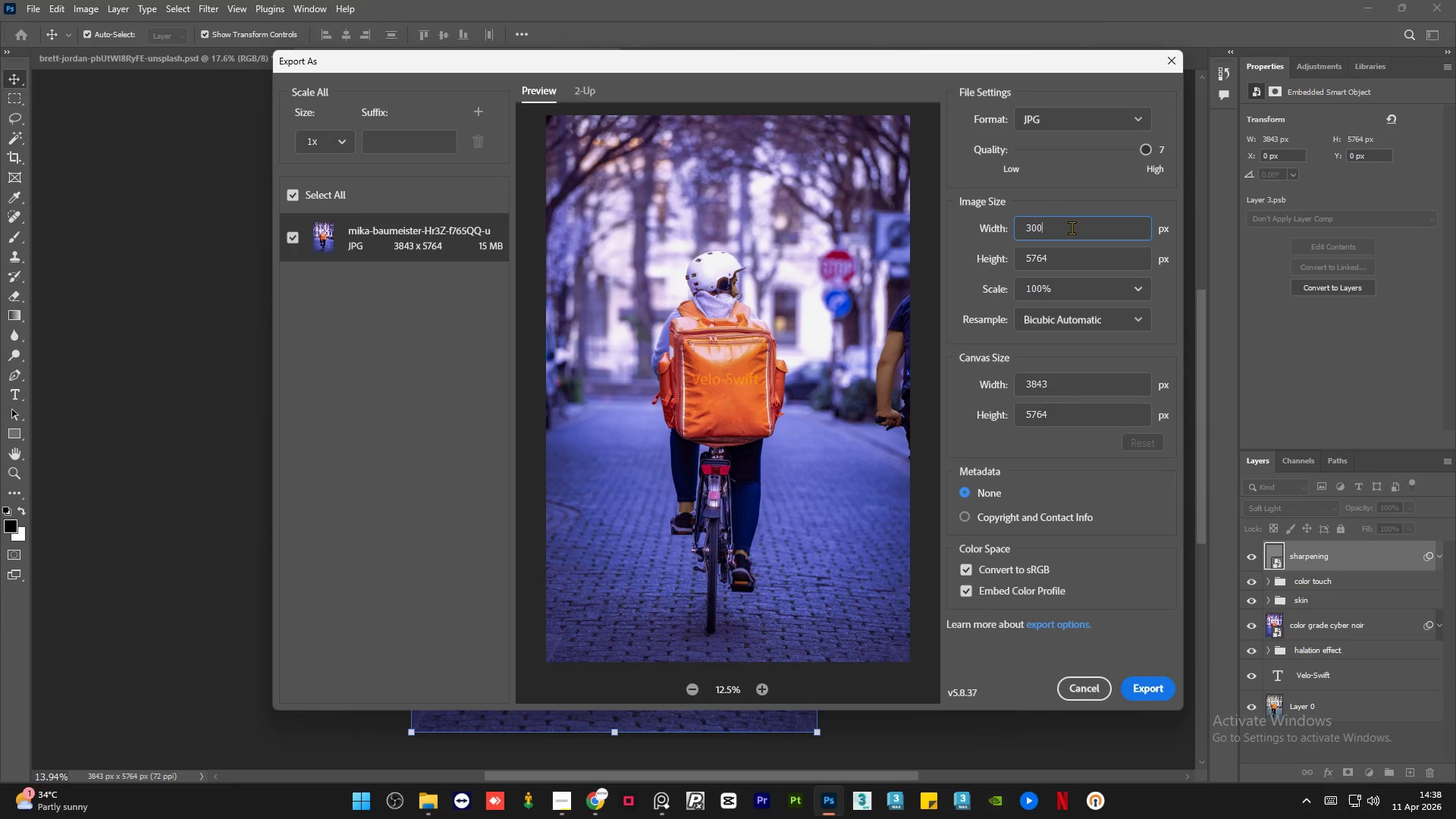 
key(Numpad0)
 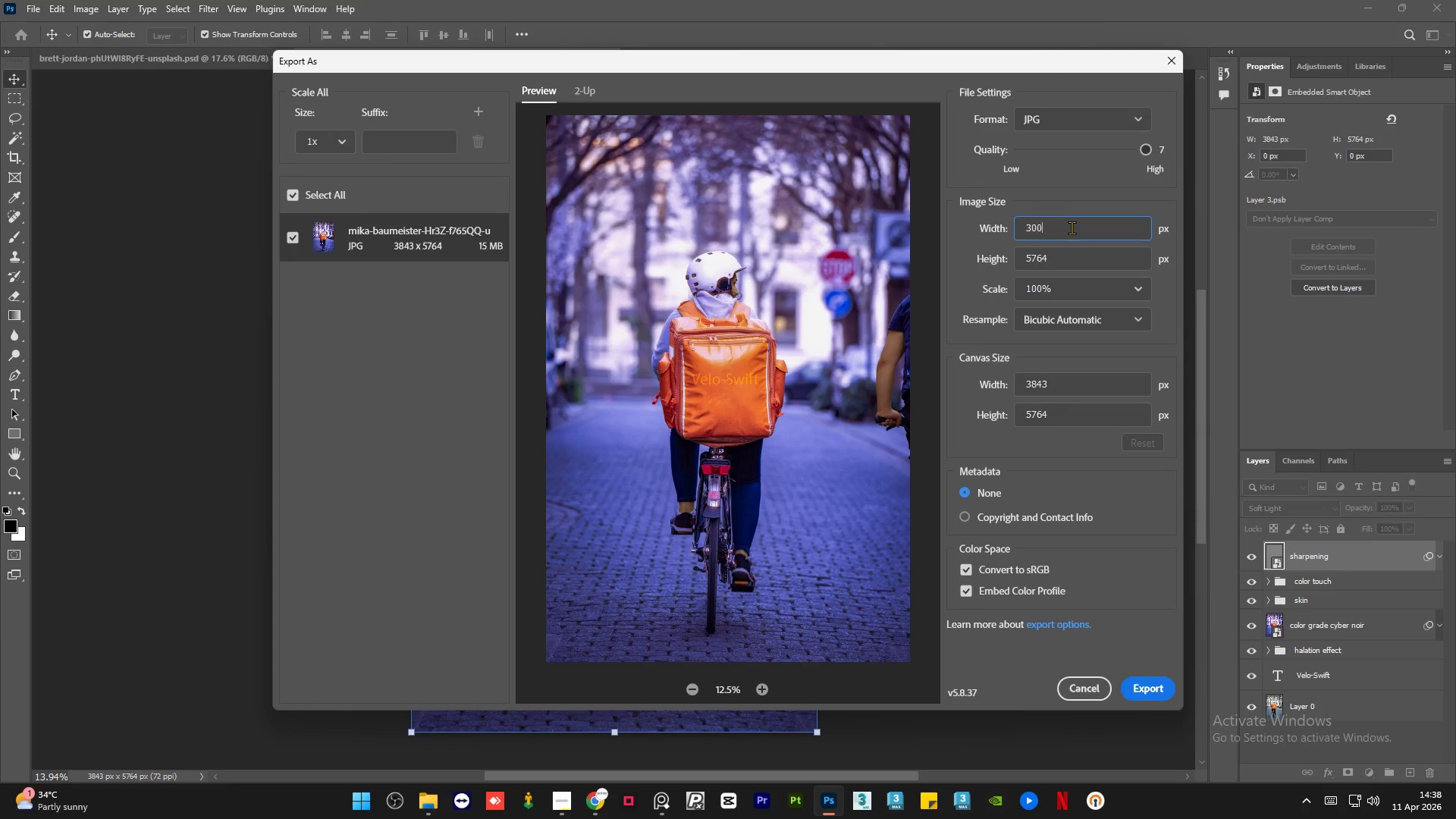 
key(Numpad0)
 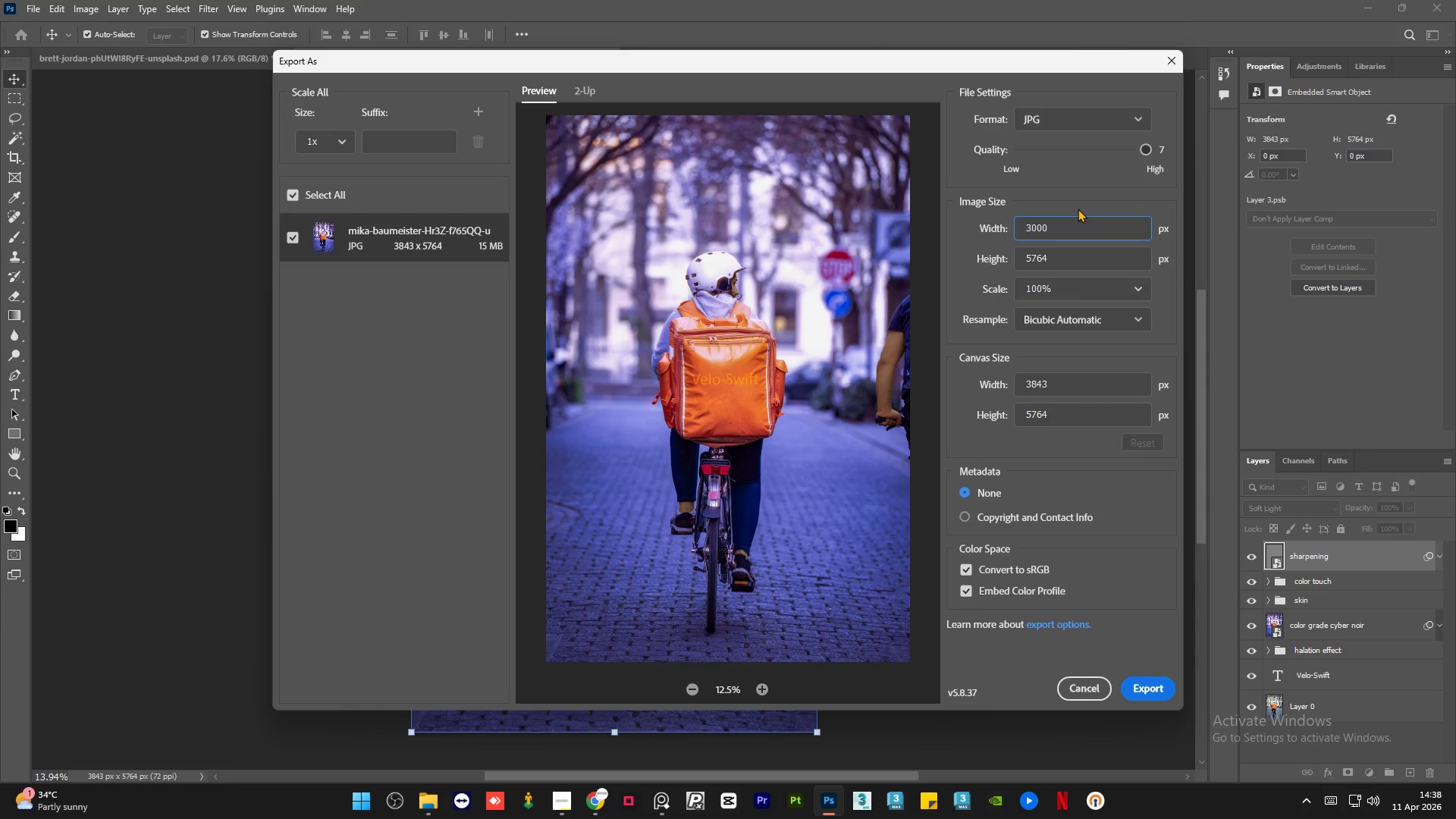 
left_click([1078, 194])
 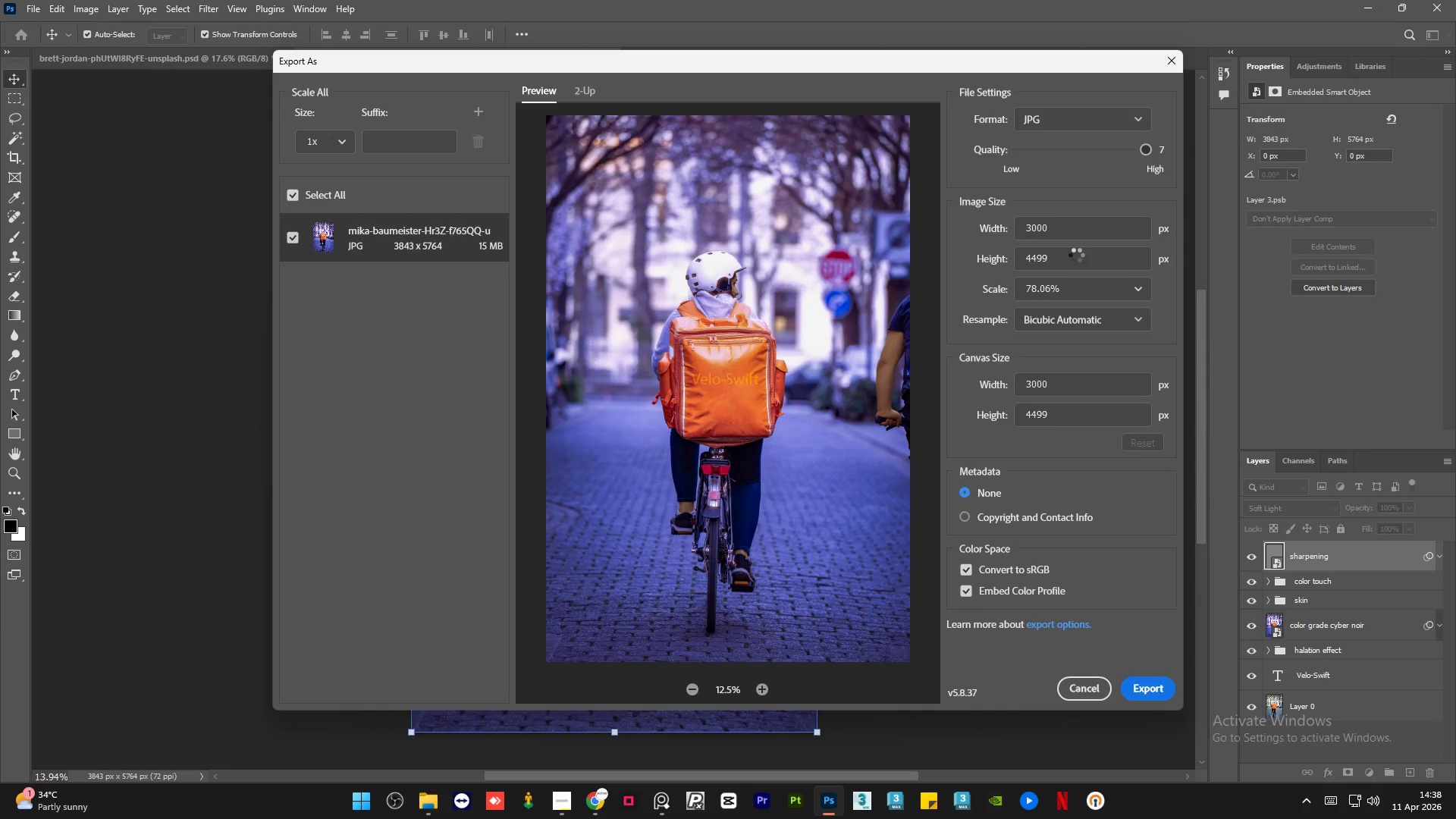 
double_click([1072, 256])
 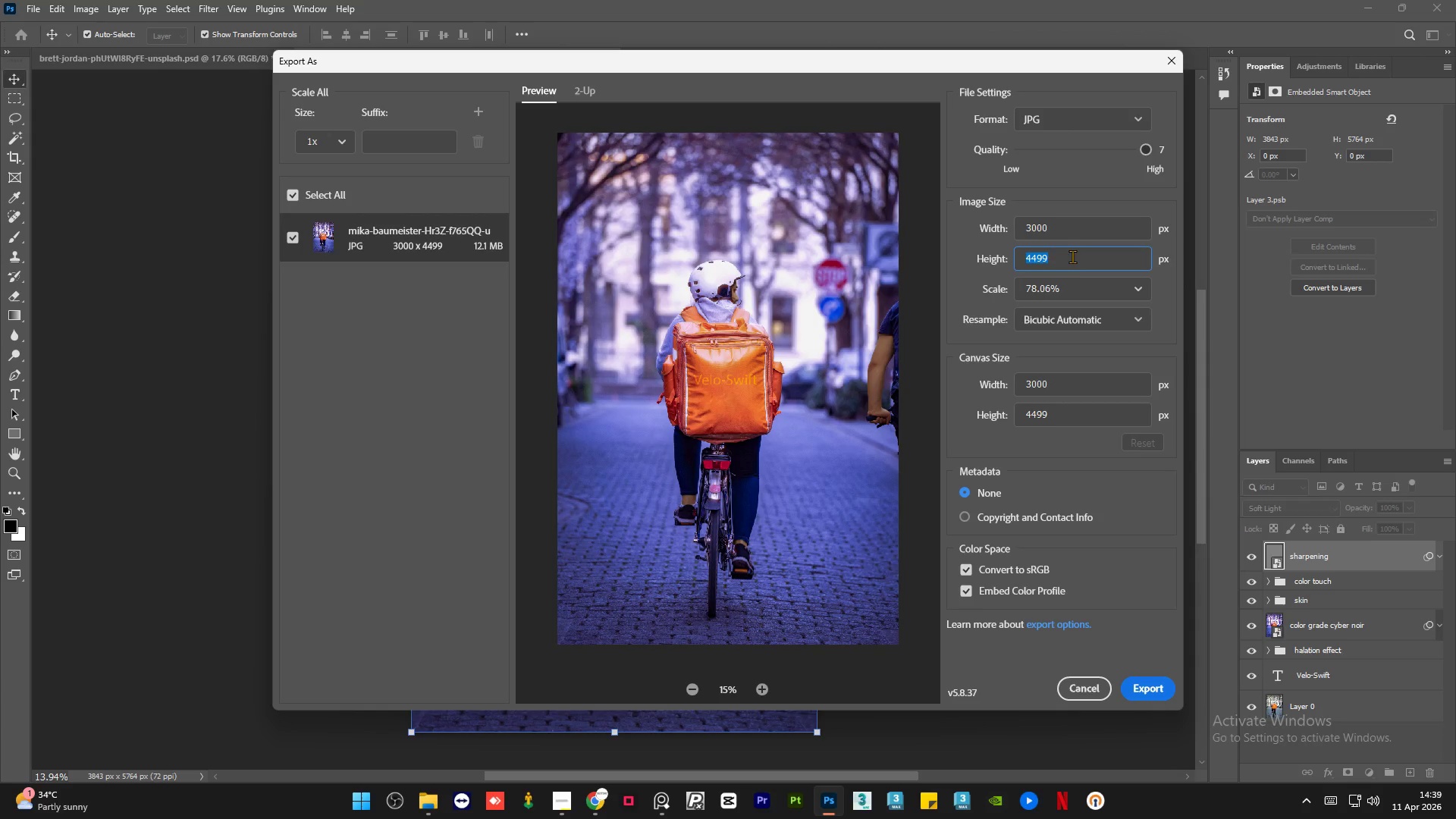 
key(Numpad3)
 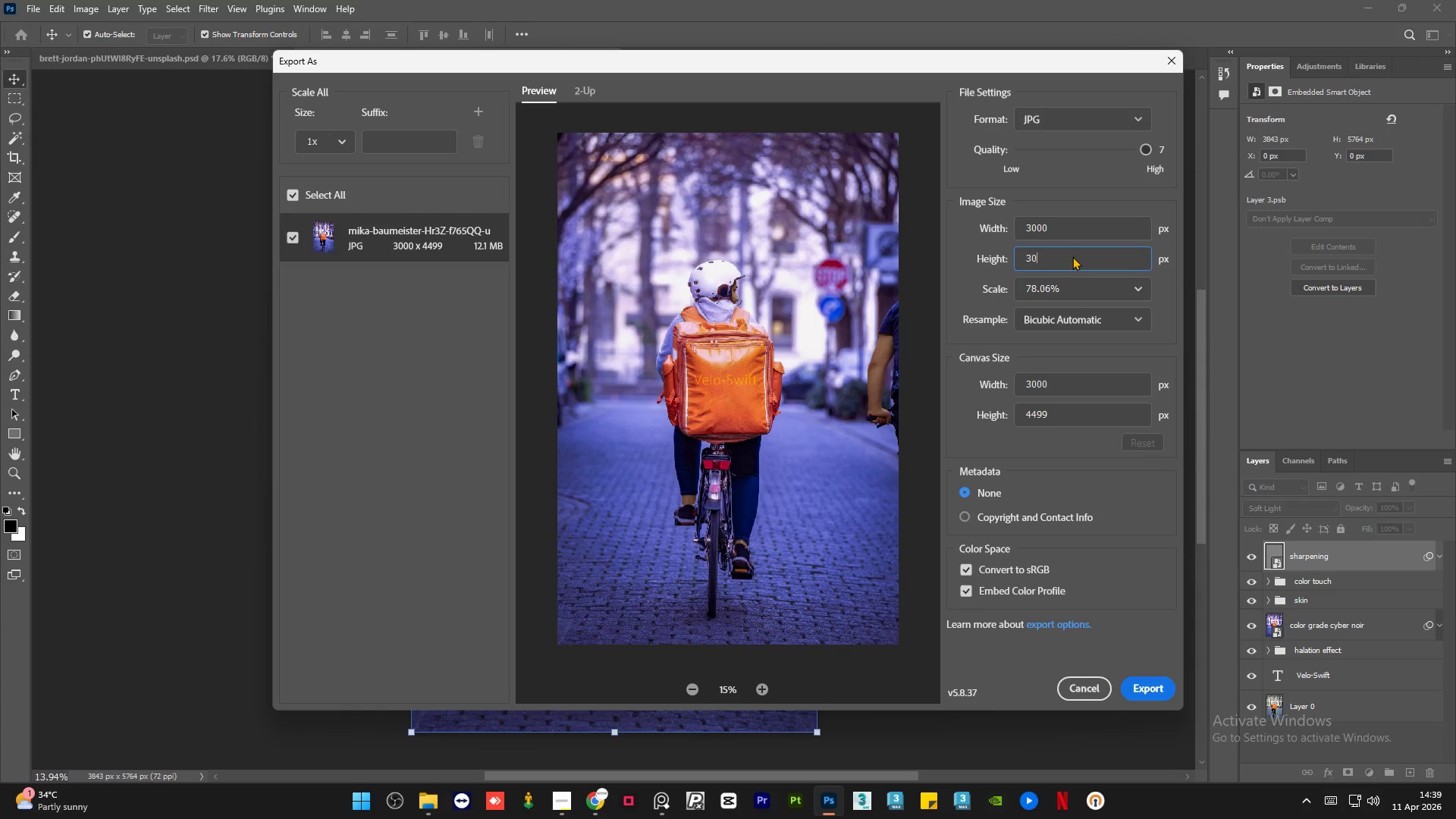 
key(Numpad0)
 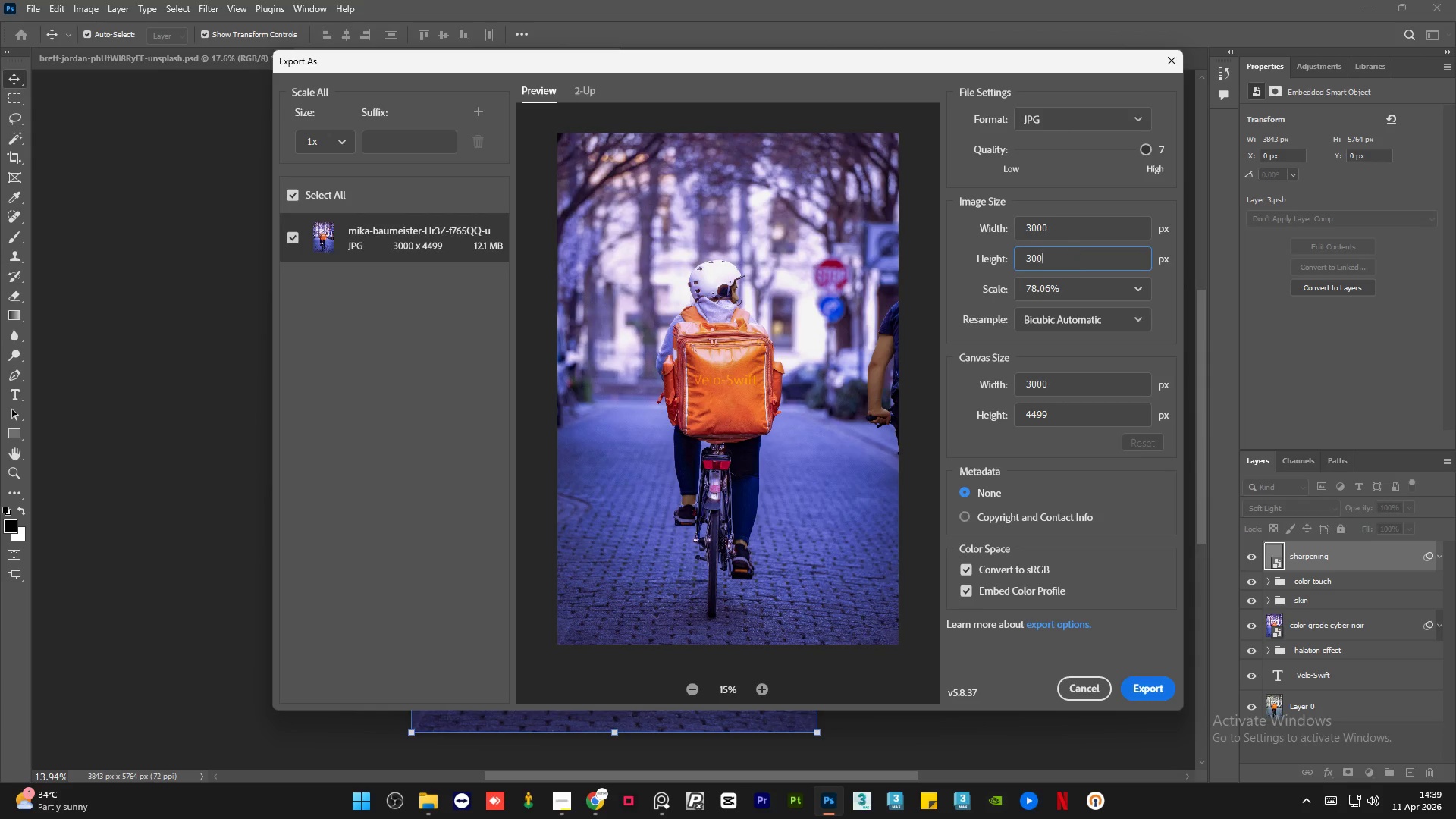 
key(Numpad0)
 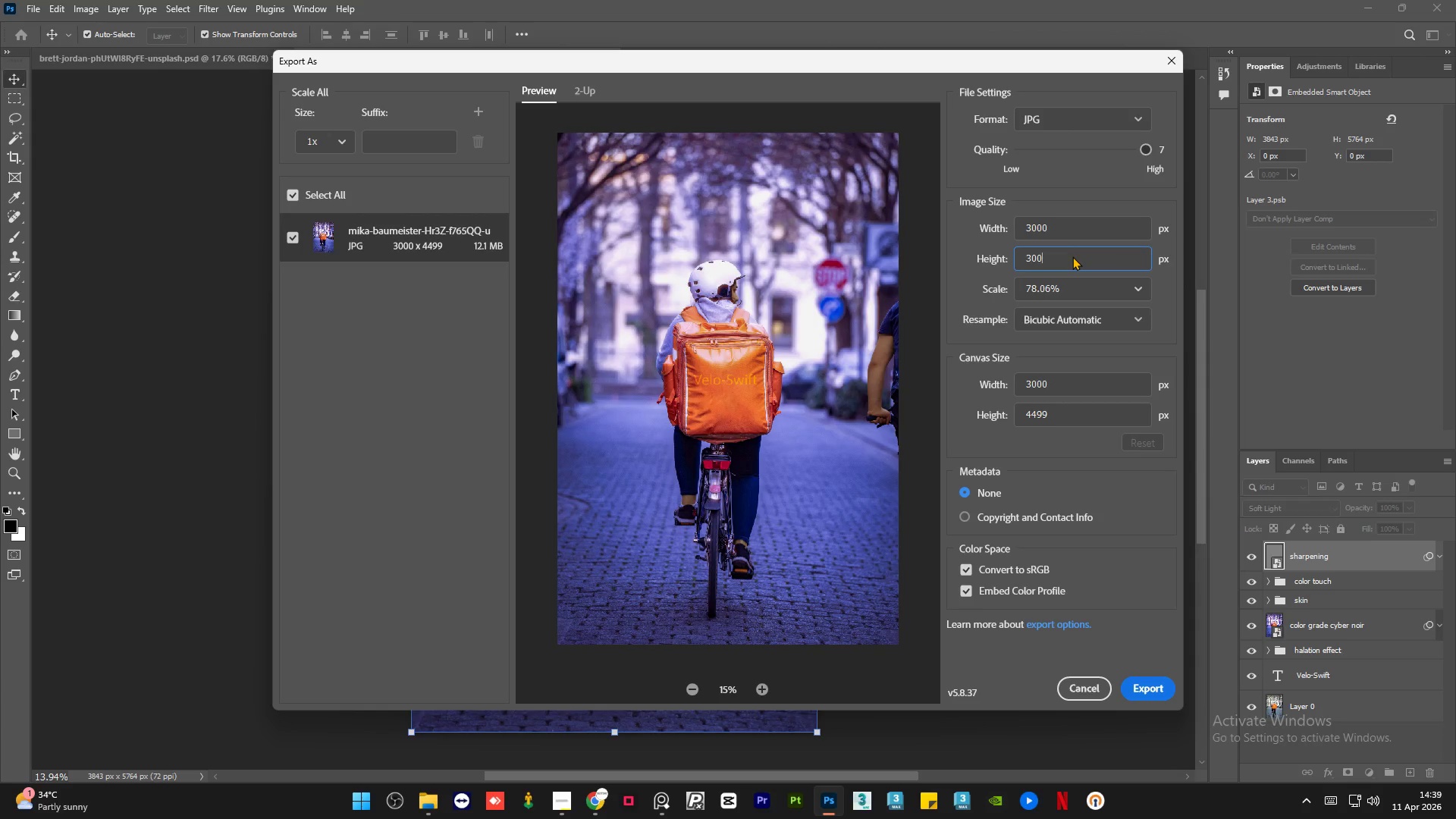 
key(Numpad0)
 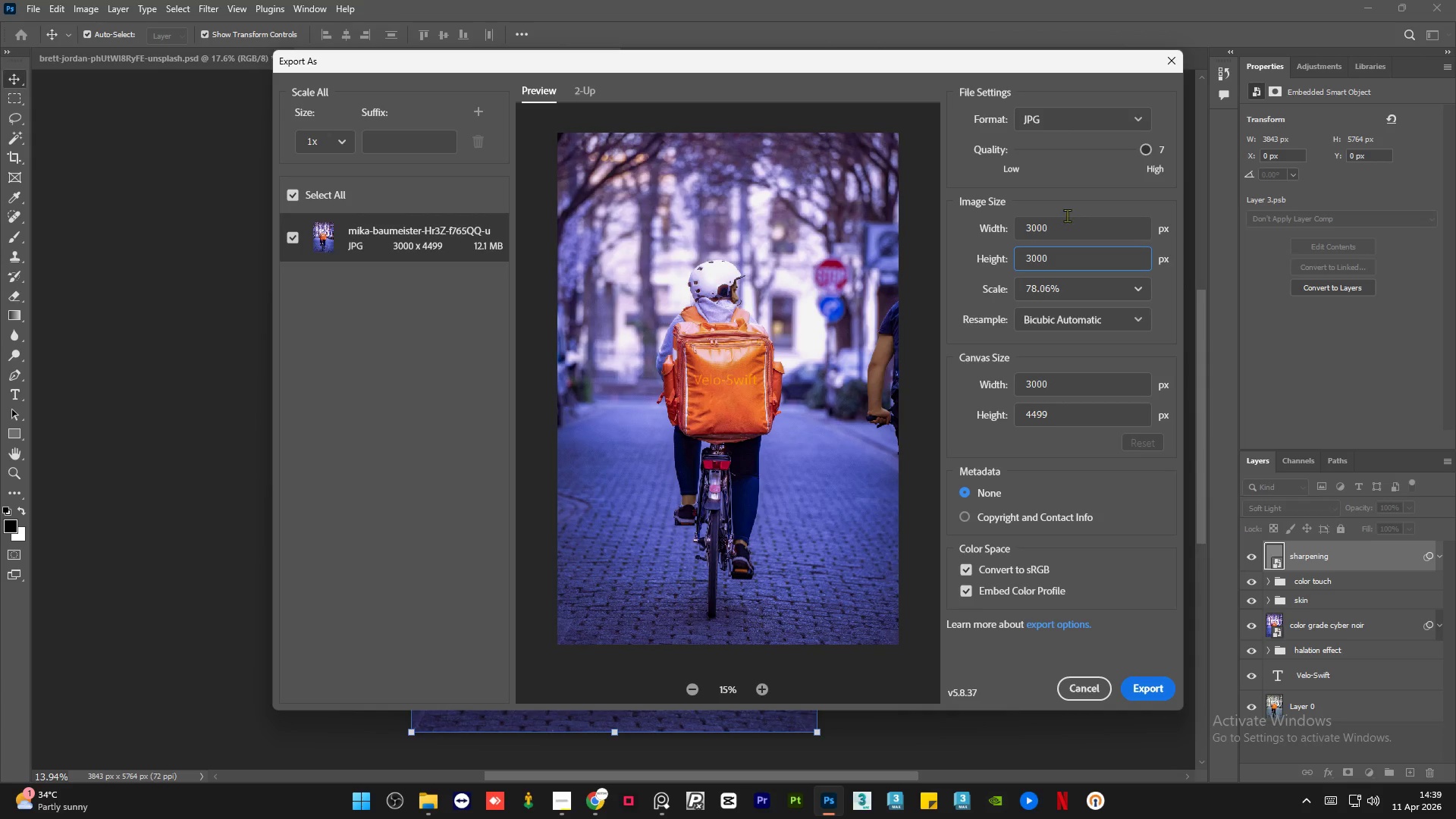 
left_click([1065, 193])
 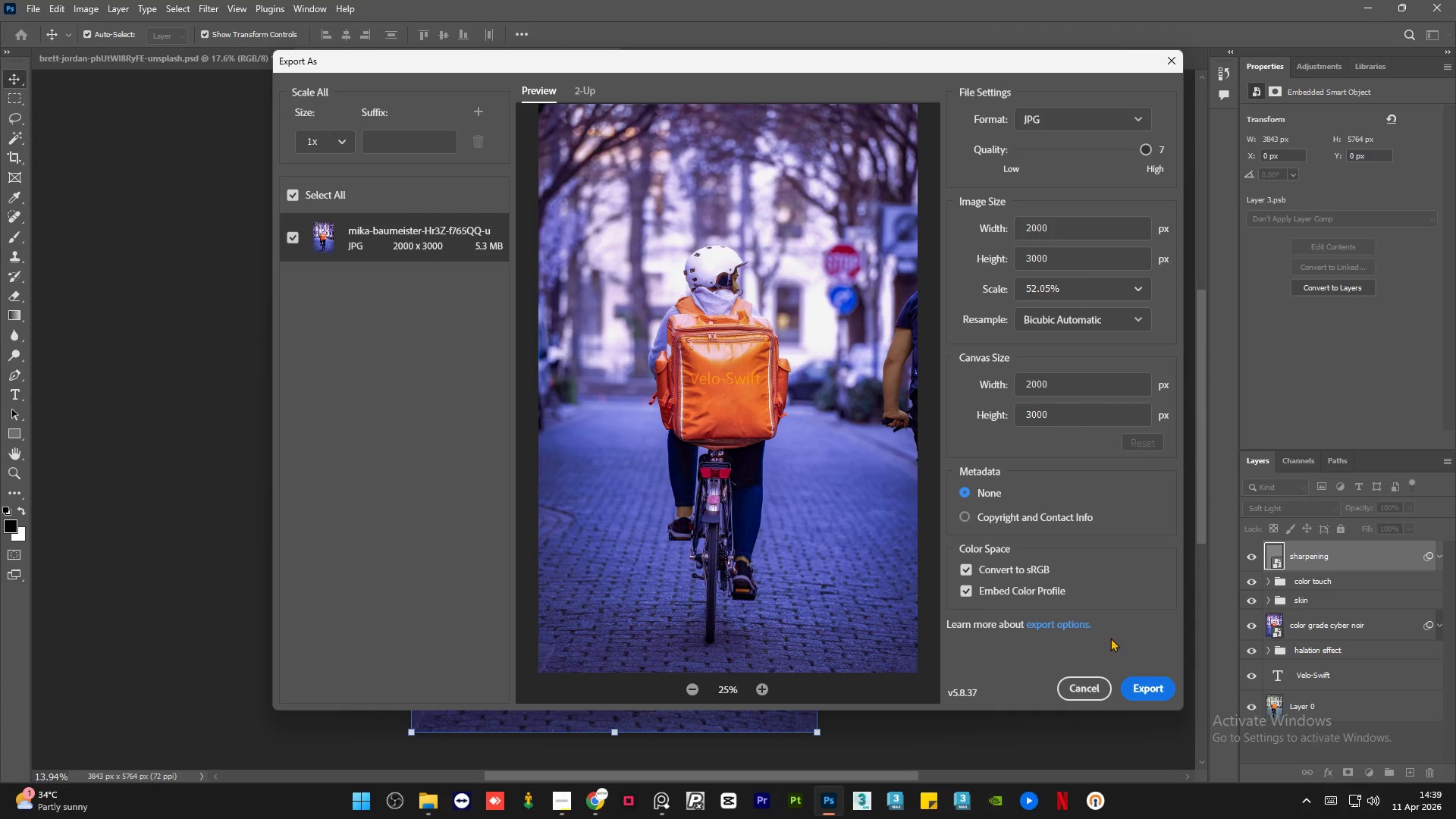 
left_click([1143, 689])
 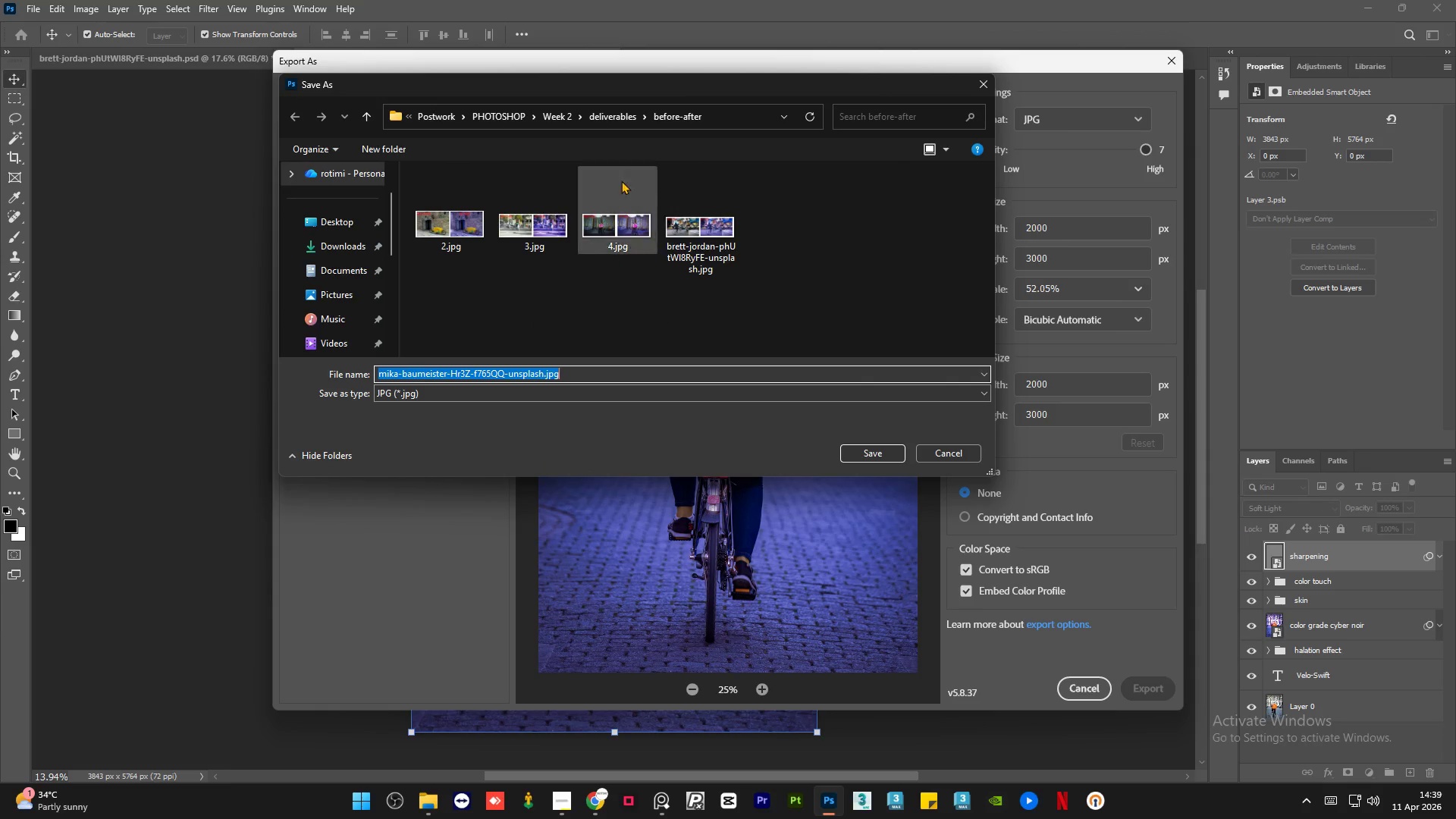 
left_click([608, 112])
 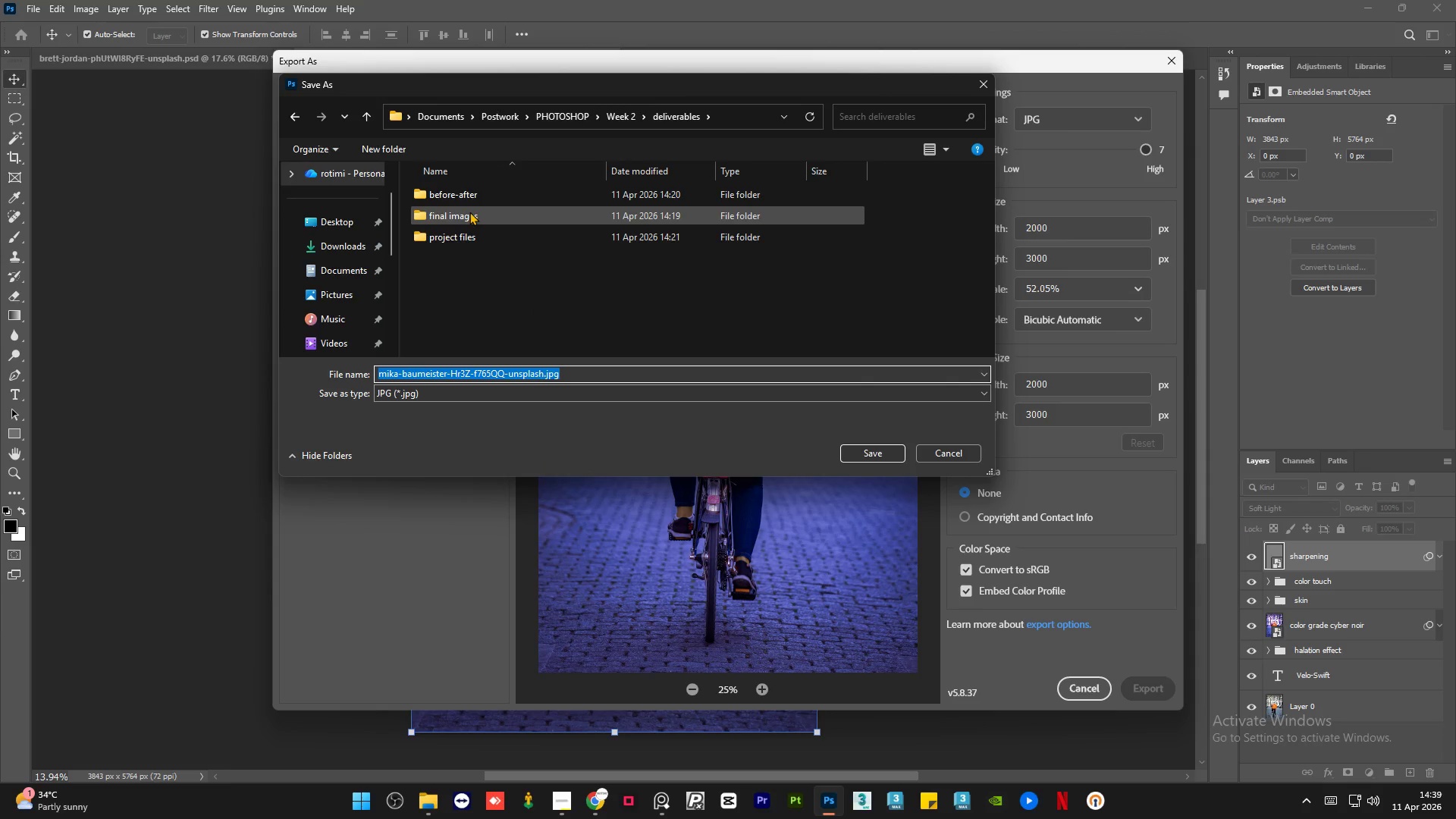 
double_click([469, 212])
 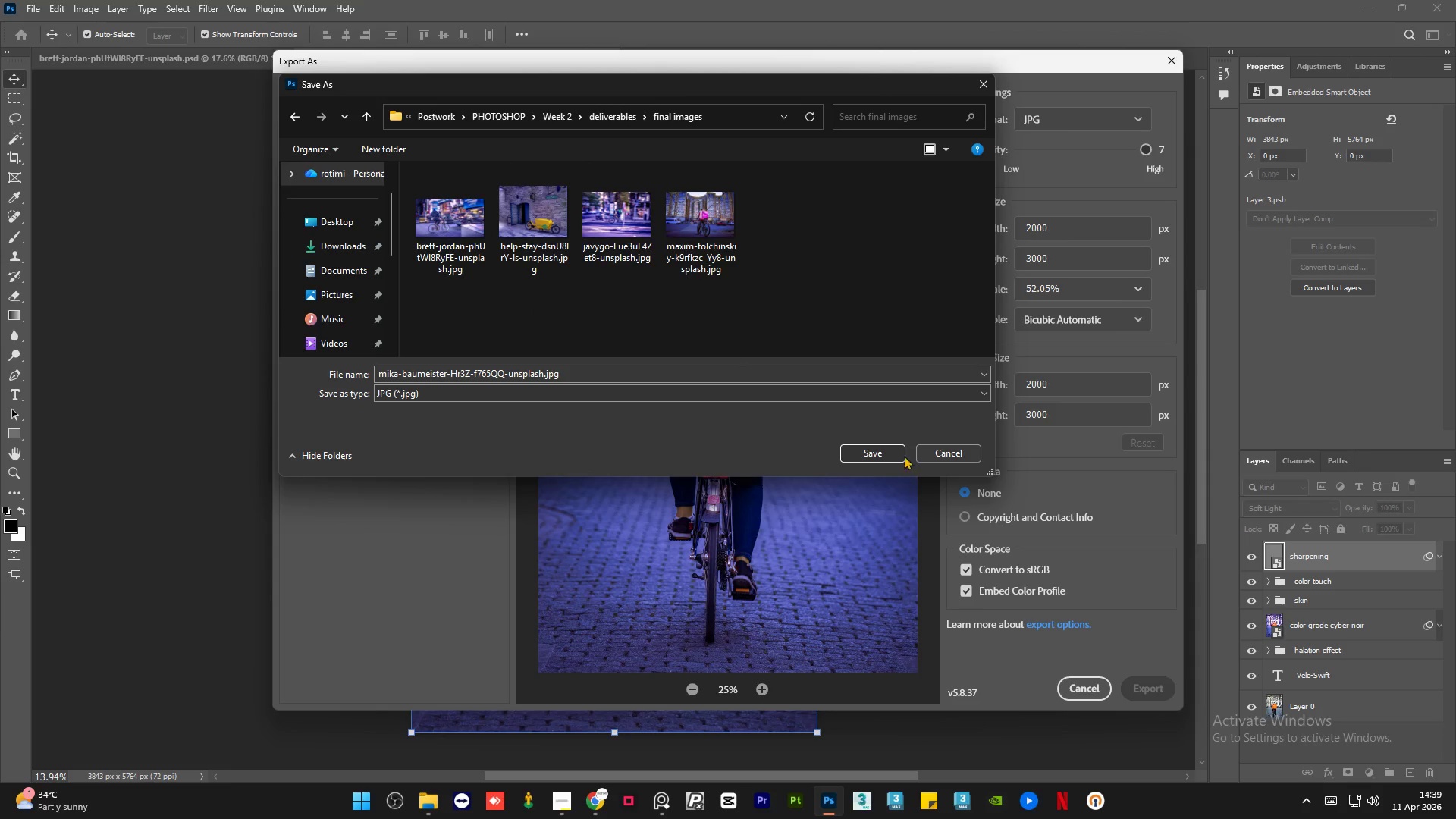 
left_click([879, 444])
 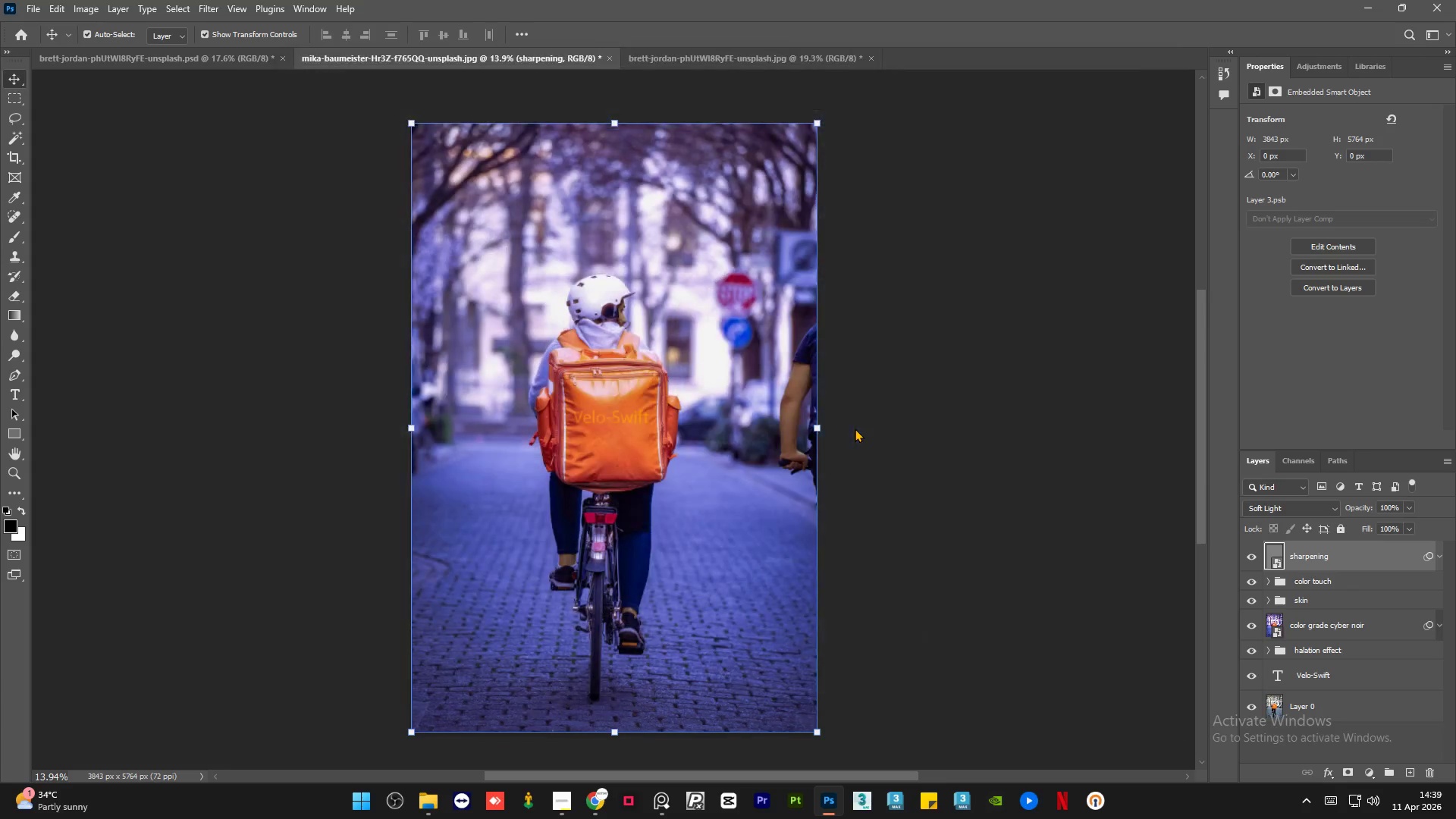 
left_click([894, 449])
 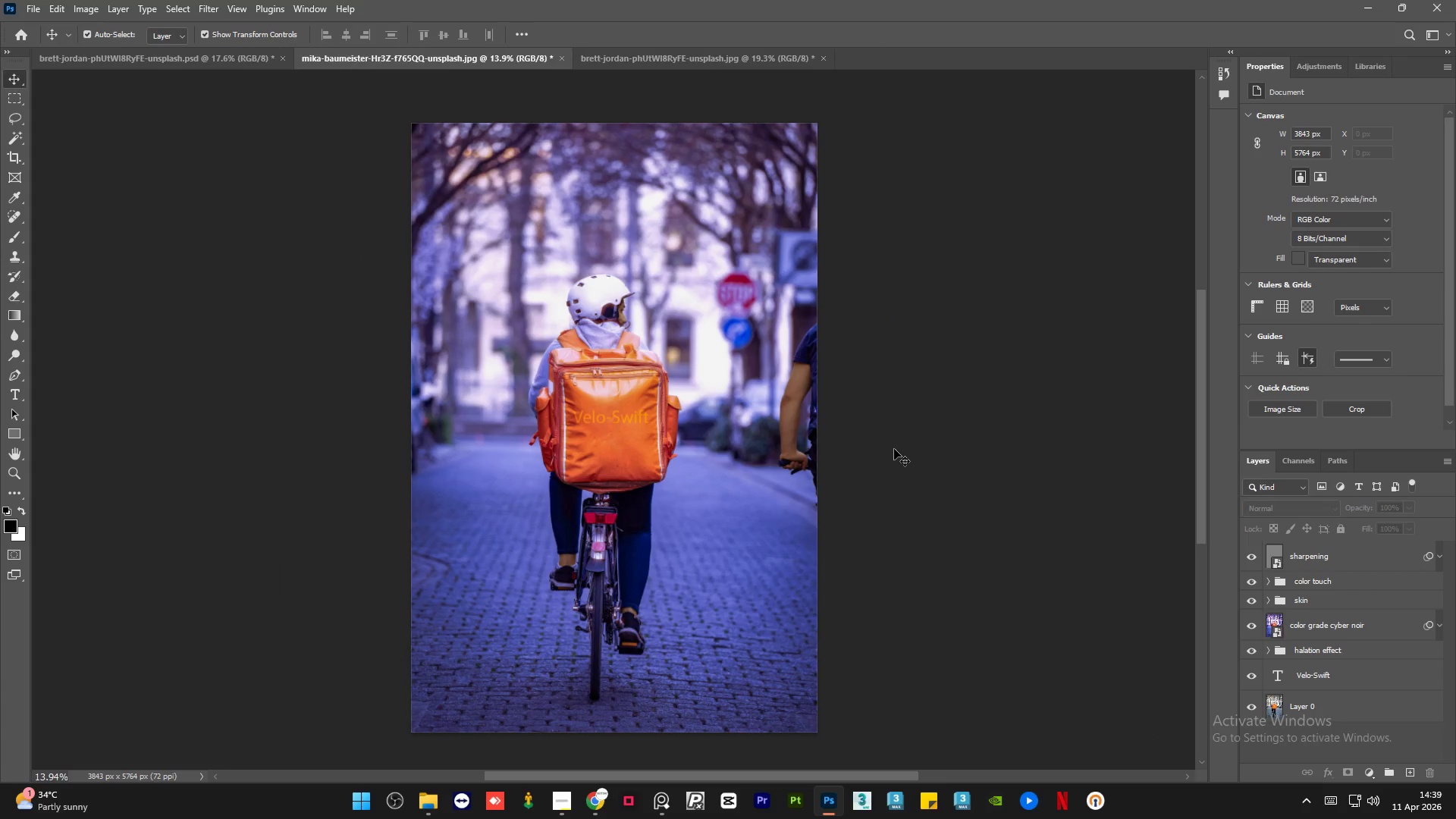 
scroll: coordinate [894, 449], scroll_direction: down, amount: 1.0
 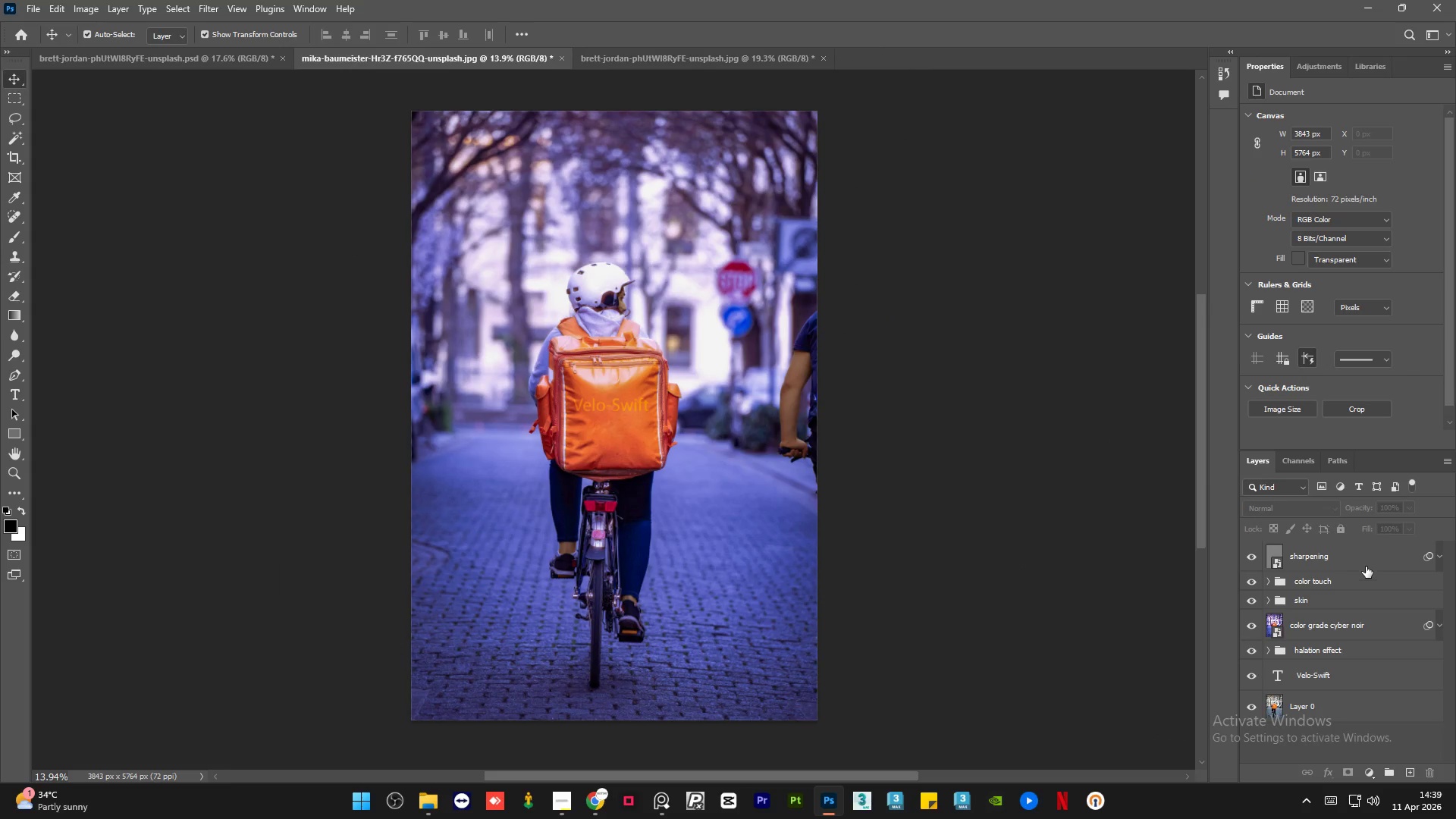 
left_click([1363, 558])
 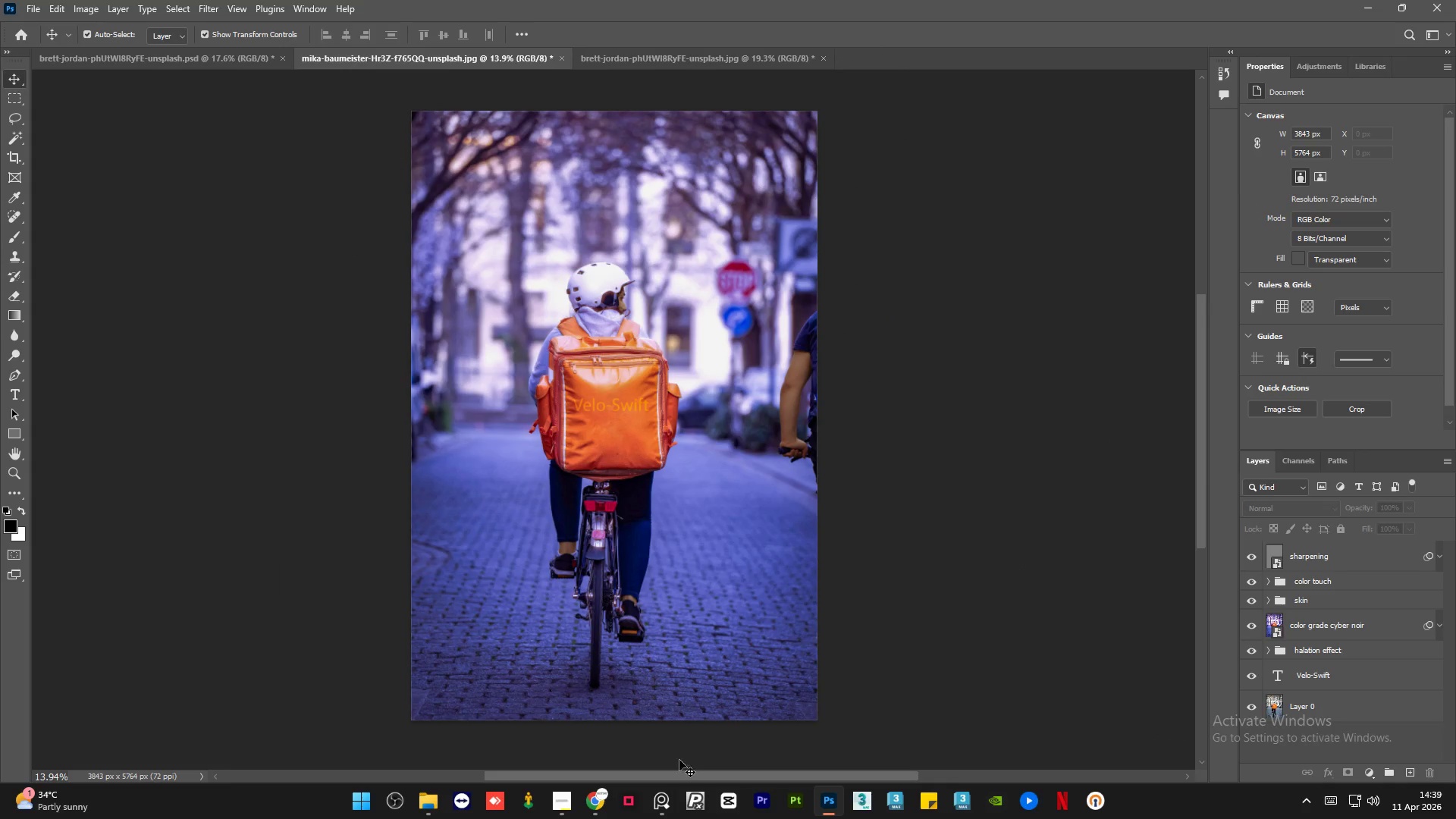 
left_click_drag(start_coordinate=[692, 773], to_coordinate=[664, 770])
 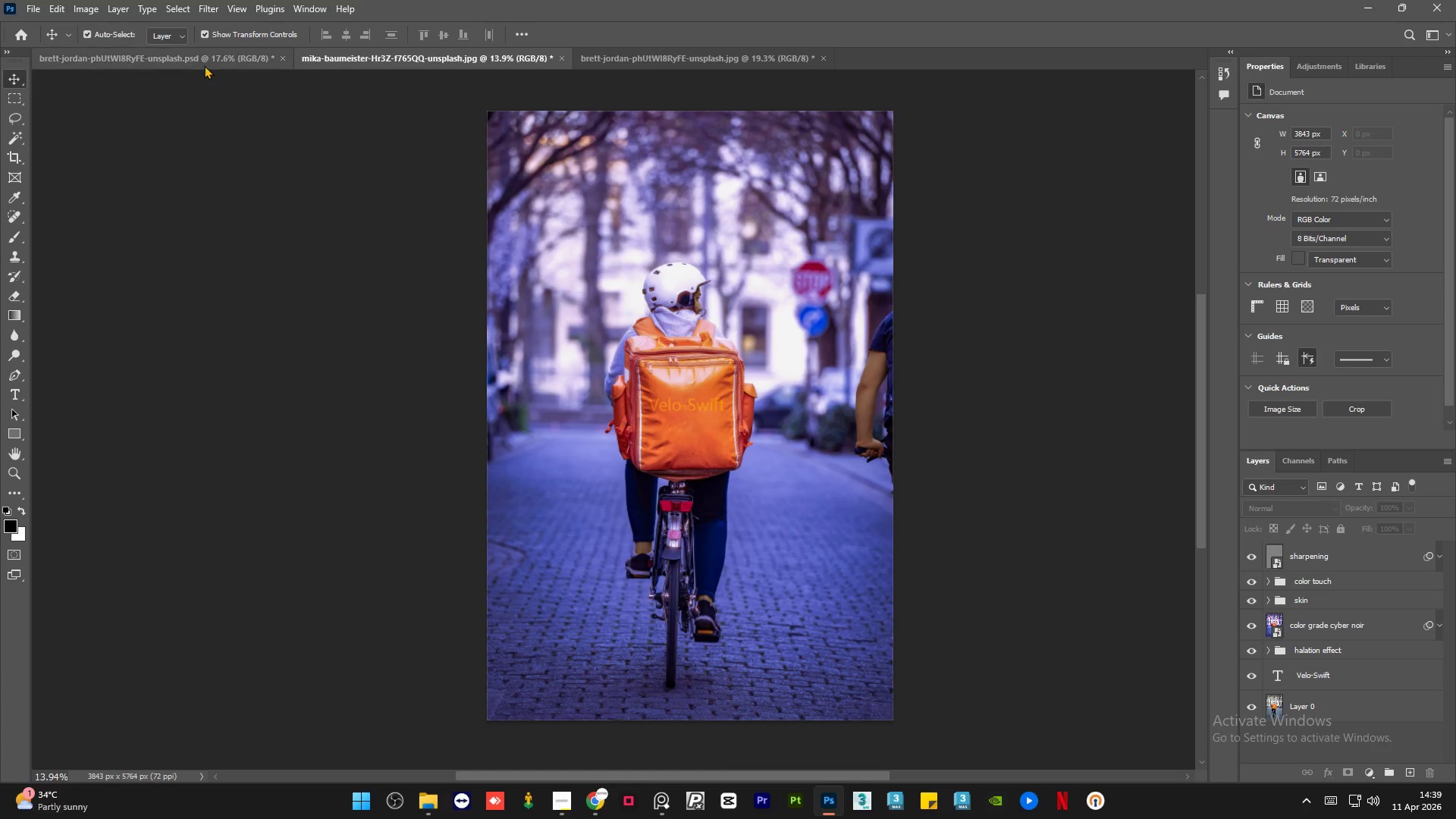 
left_click([204, 64])
 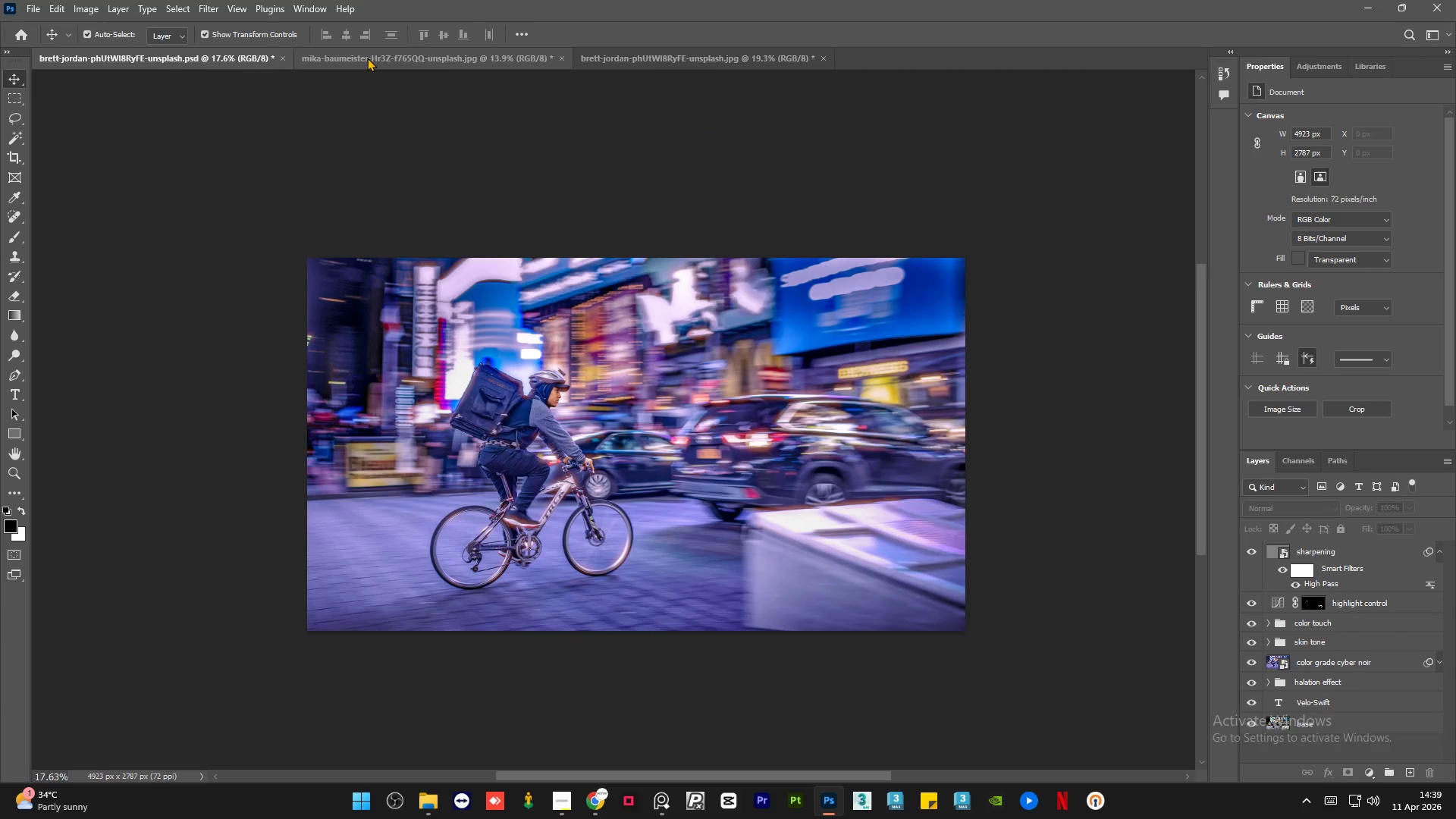 
left_click([367, 57])
 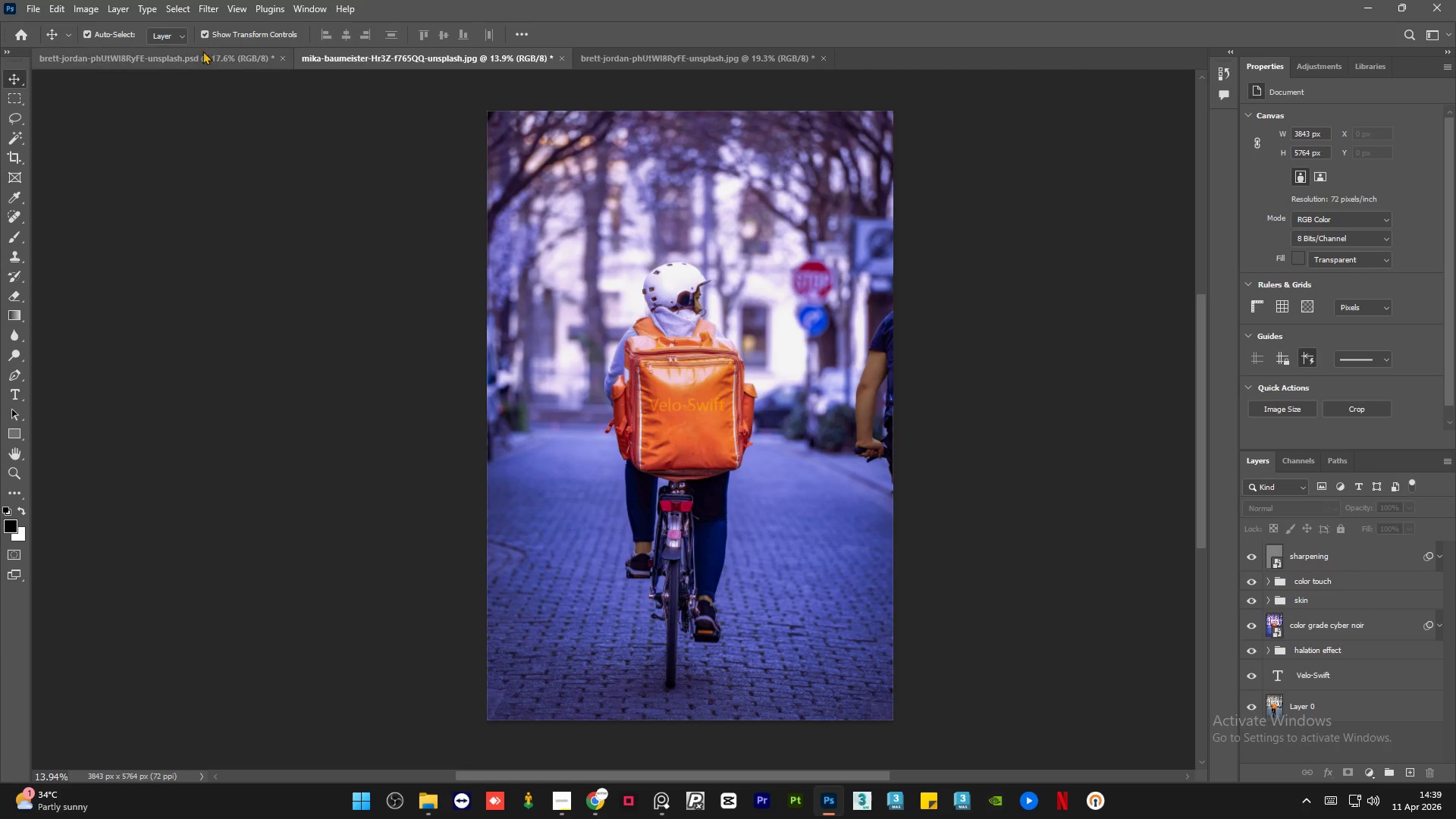 
left_click([201, 52])
 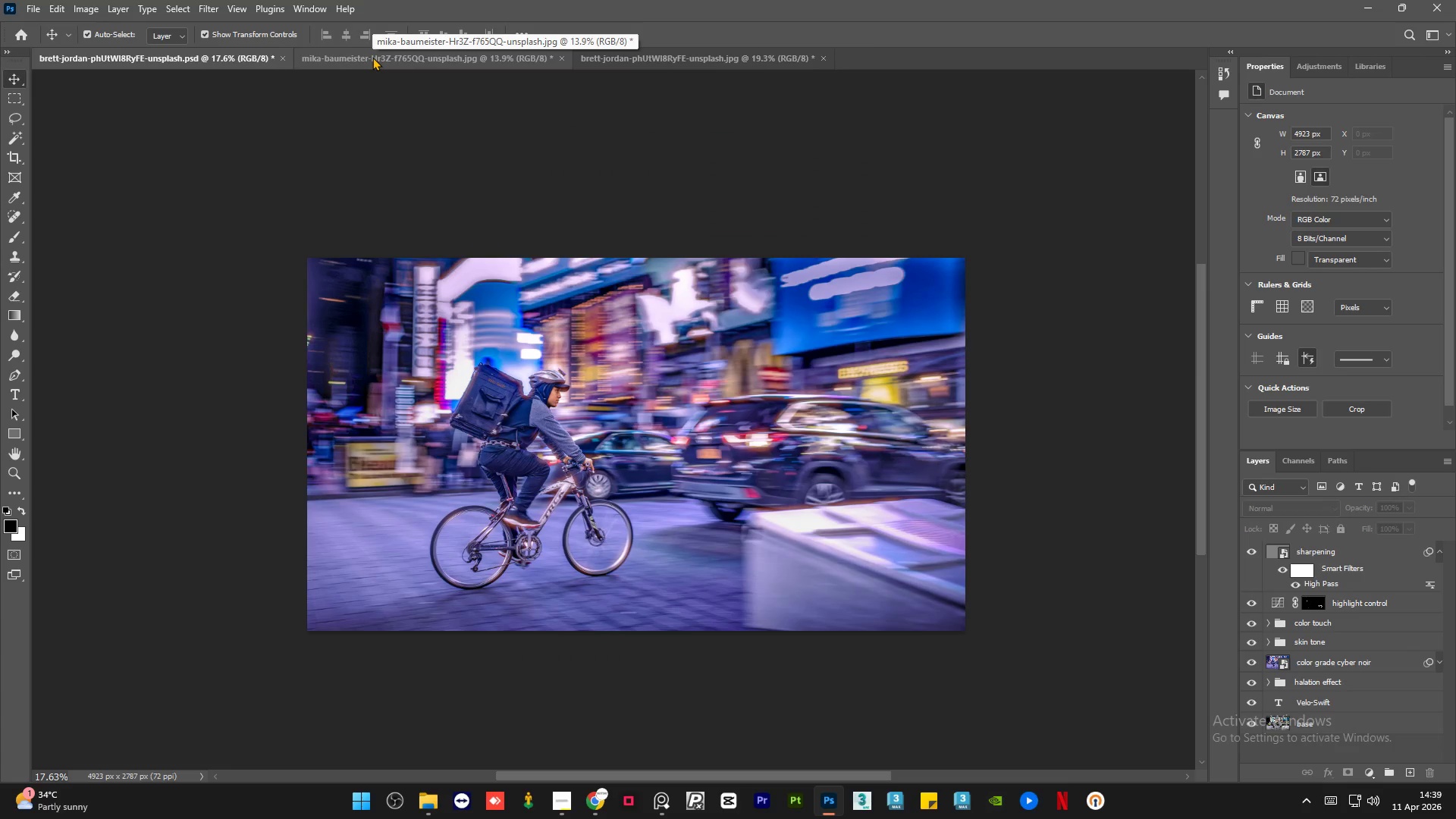 
left_click([372, 57])
 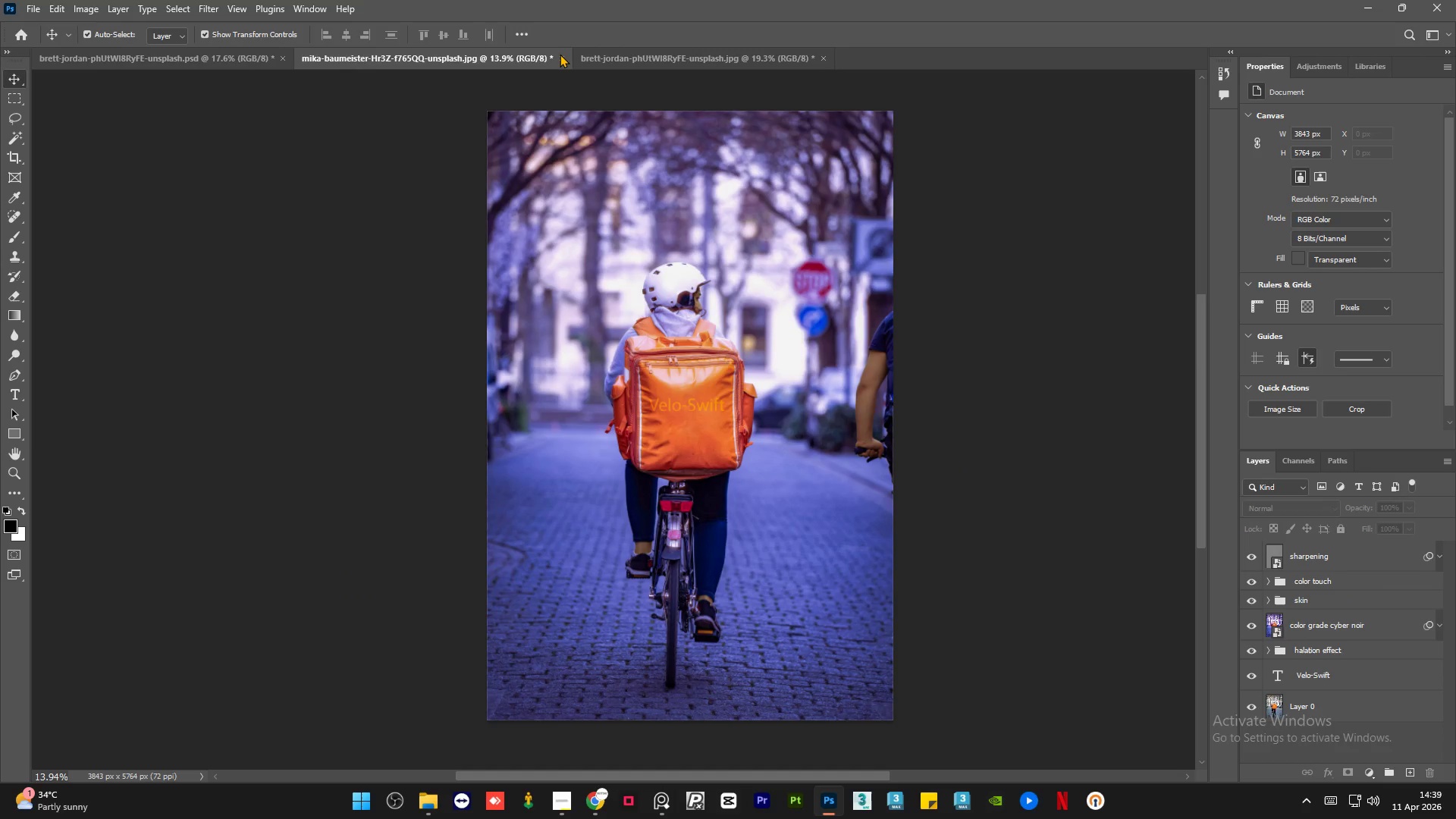 
left_click([560, 55])
 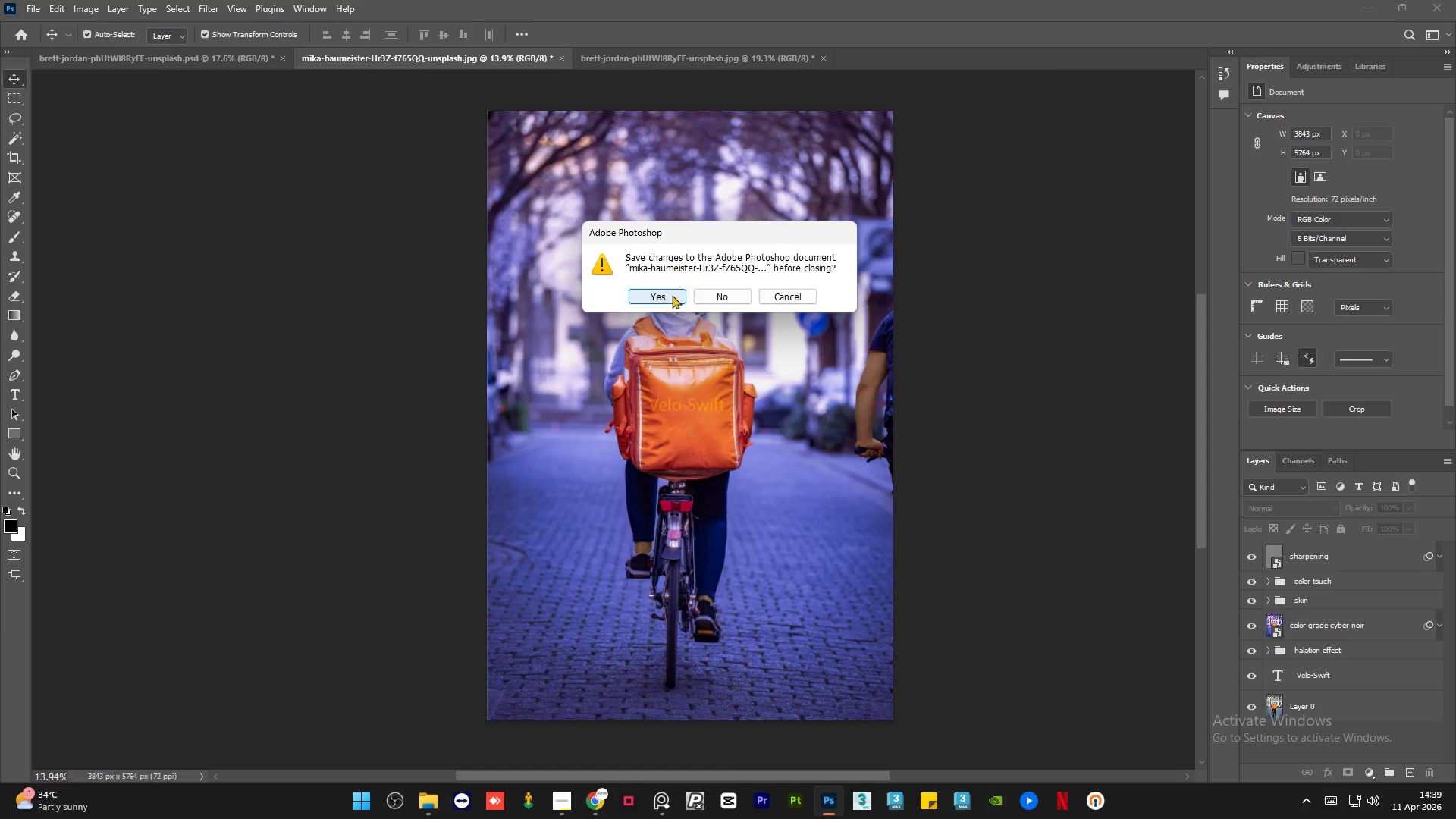 
left_click([657, 293])
 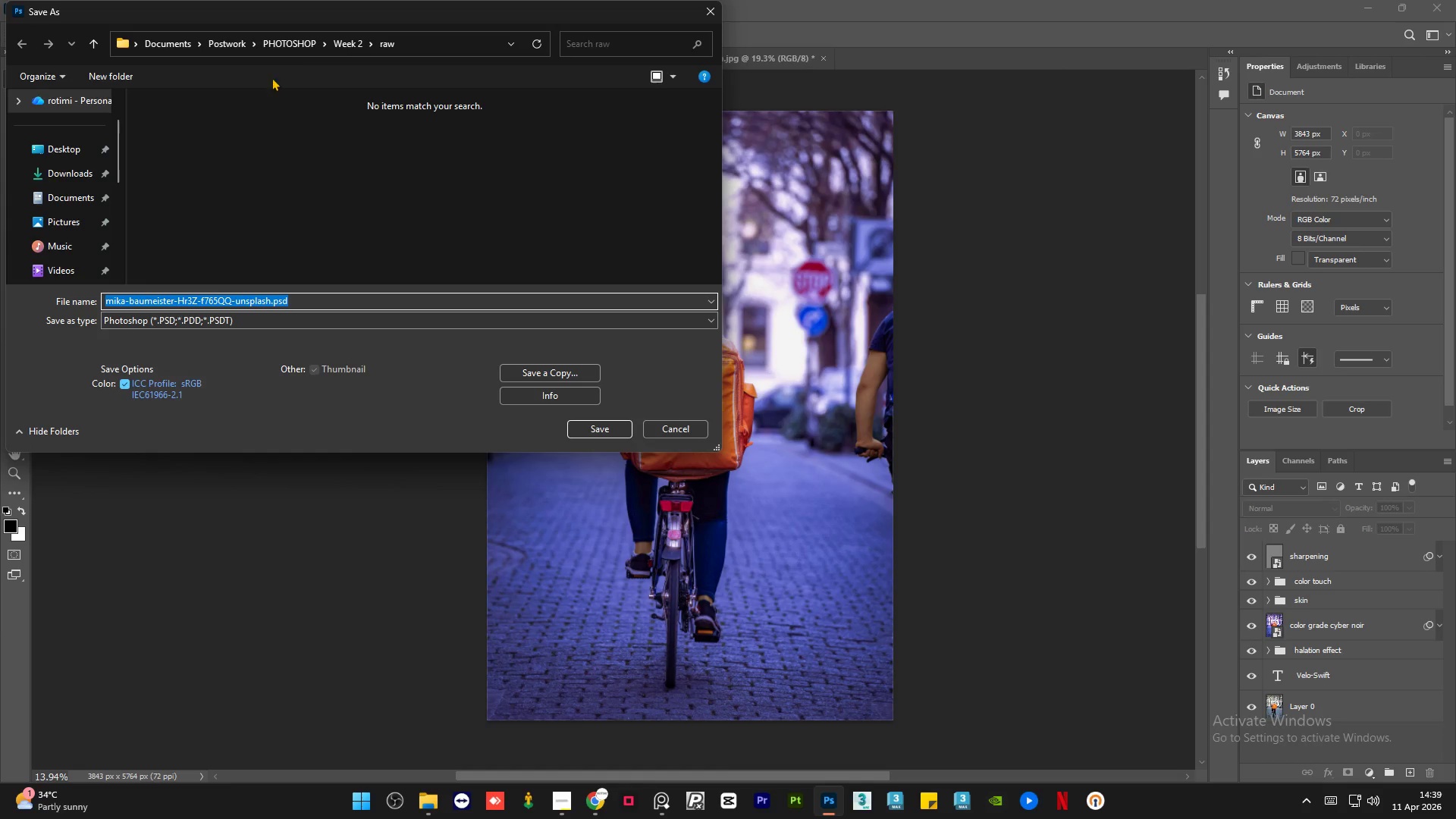 
left_click([296, 48])
 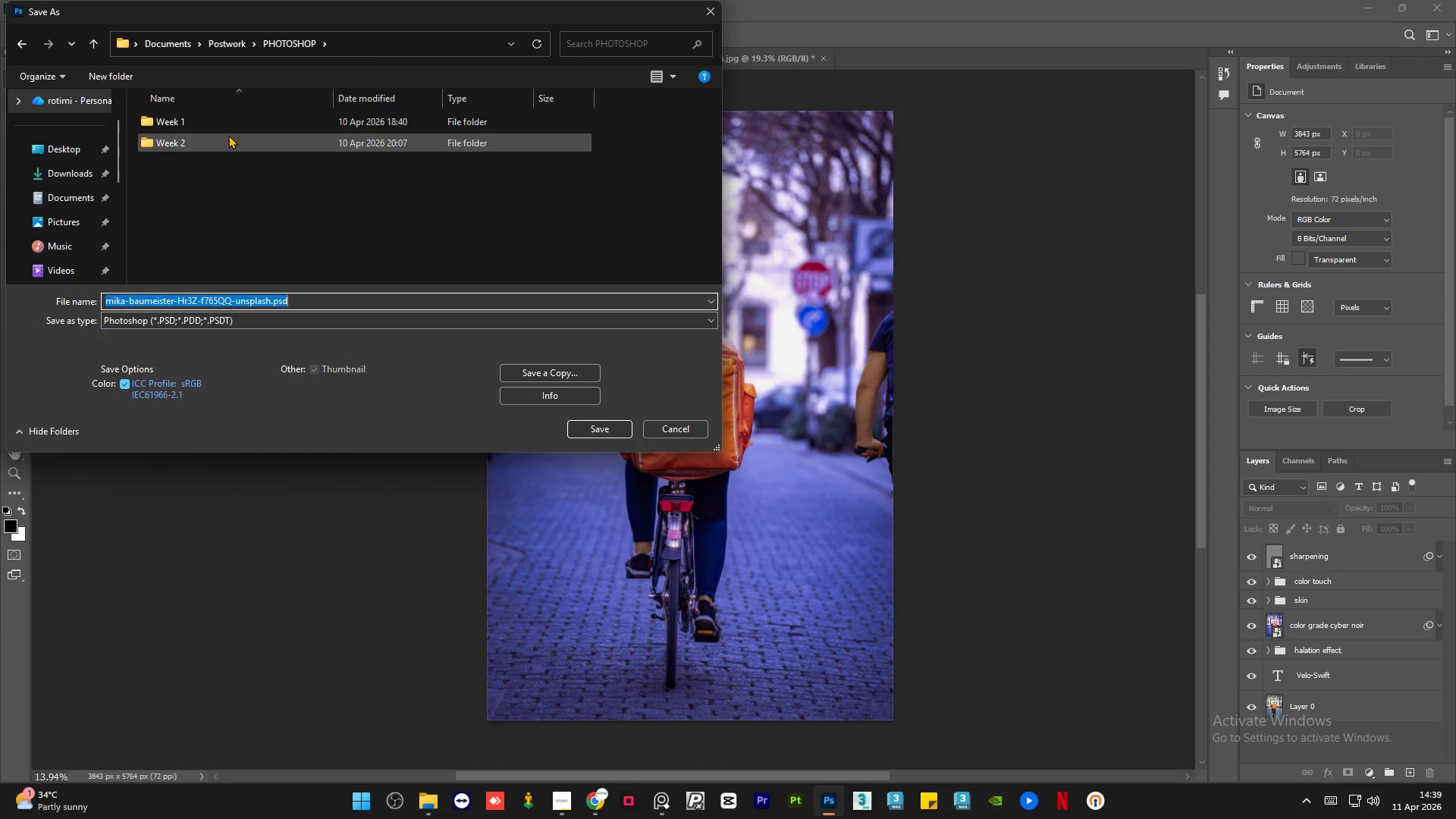 
left_click([228, 135])
 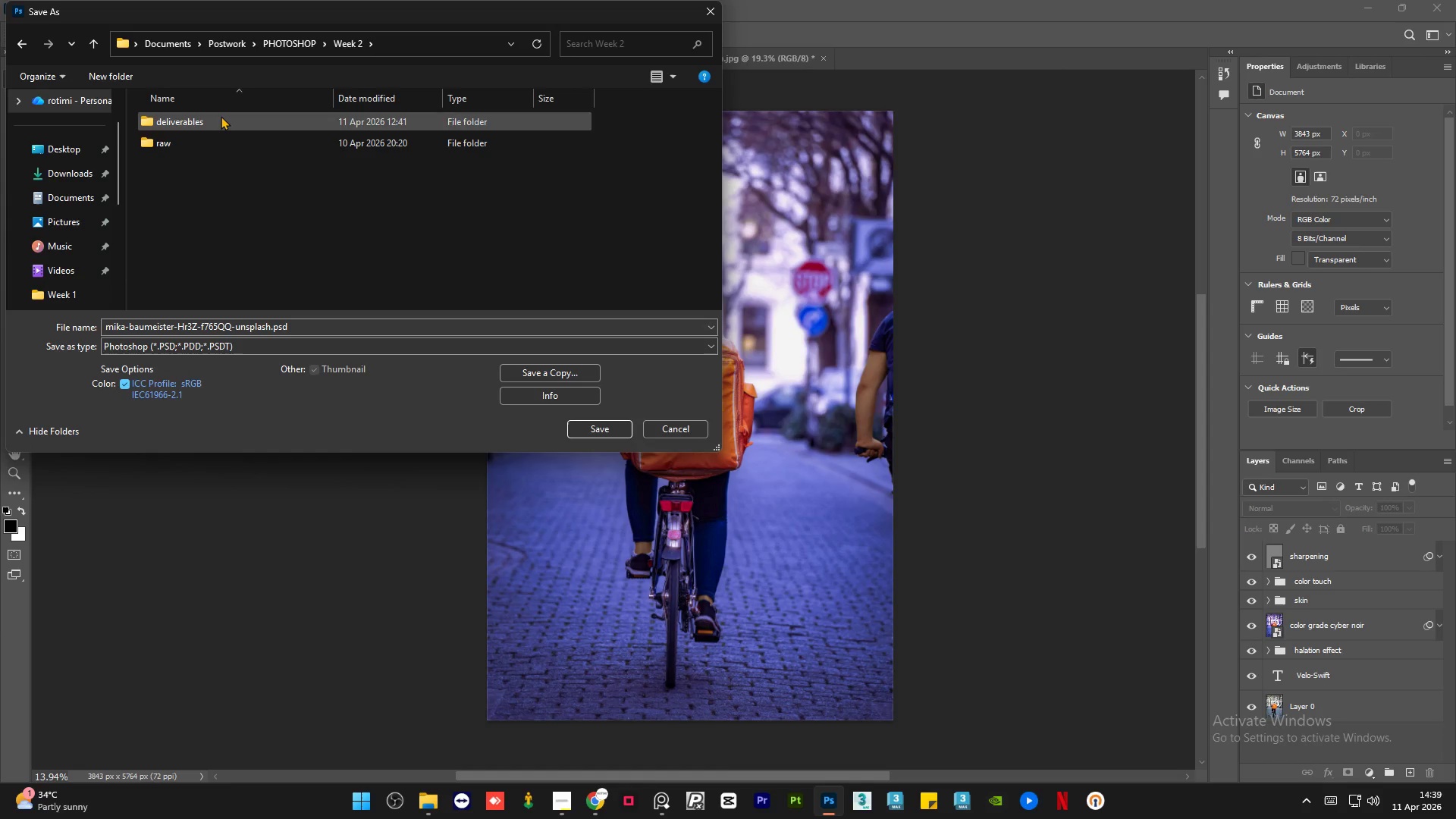 
double_click([221, 115])
 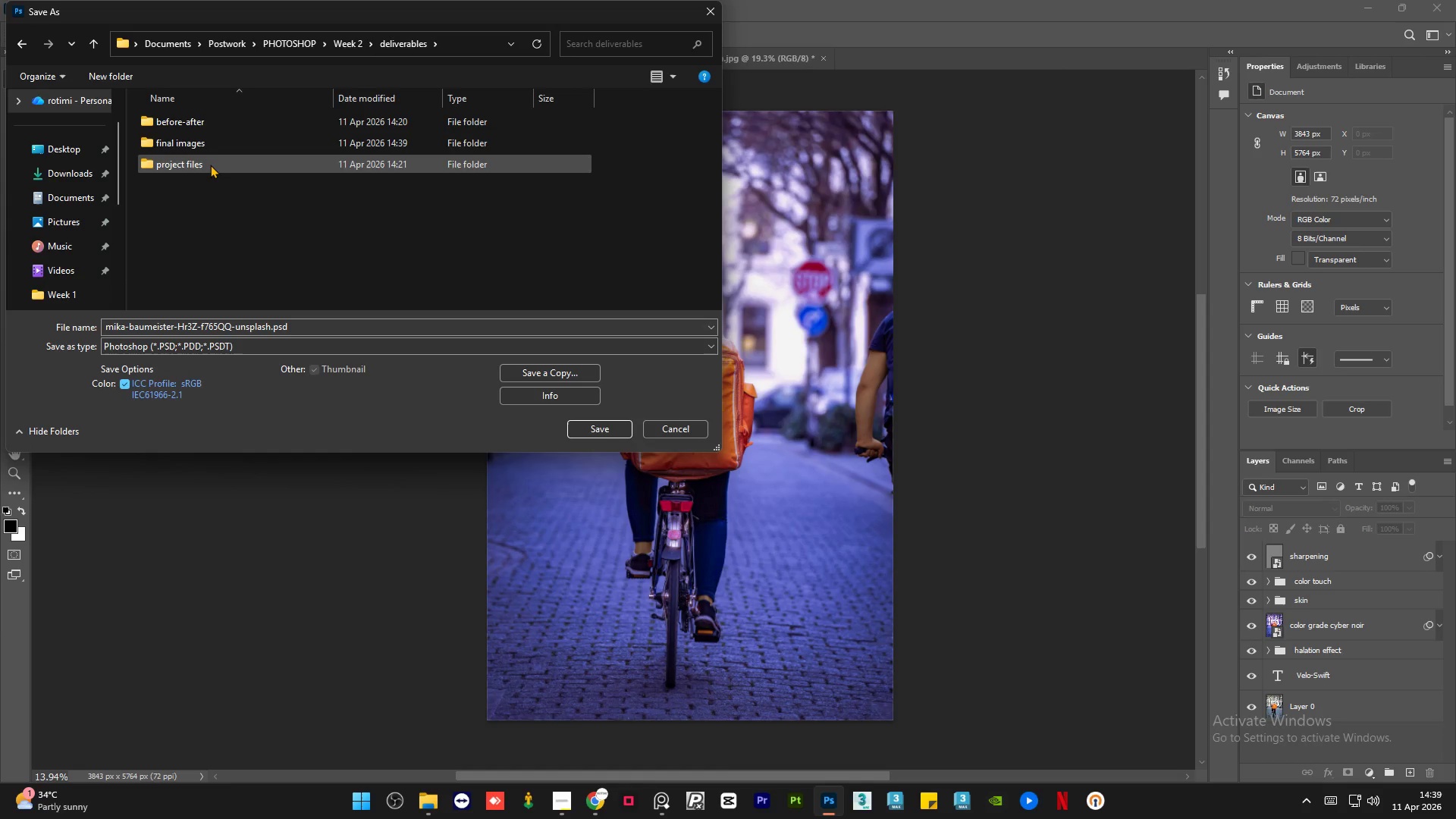 
double_click([210, 165])
 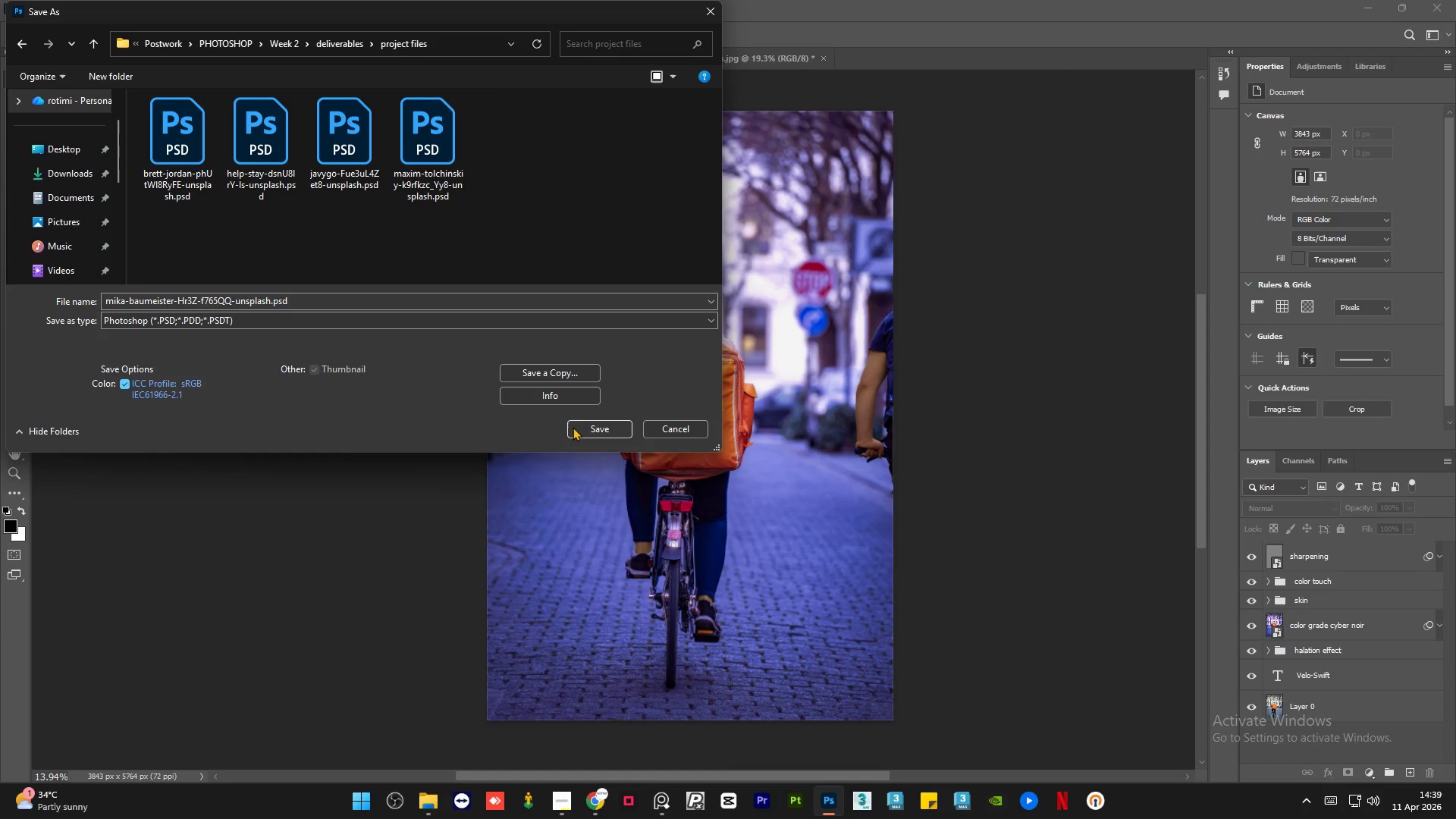 
left_click([576, 427])
 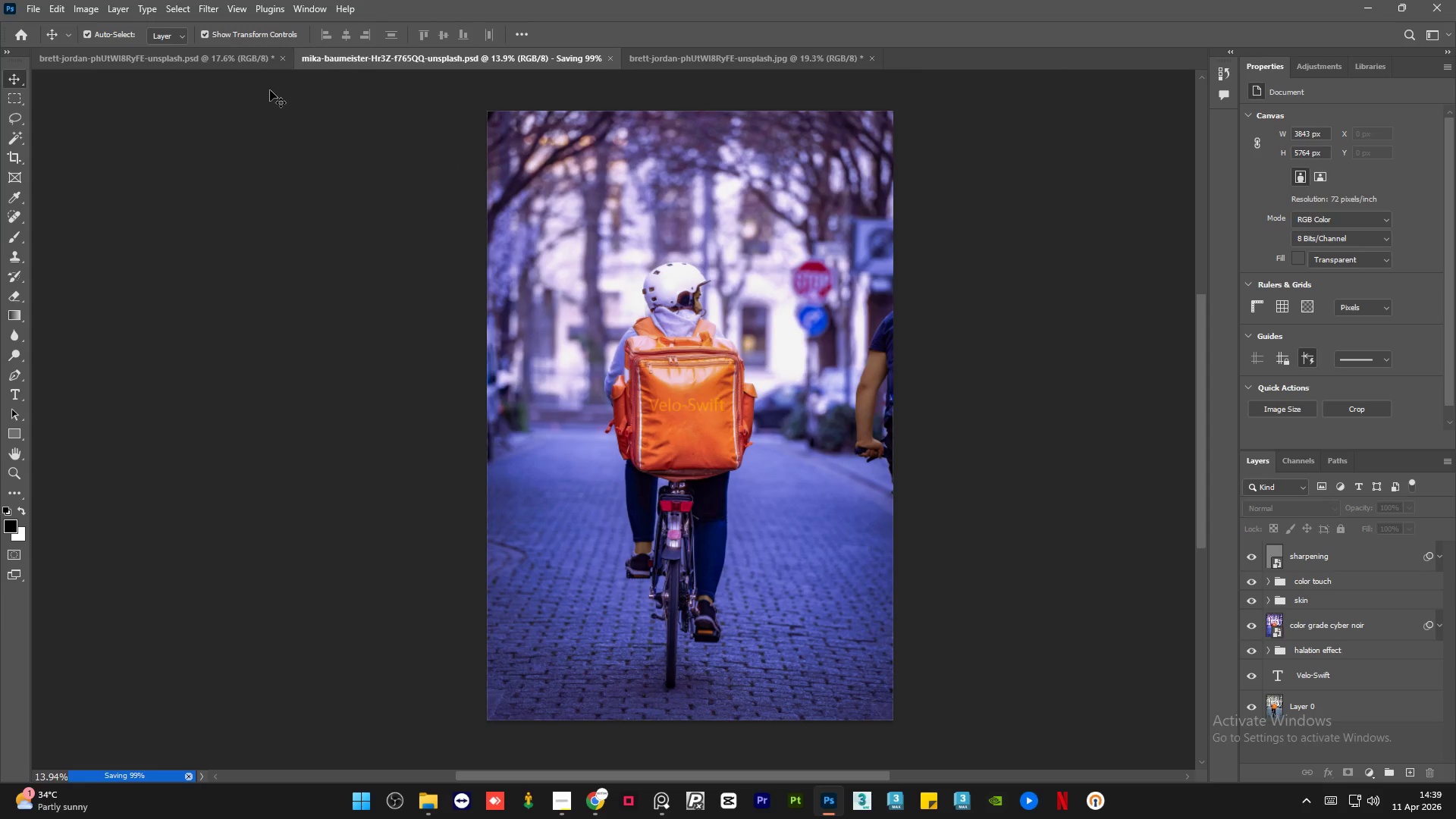 
left_click([259, 65])
 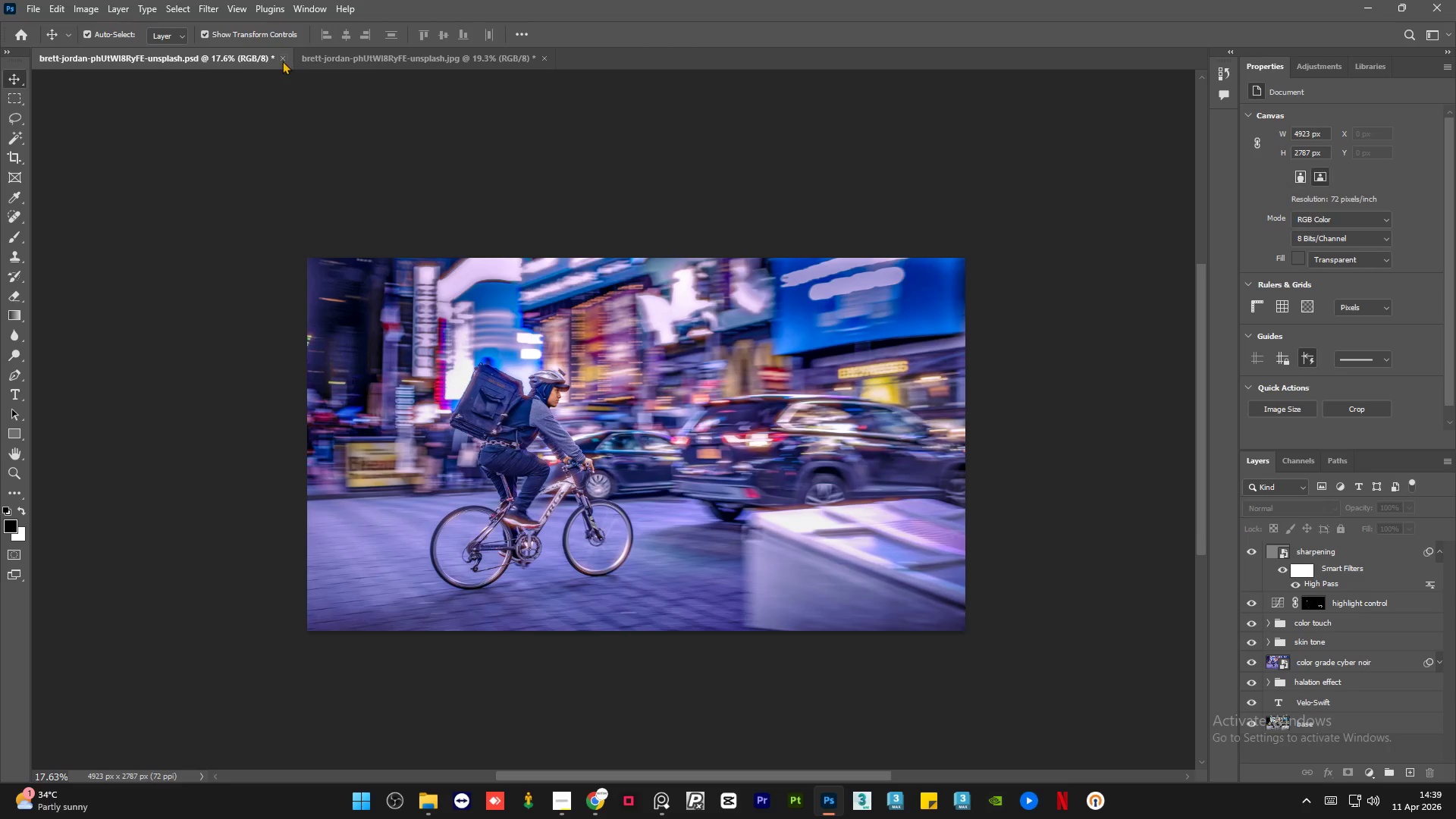 
left_click([281, 60])
 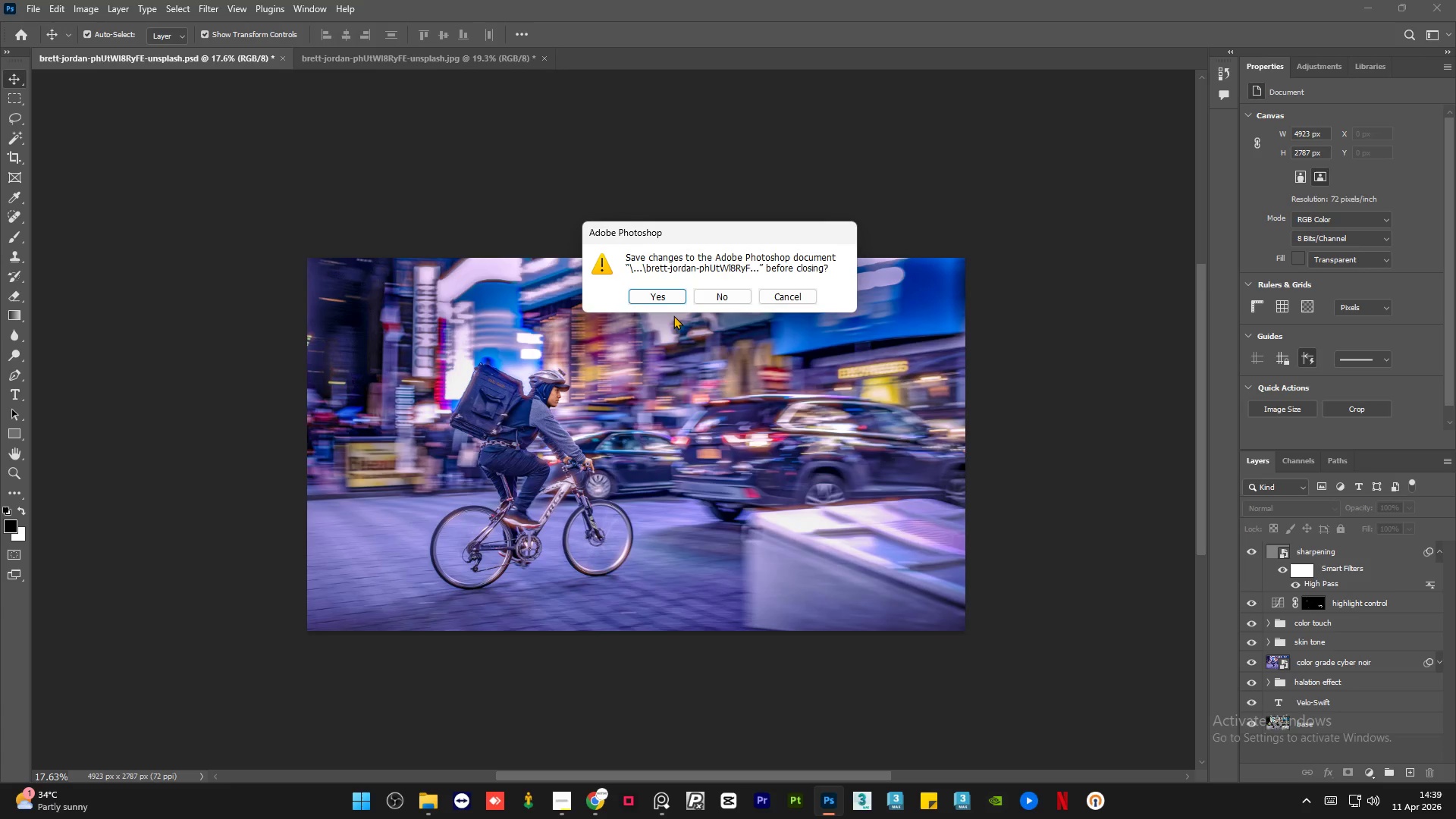 
left_click([651, 290])
 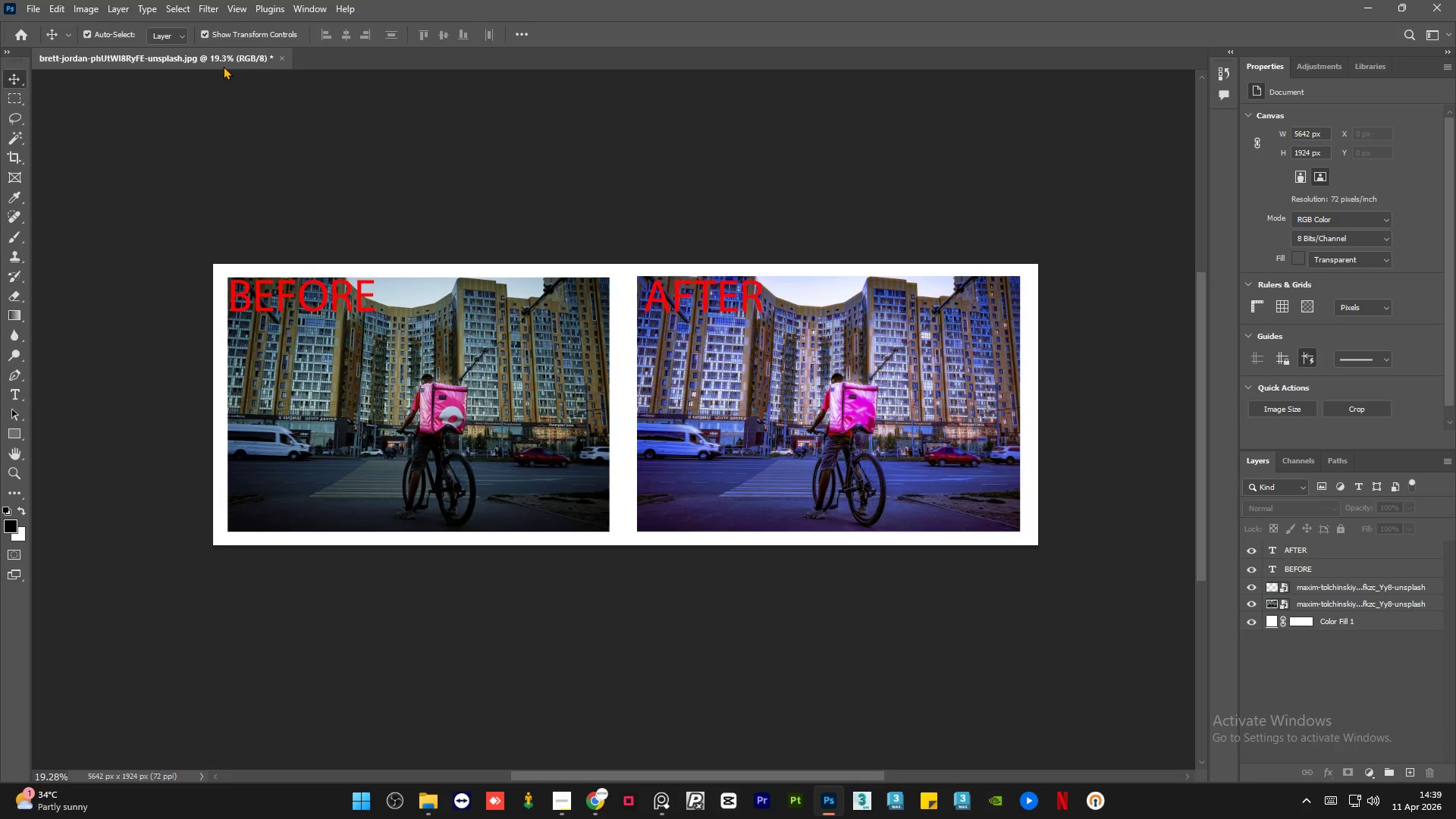 
left_click([426, 793])
 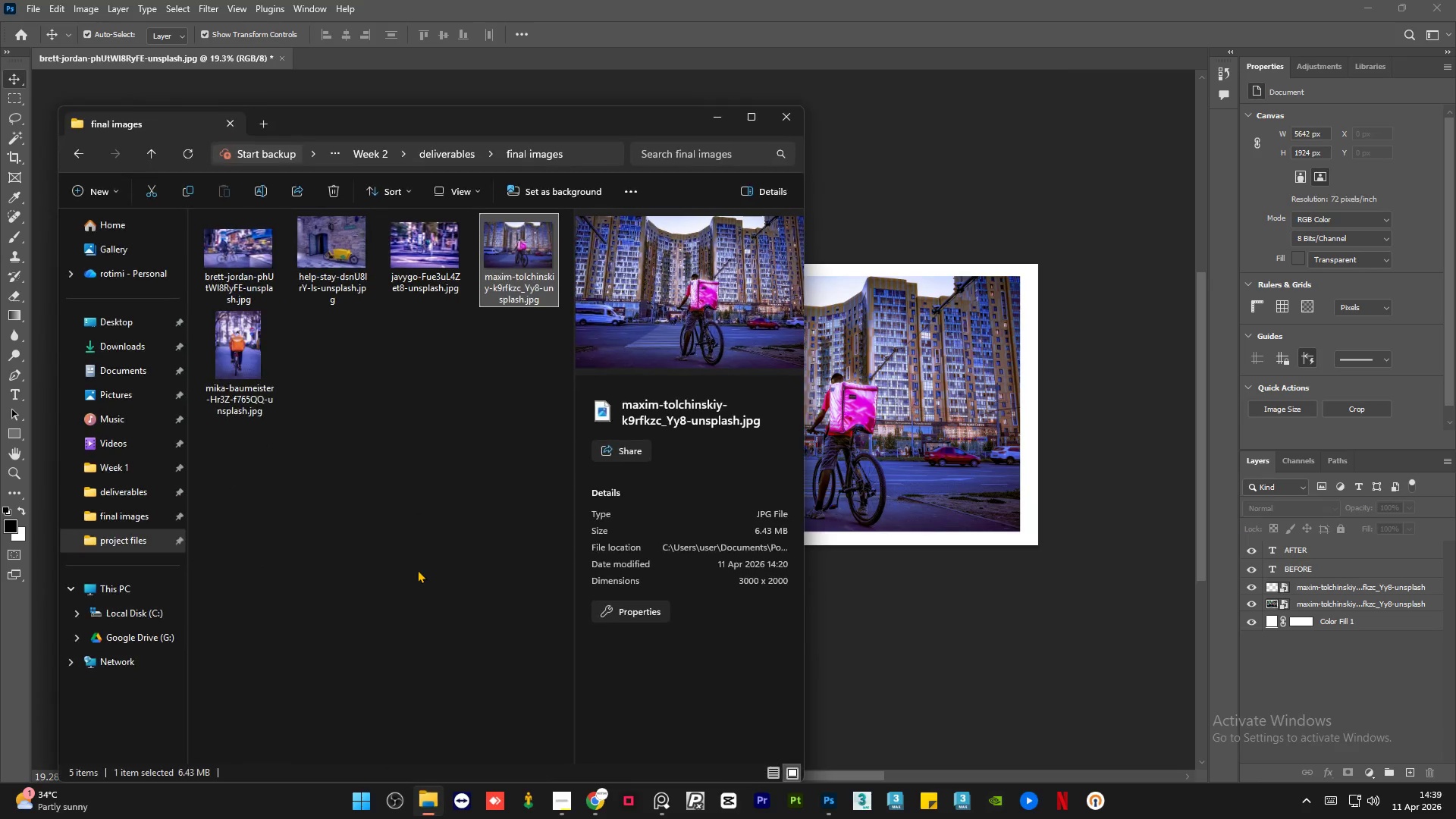 
left_click([417, 566])
 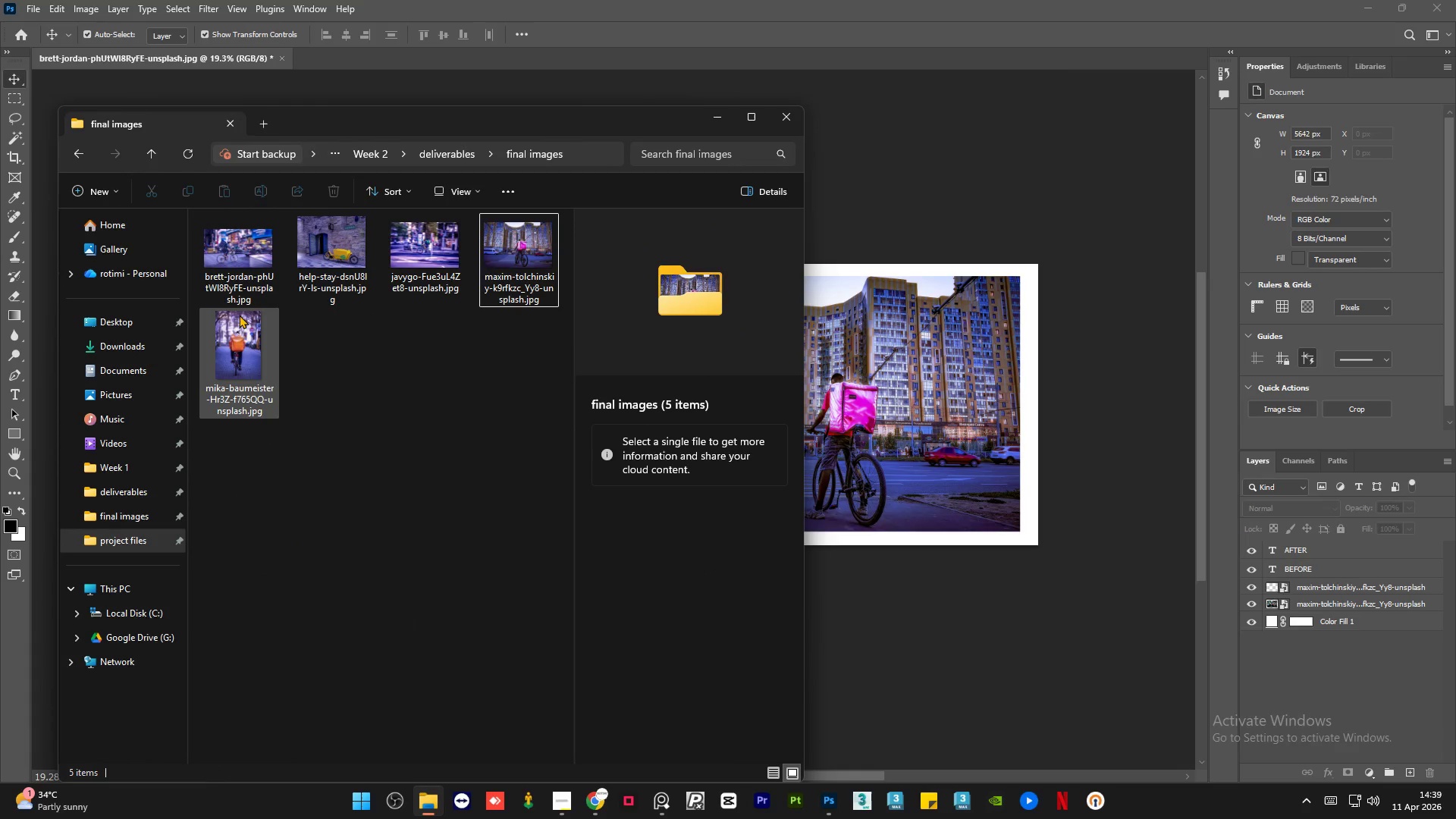 
left_click([235, 334])
 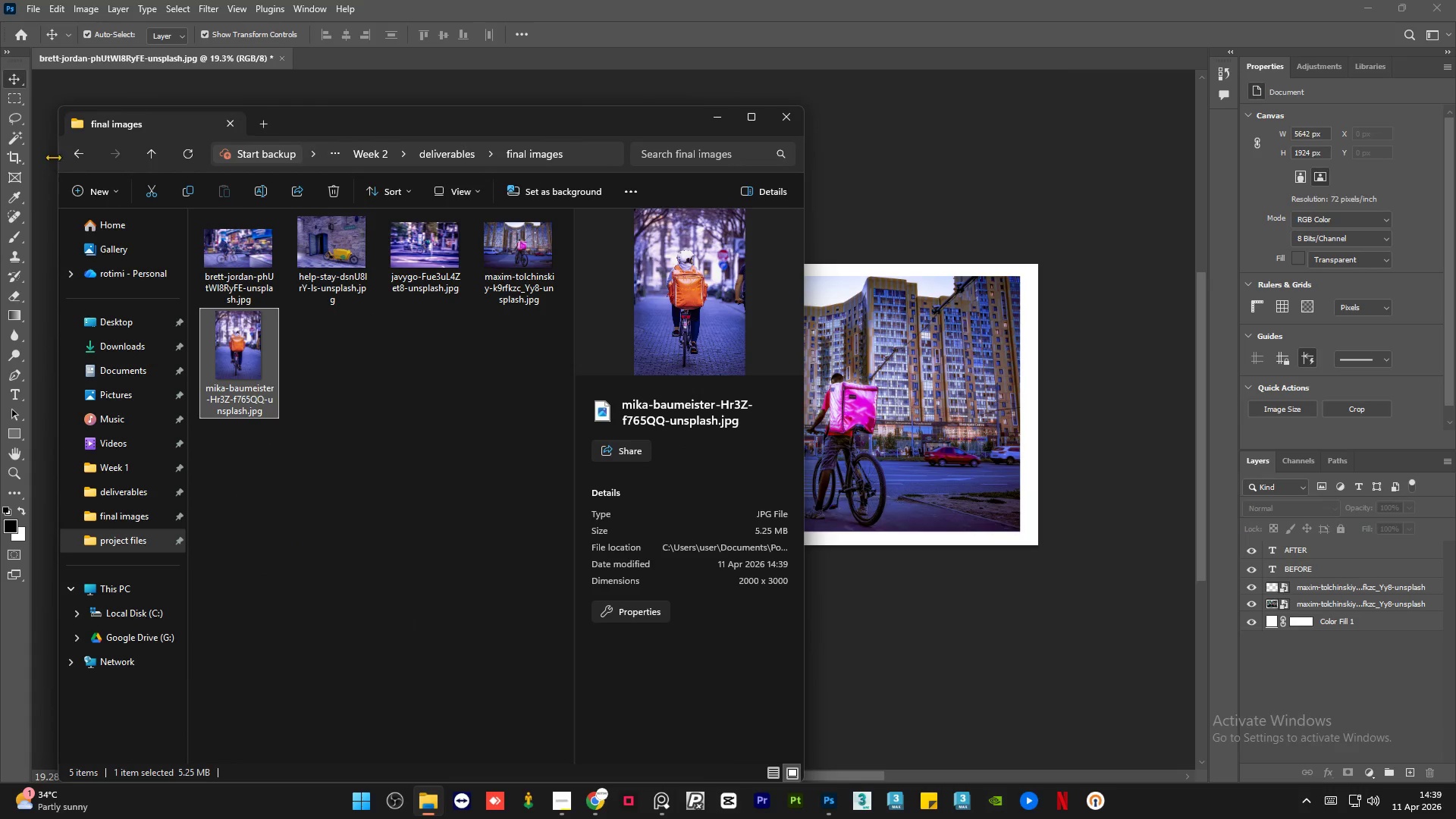 
left_click([74, 153])
 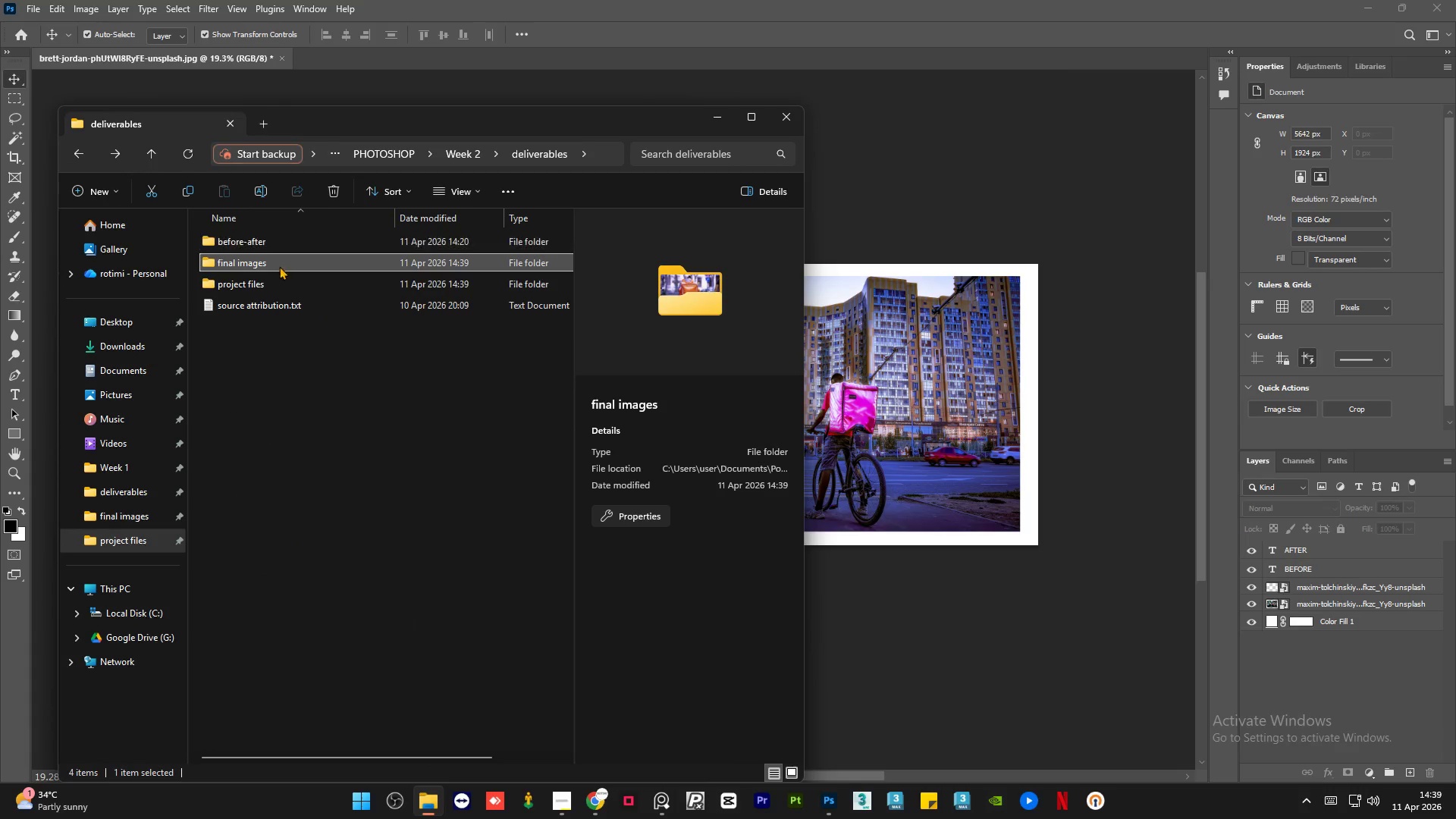 
double_click([274, 282])
 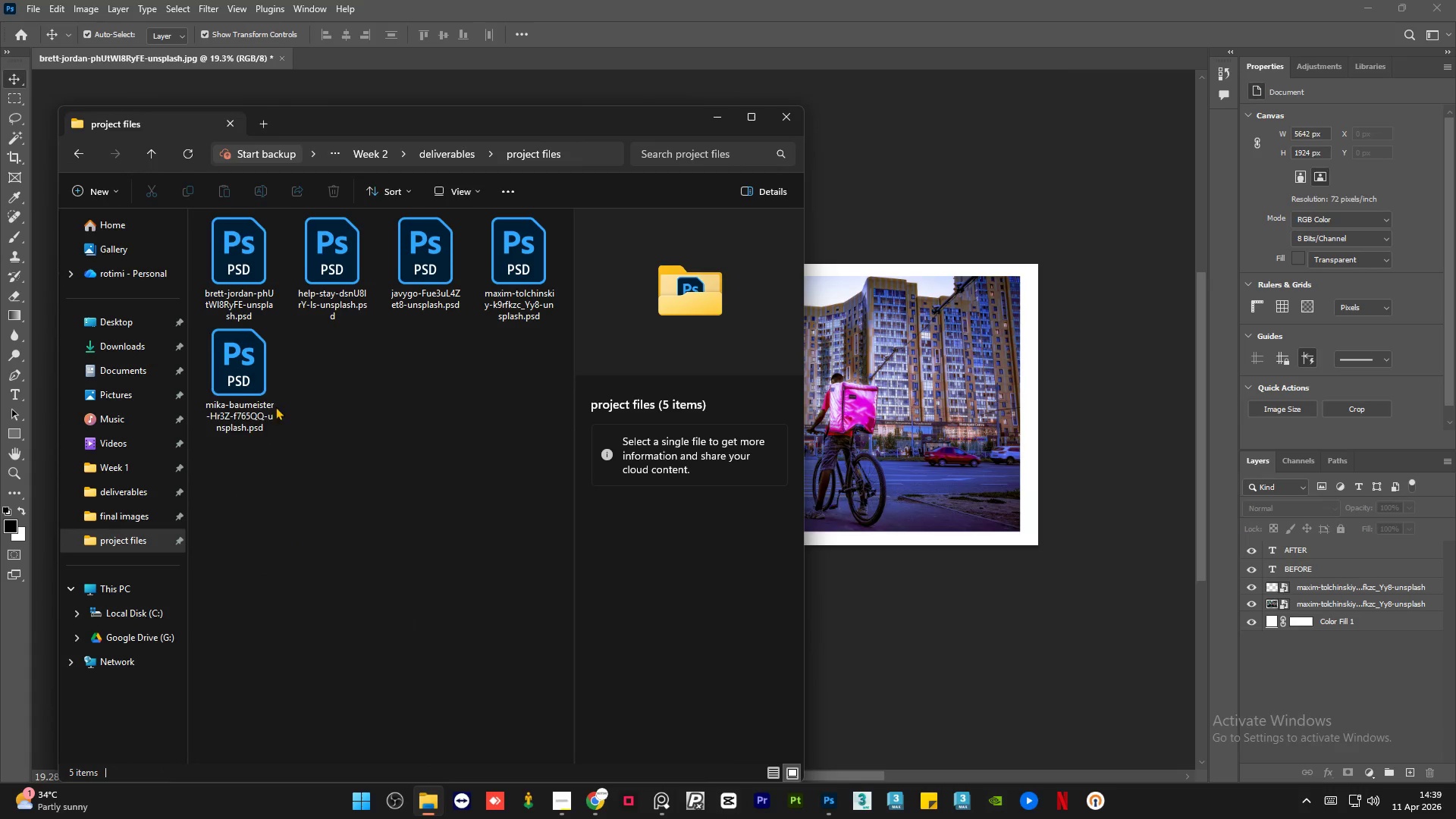 
left_click([248, 397])
 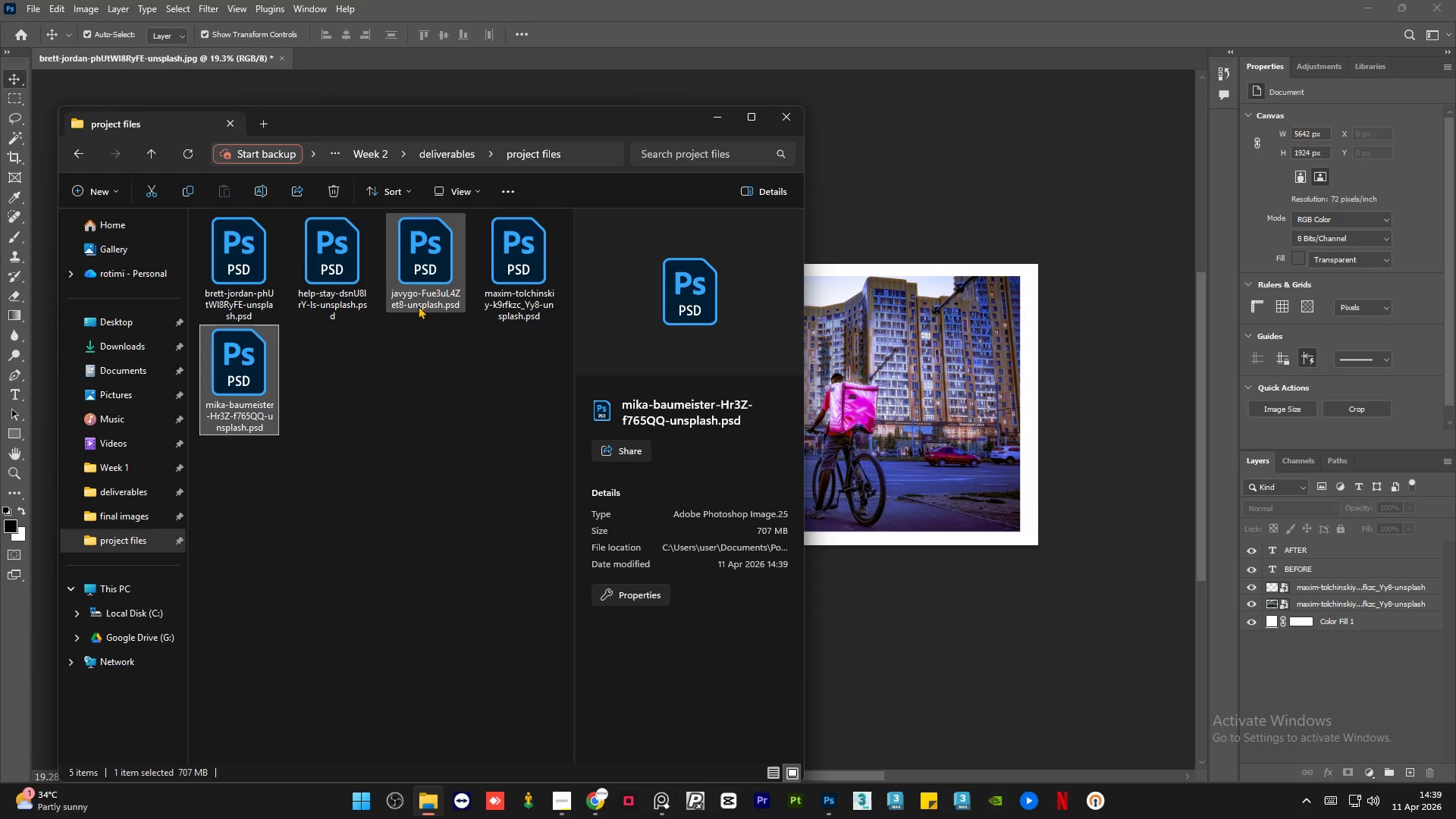 
left_click([508, 254])
 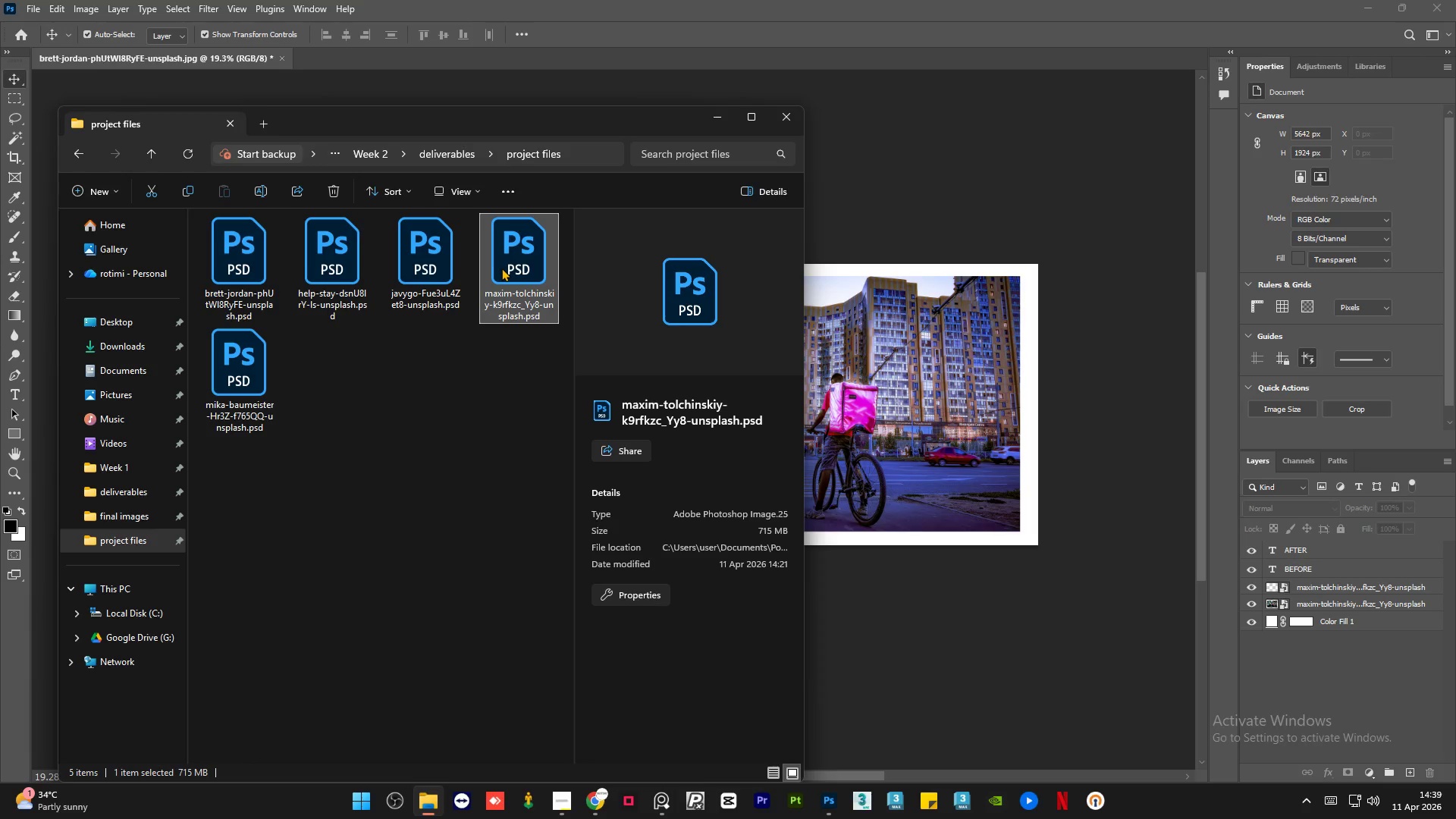 
double_click([501, 268])
 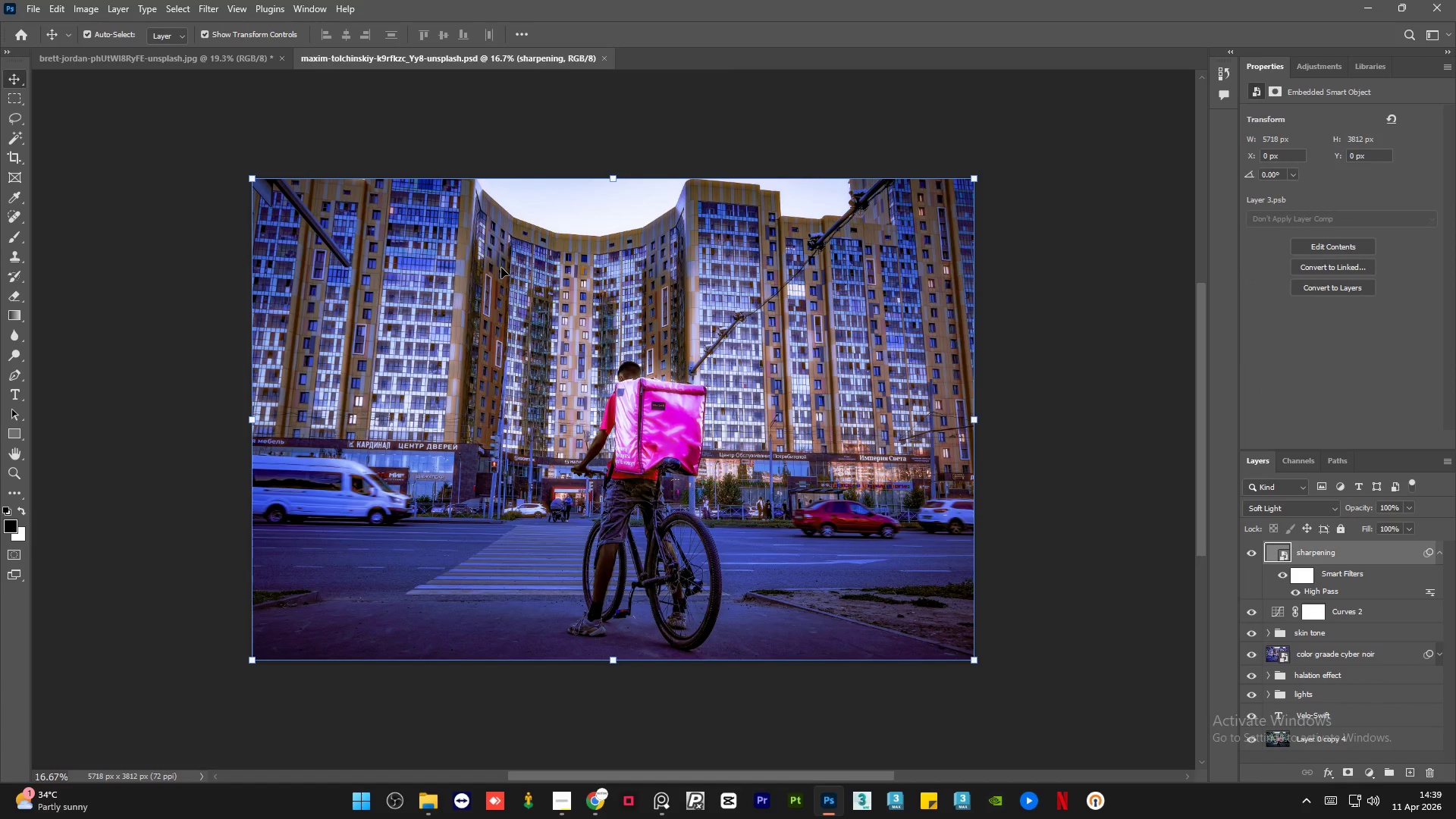 
left_click([1056, 488])
 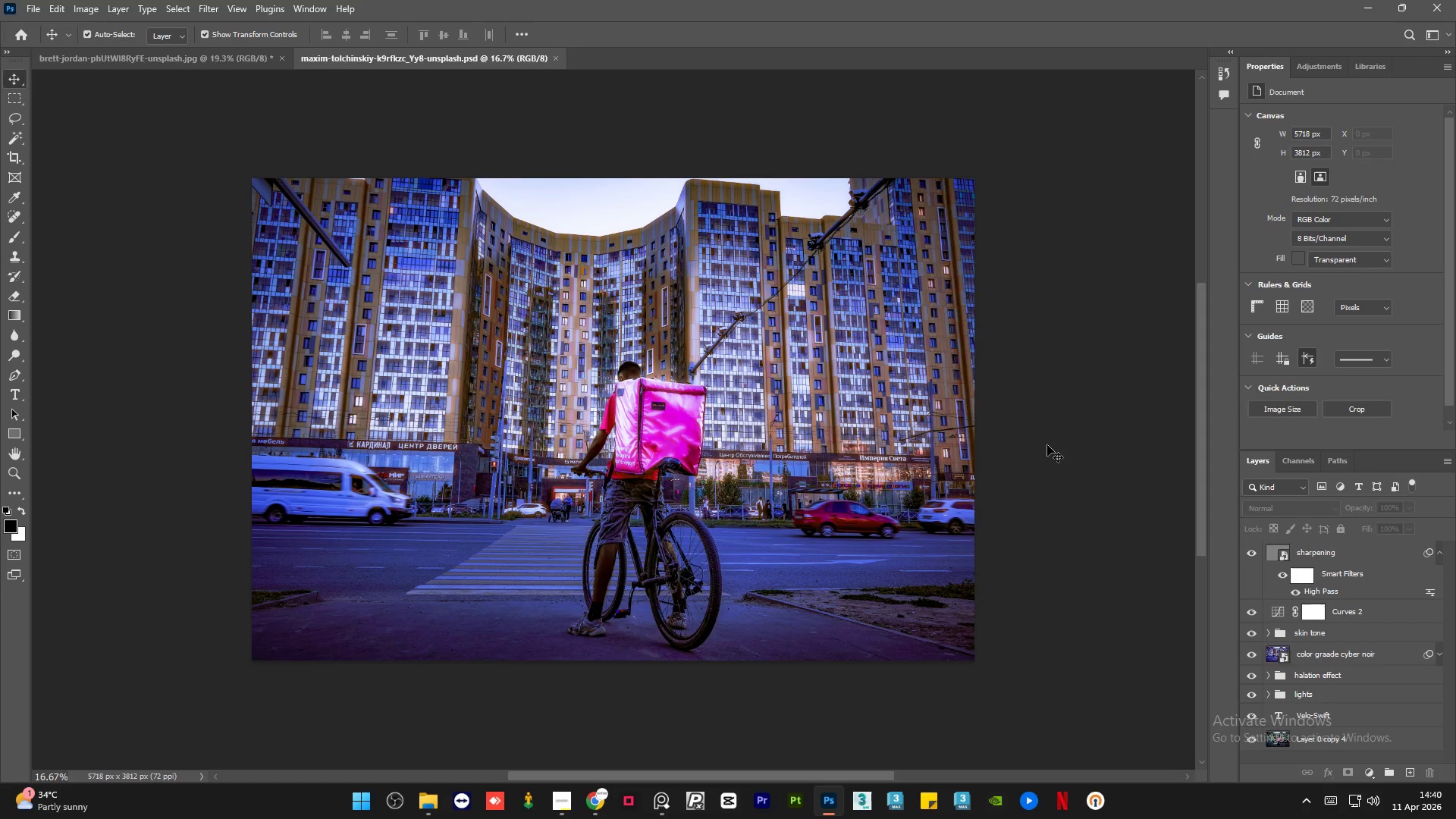 
wait(27.78)
 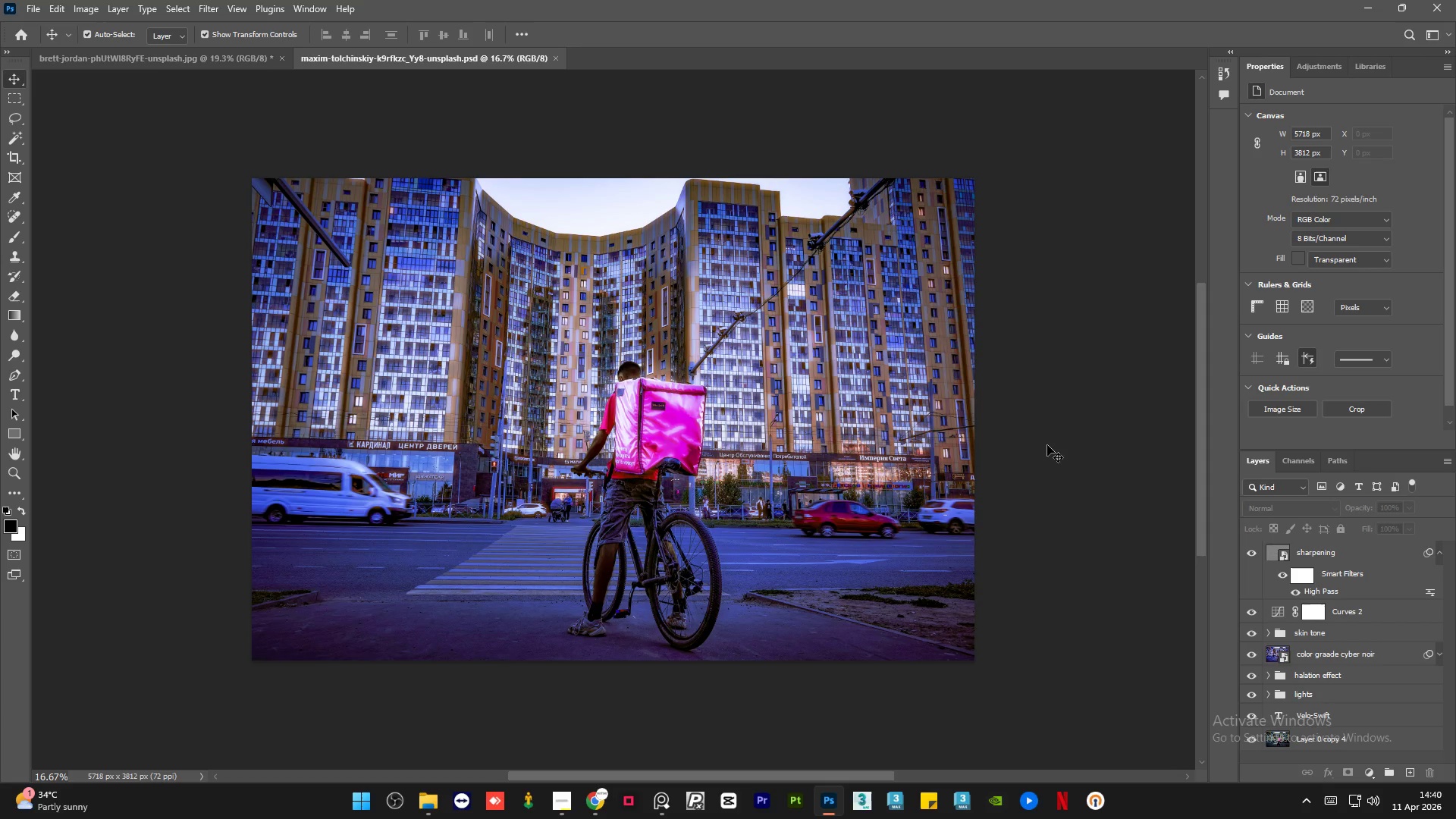 
double_click([1012, 460])
 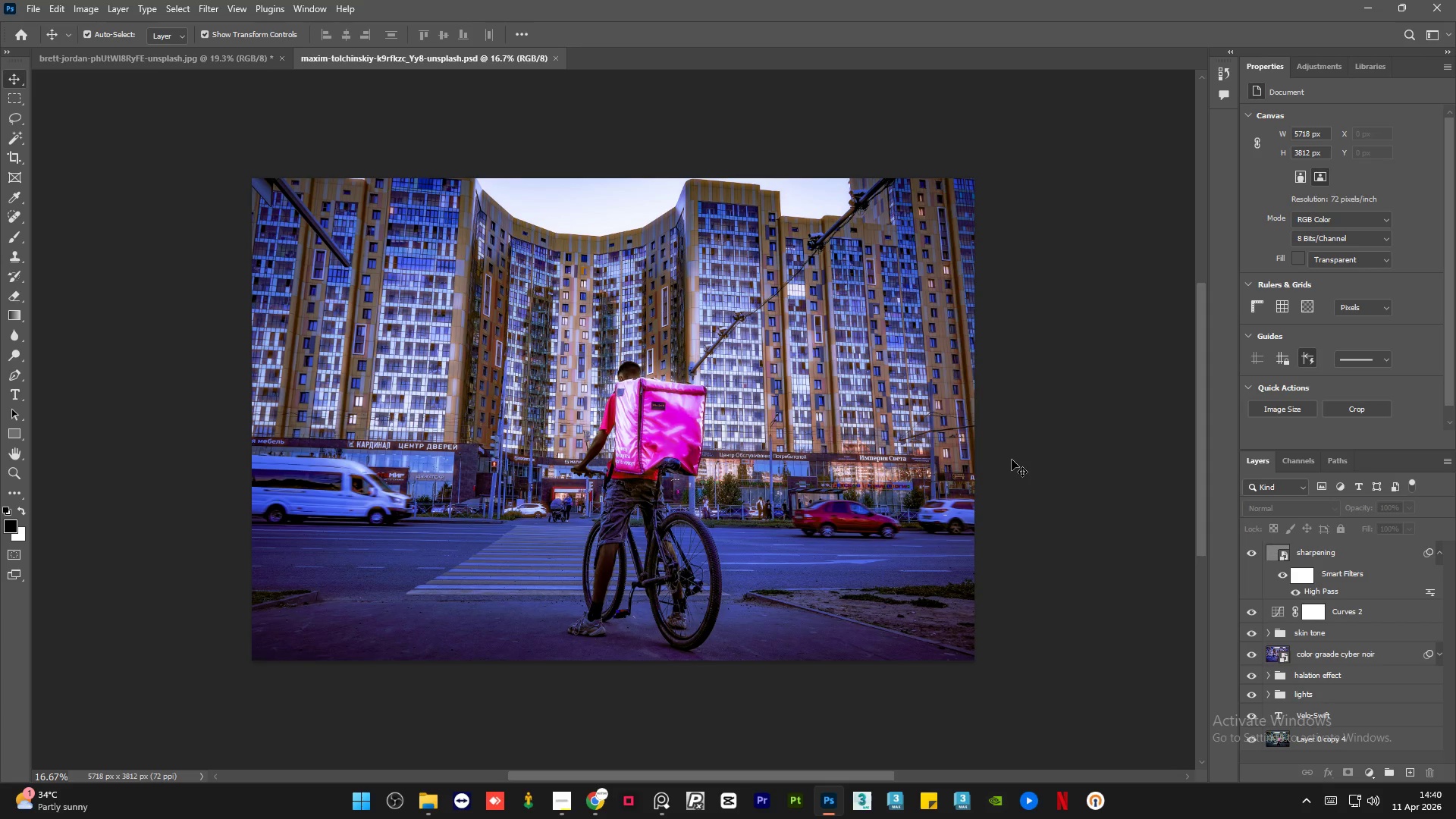 
triple_click([1012, 460])
 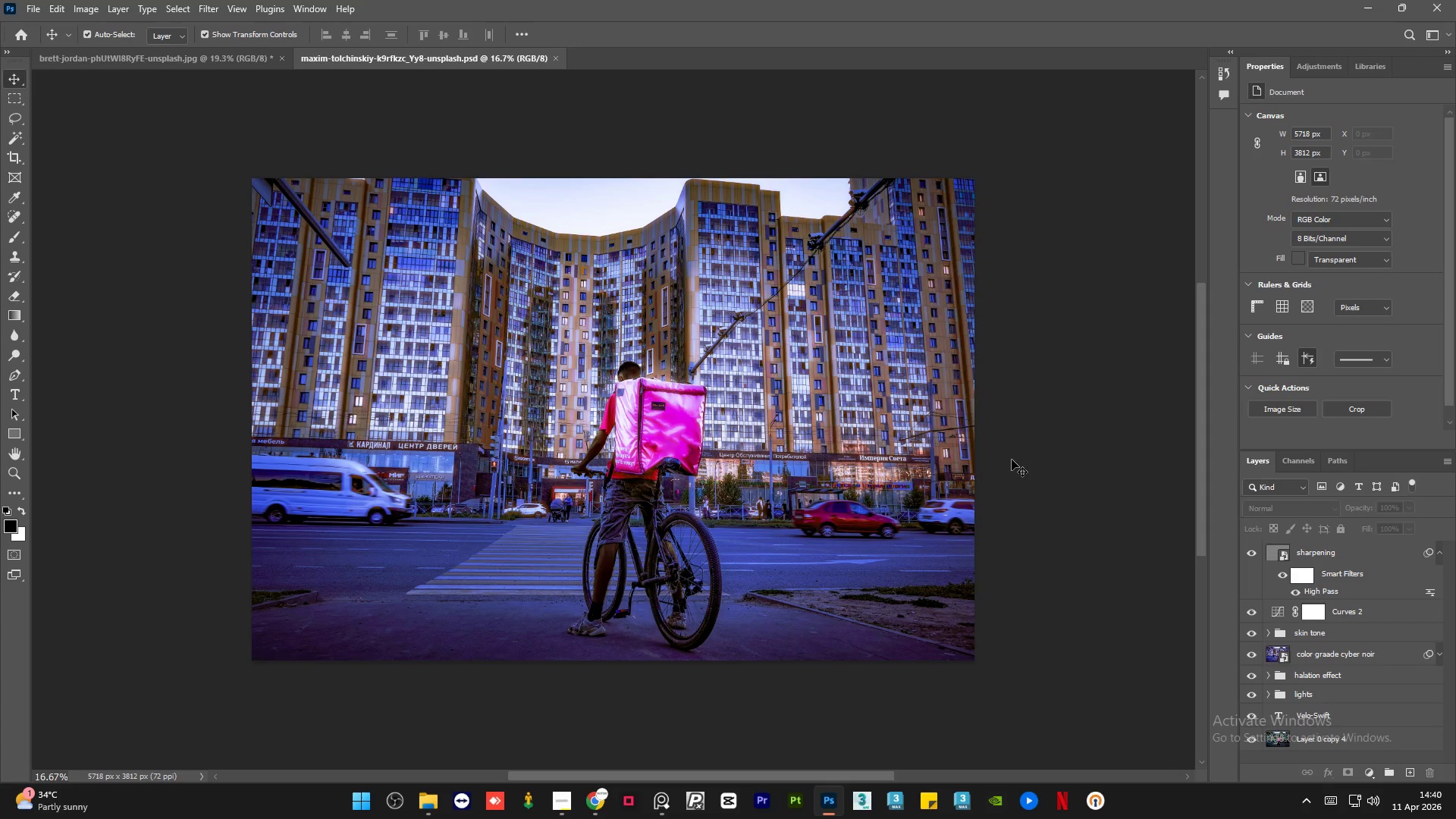 
hold_key(key=AltLeft, duration=0.34)
scroll: coordinate [1012, 460], scroll_direction: up, amount: 1.0
 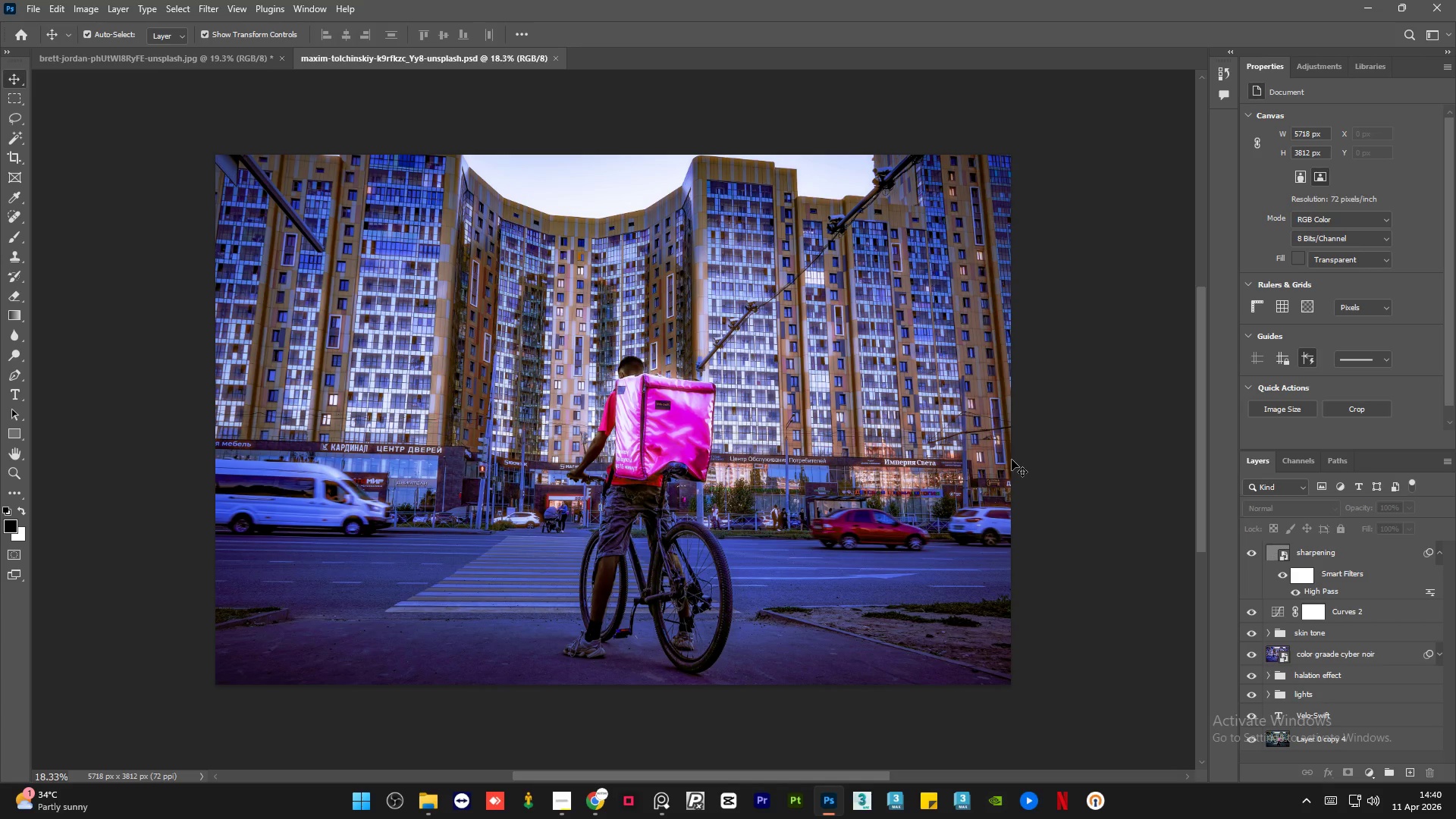 
double_click([1012, 460])
 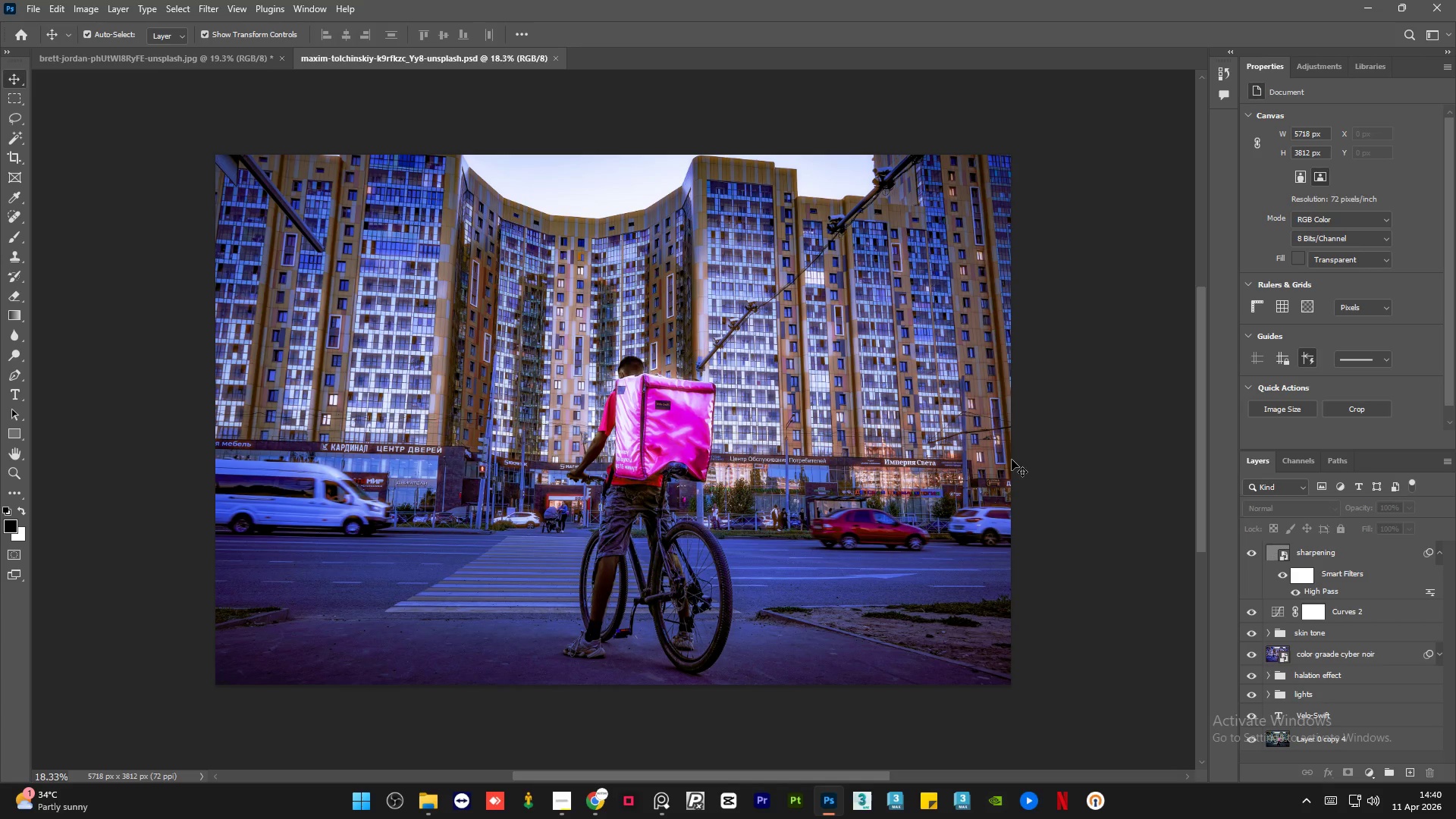 
triple_click([1012, 460])
 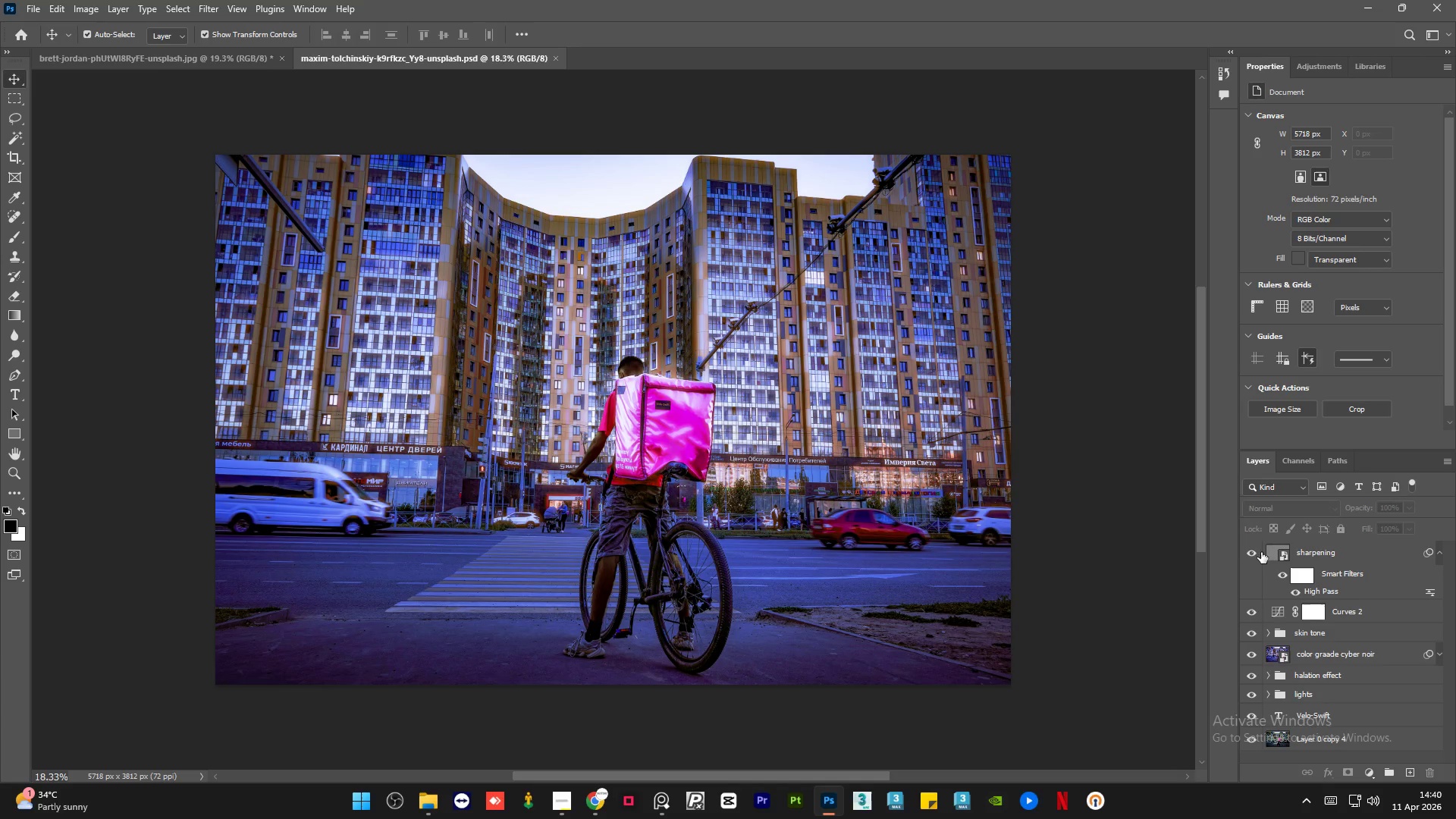 
left_click([1253, 552])
 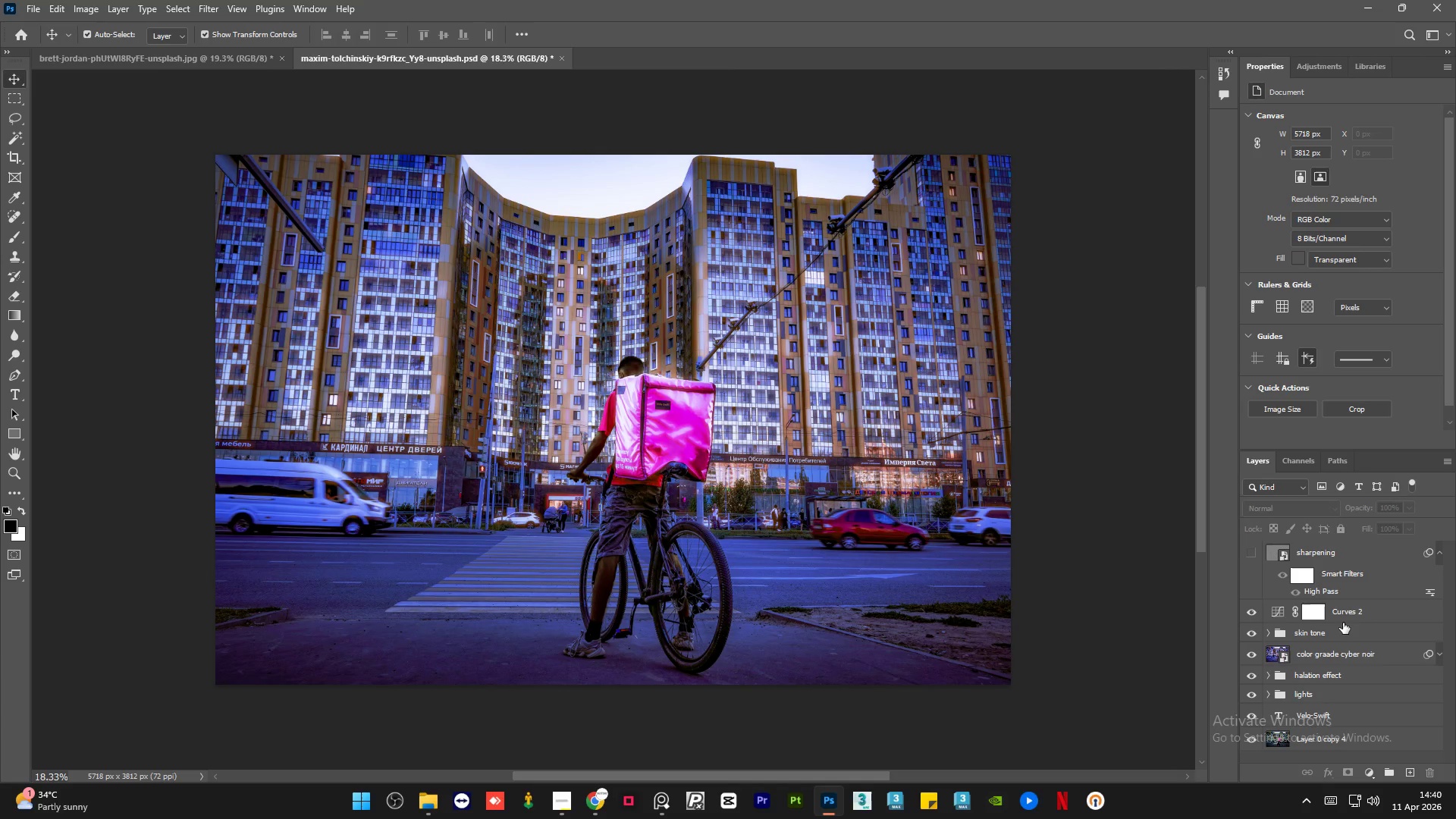 
left_click([1369, 618])
 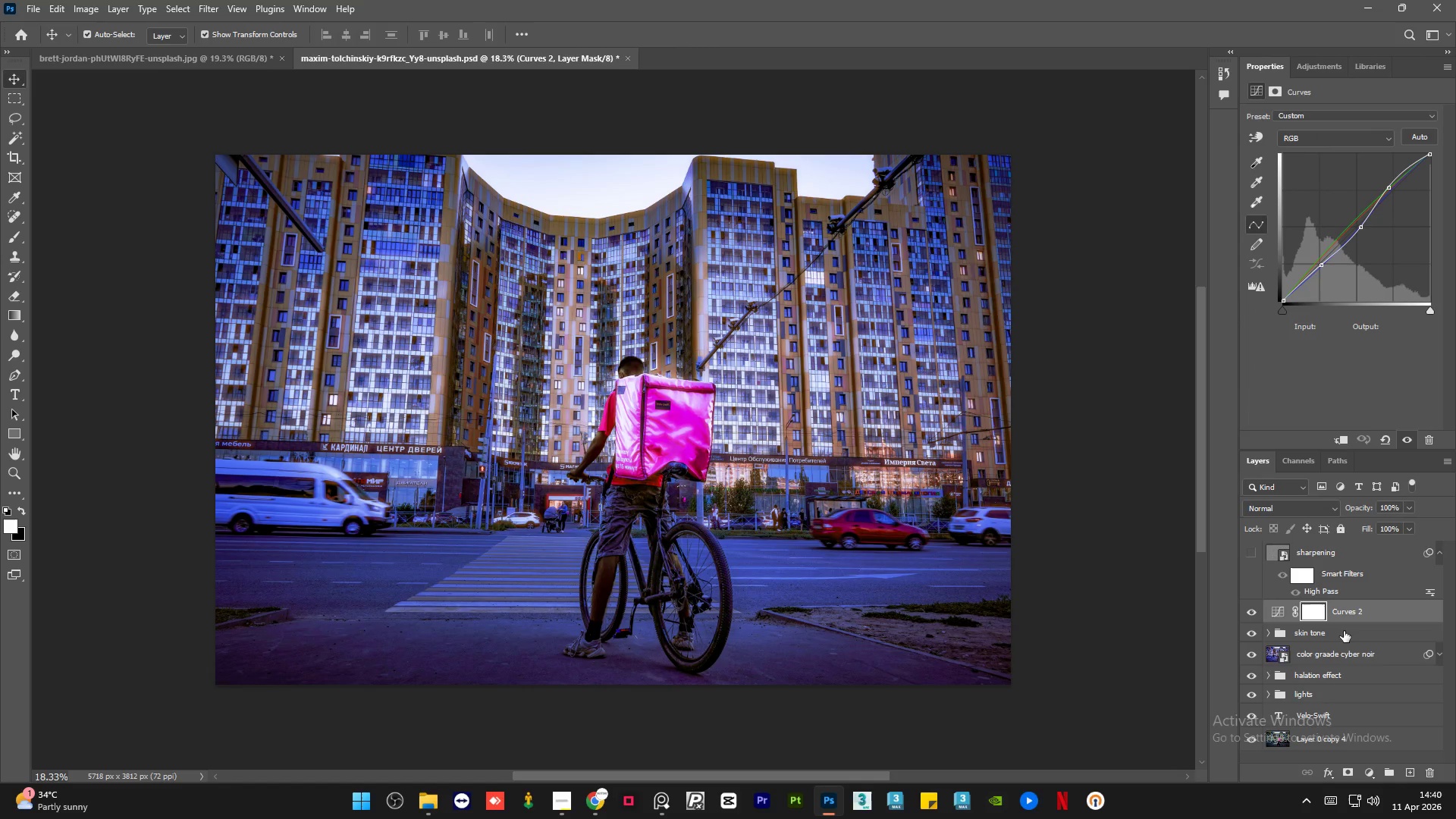 
left_click([1344, 631])
 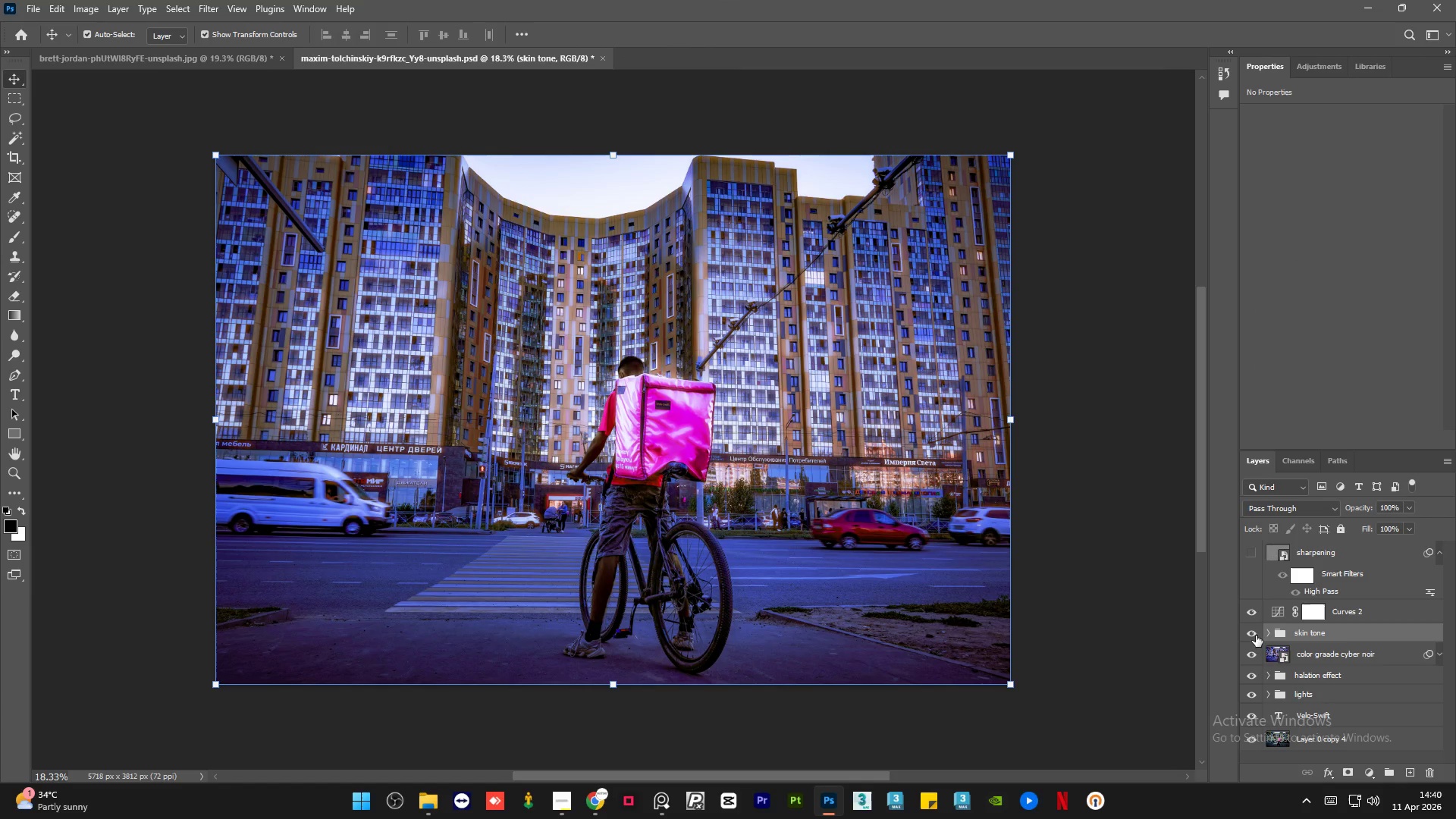 
left_click([1253, 634])
 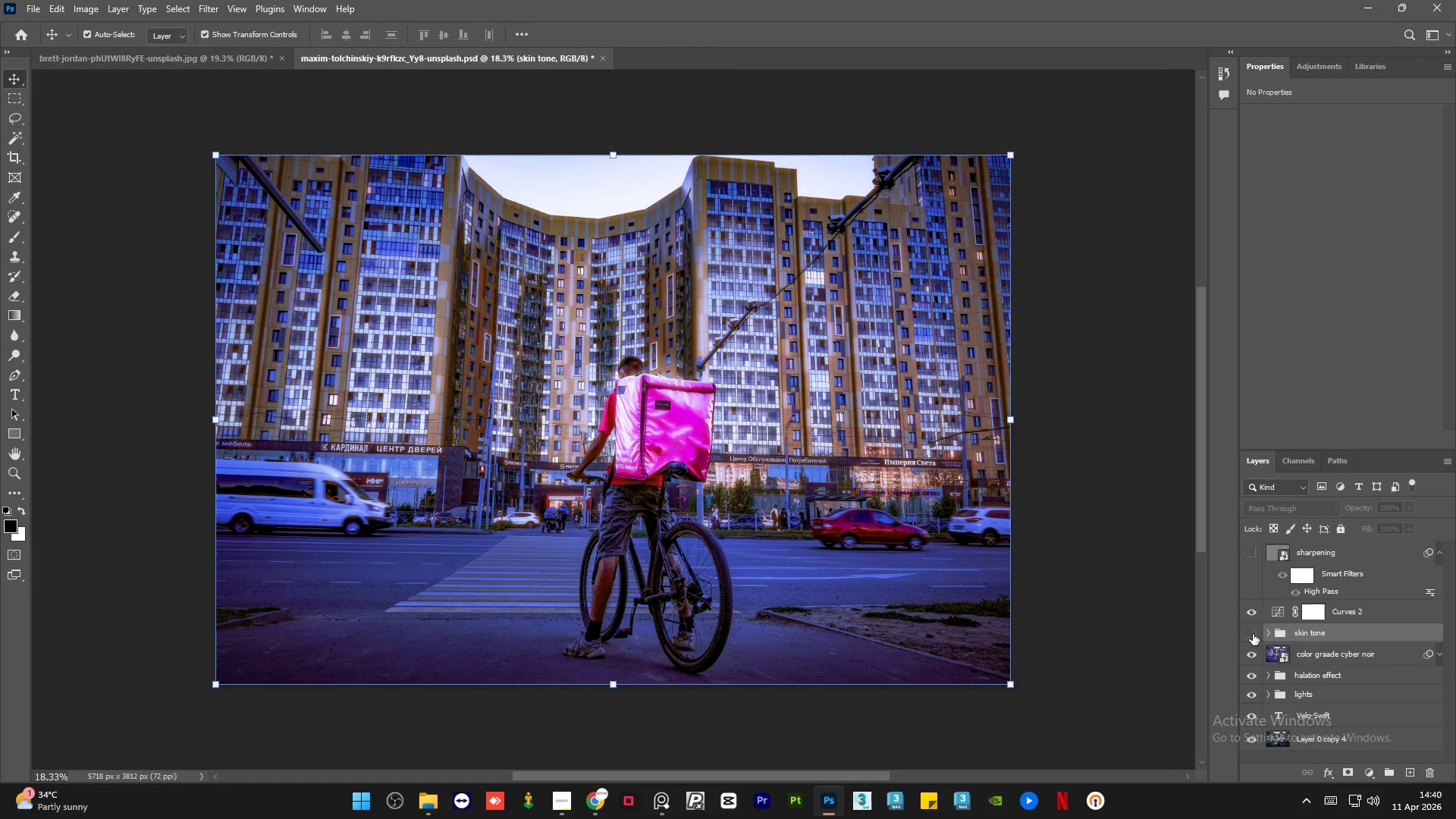 
left_click([1253, 634])
 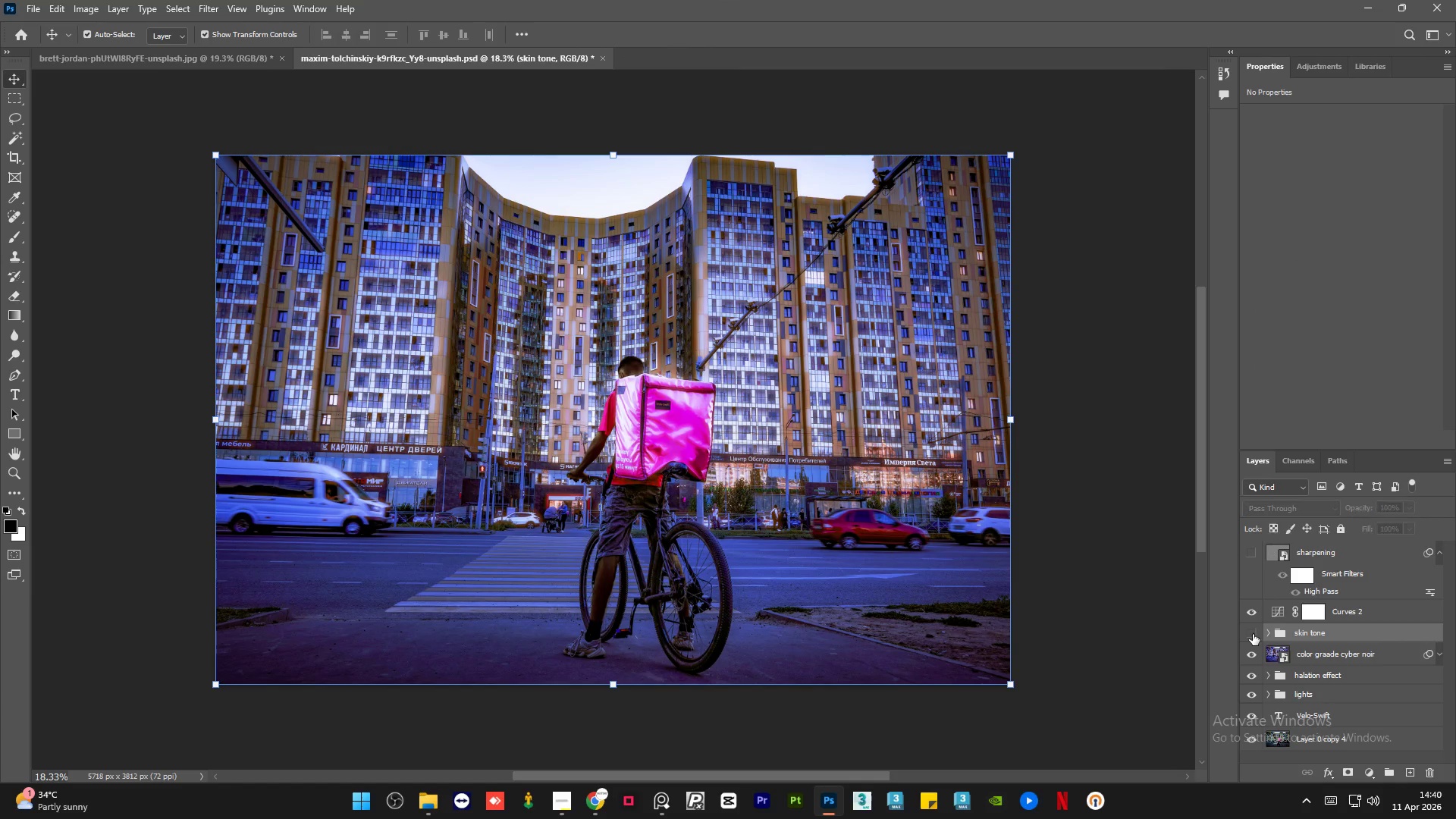 
double_click([1253, 634])
 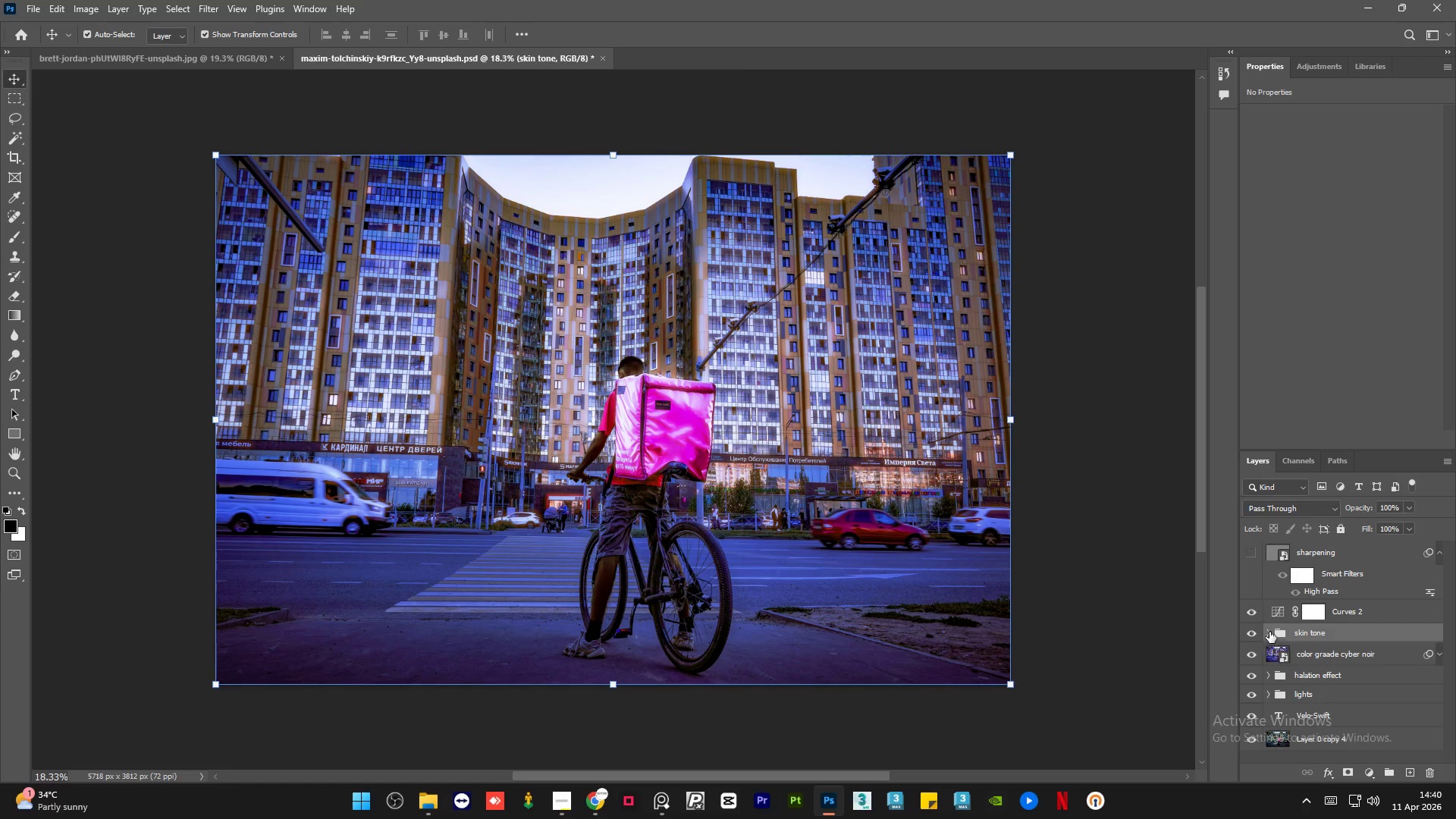 
left_click([1269, 631])
 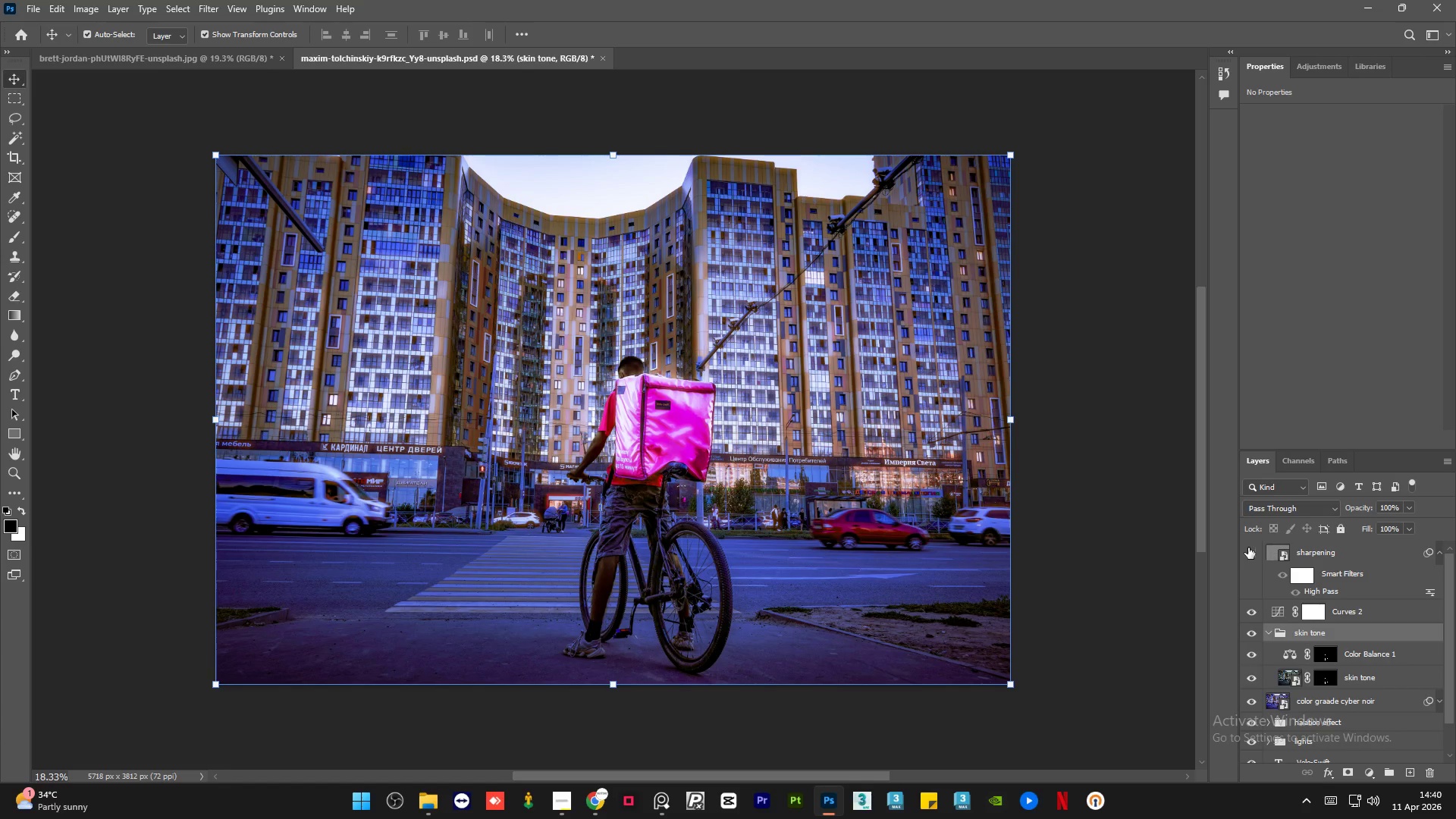 
left_click([1248, 548])
 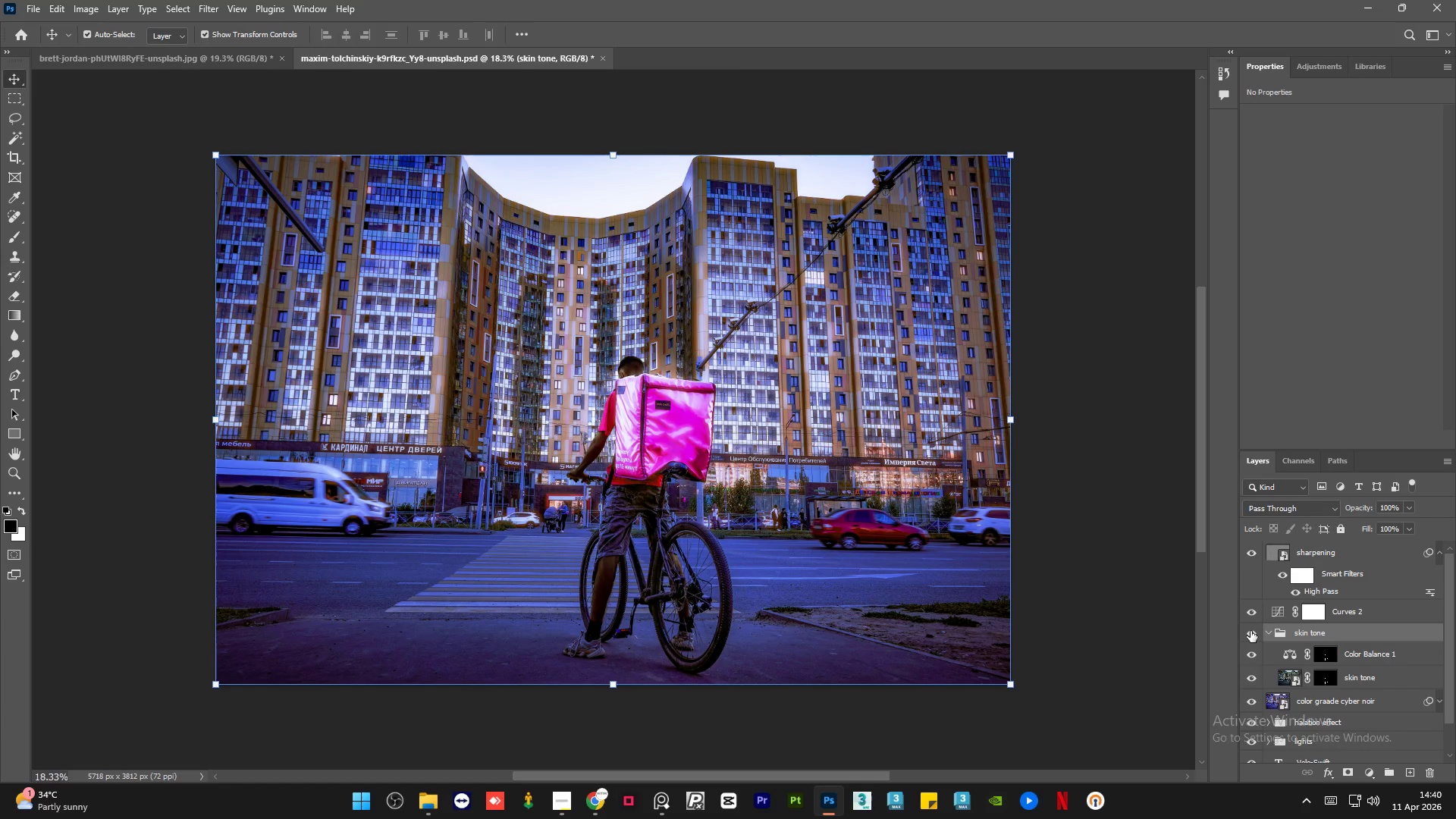 
left_click([1250, 631])
 